 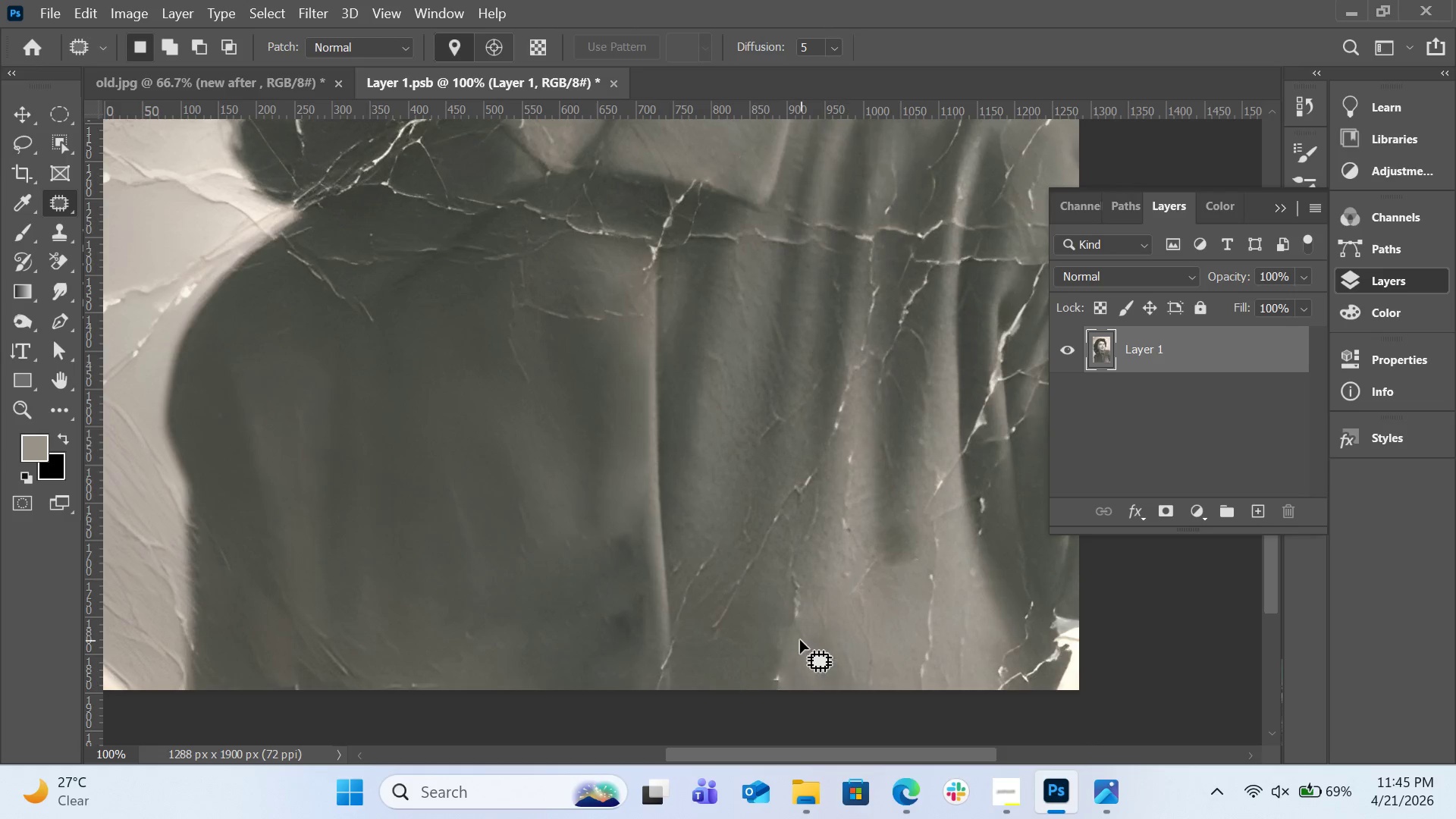 
left_click_drag(start_coordinate=[811, 573], to_coordinate=[803, 564])
 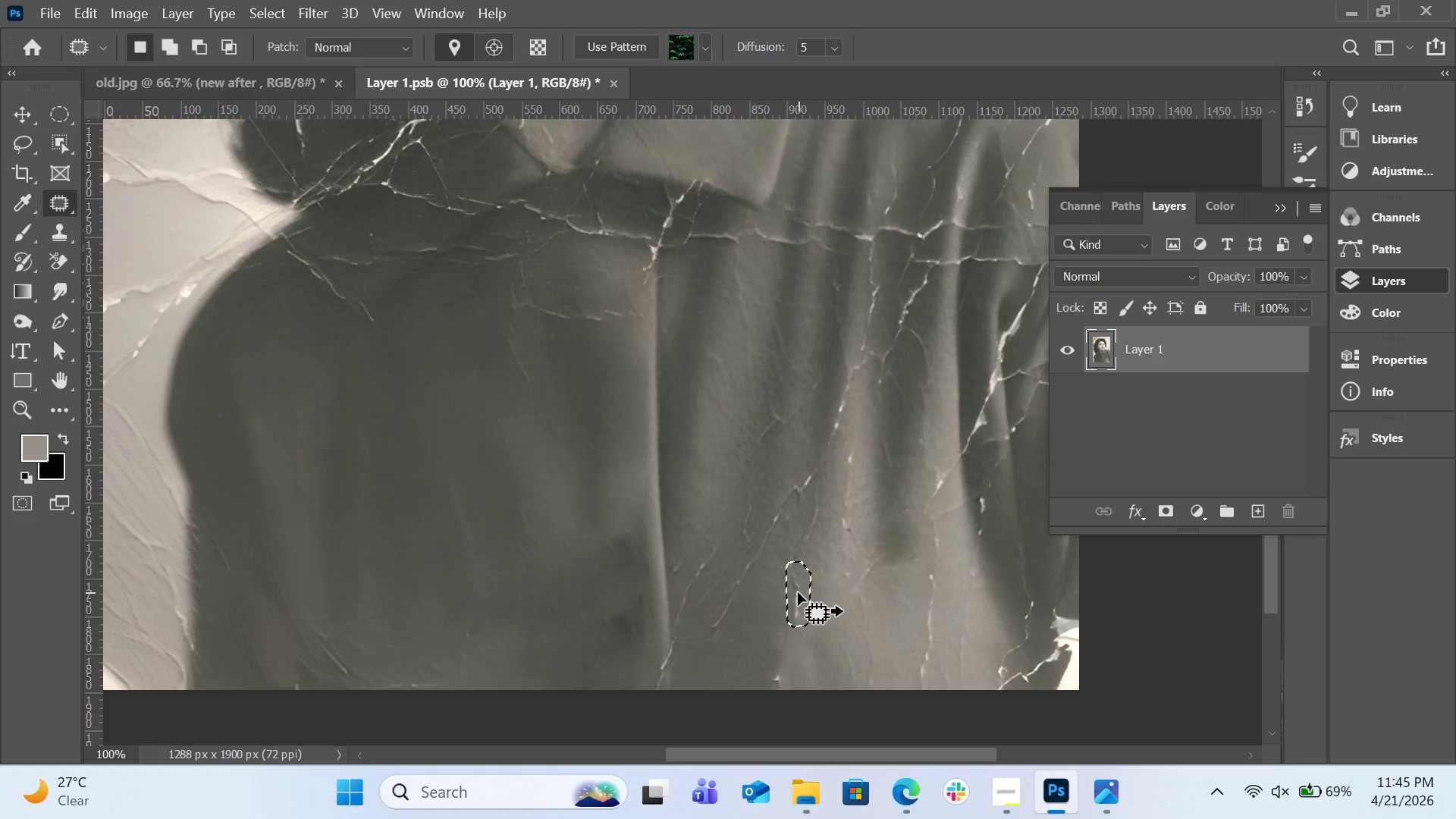 
left_click_drag(start_coordinate=[798, 592], to_coordinate=[833, 592])
 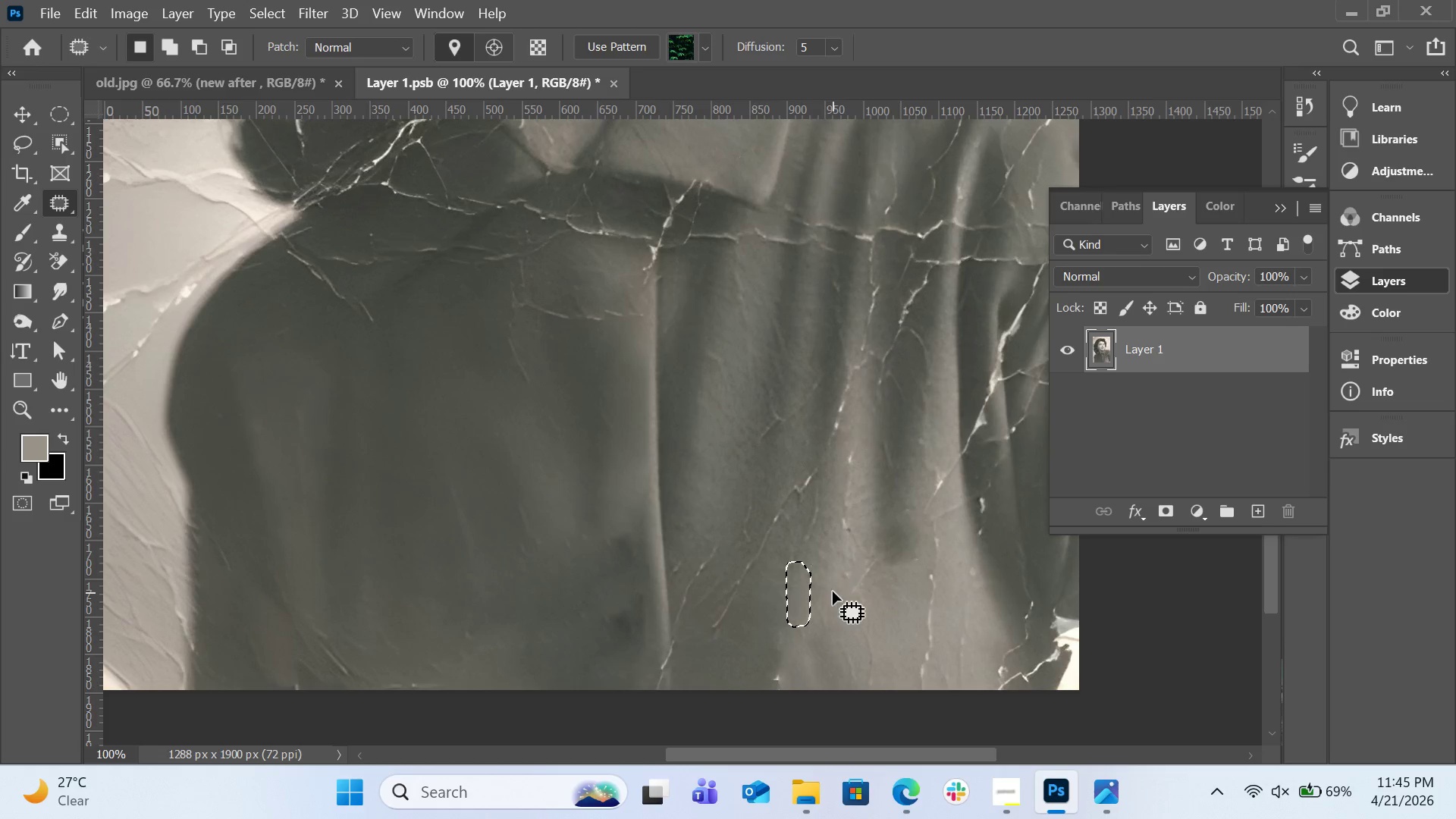 
double_click([833, 592])
 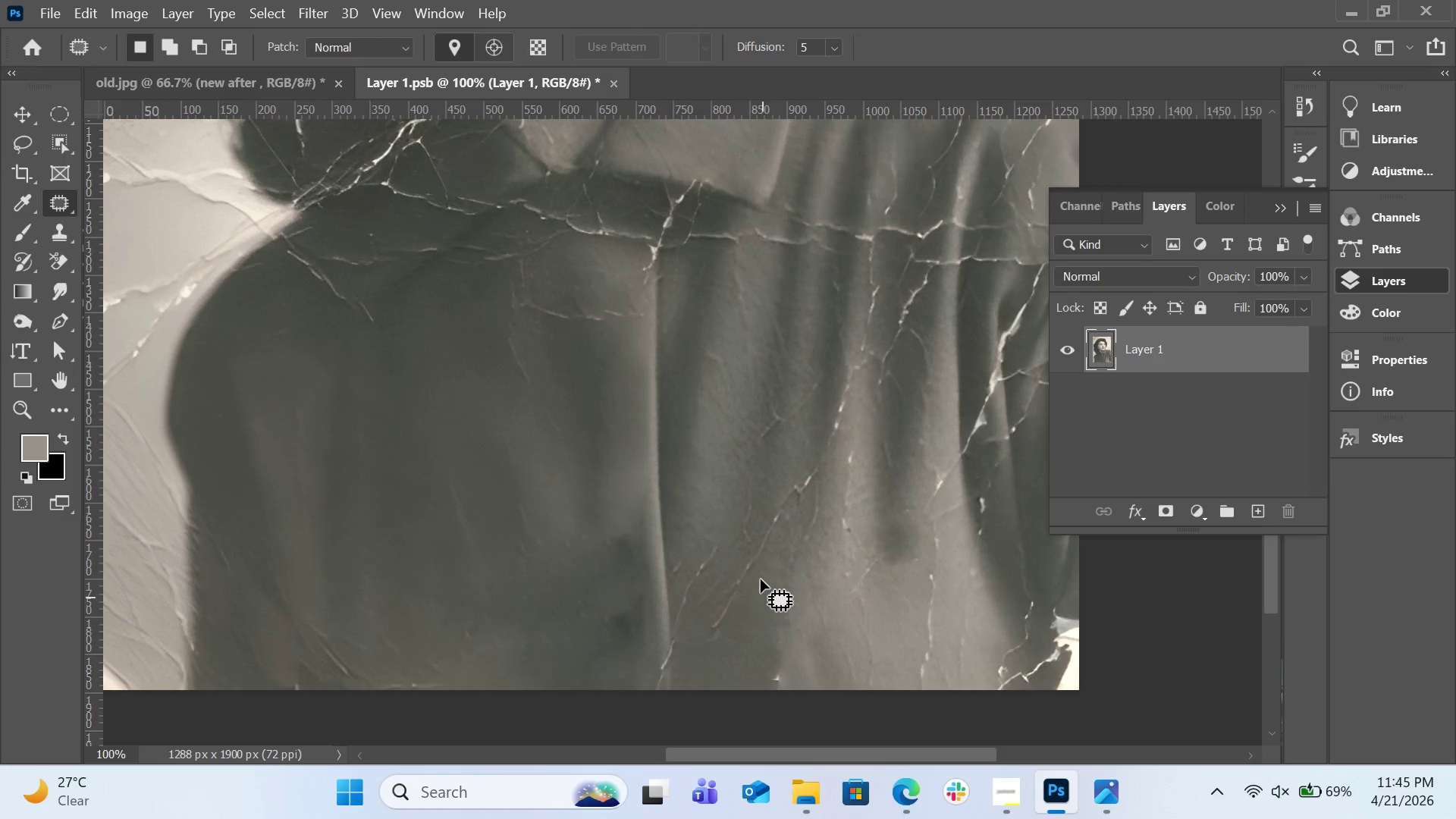 
left_click_drag(start_coordinate=[772, 557], to_coordinate=[764, 560])
 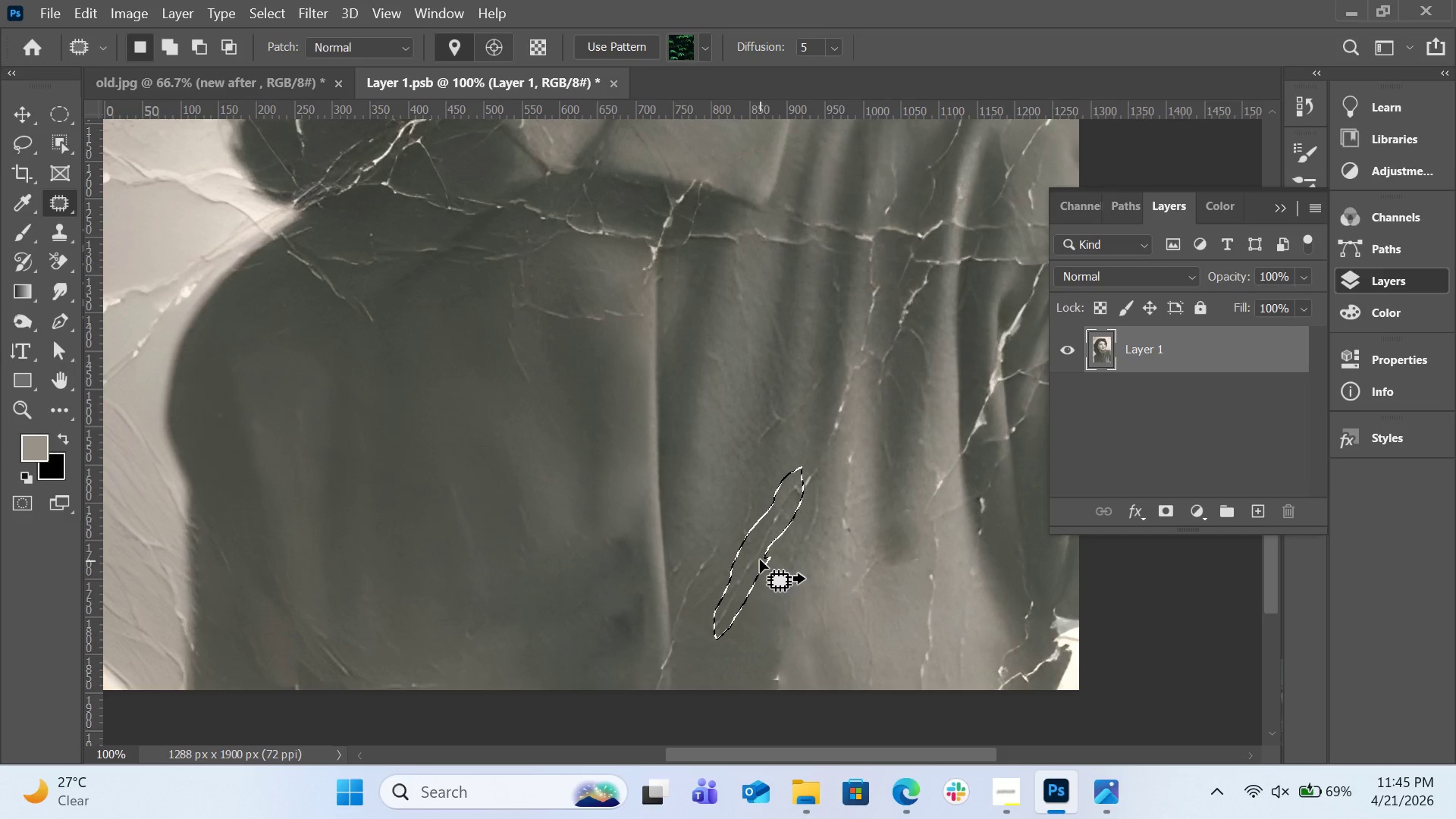 
left_click_drag(start_coordinate=[760, 560], to_coordinate=[782, 576])
 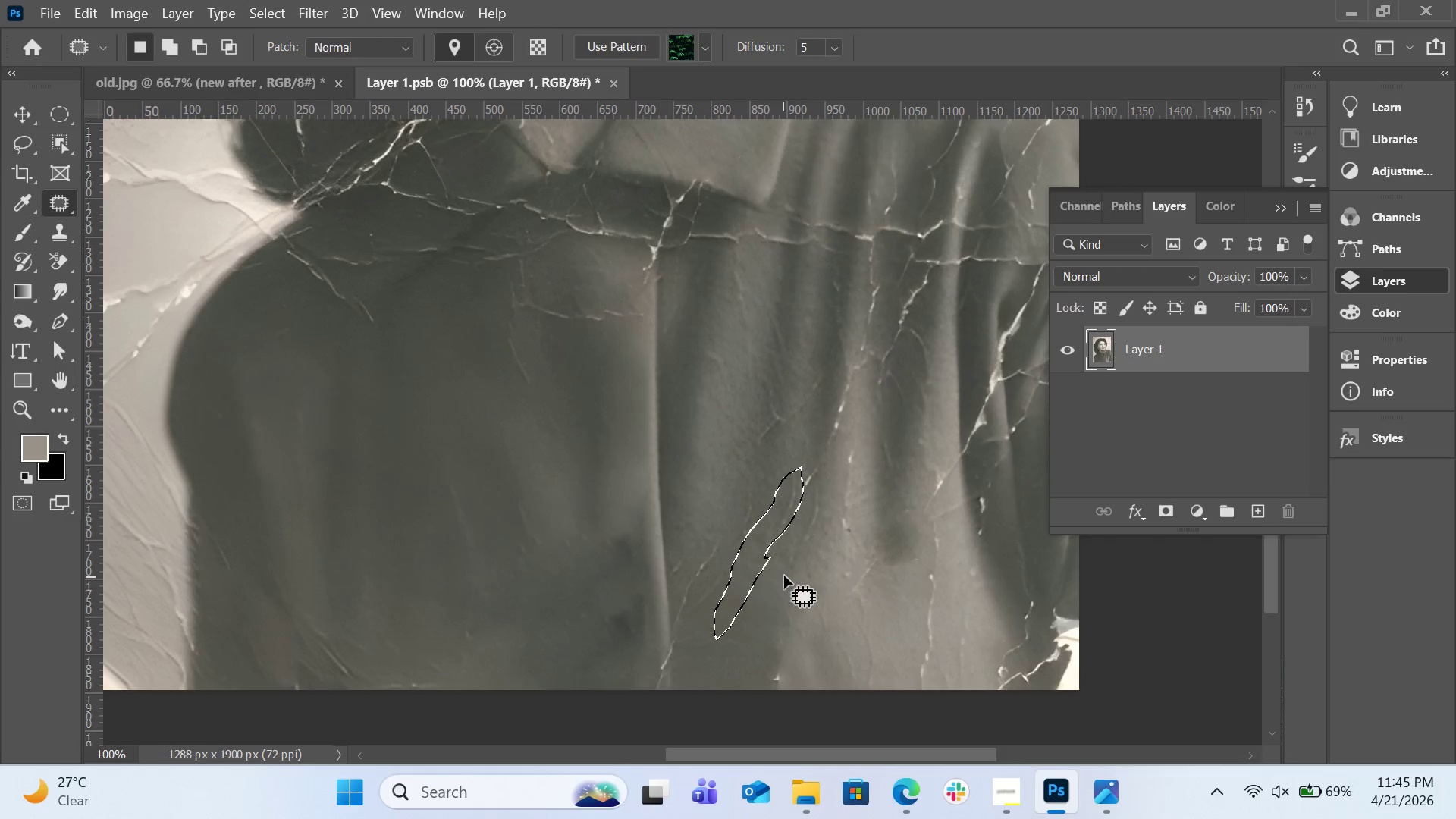 
double_click([784, 576])
 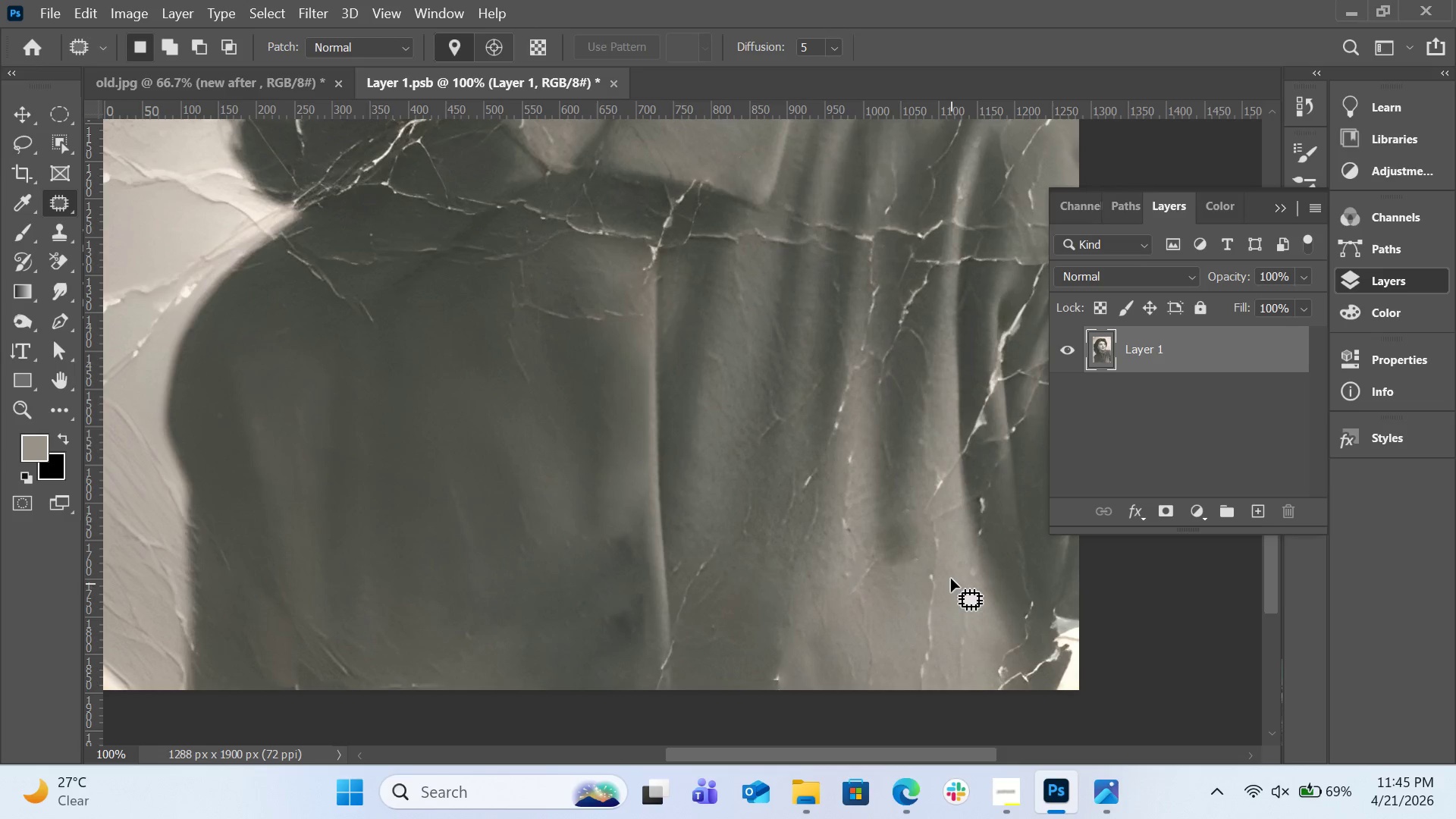 
left_click_drag(start_coordinate=[951, 573], to_coordinate=[956, 576])
 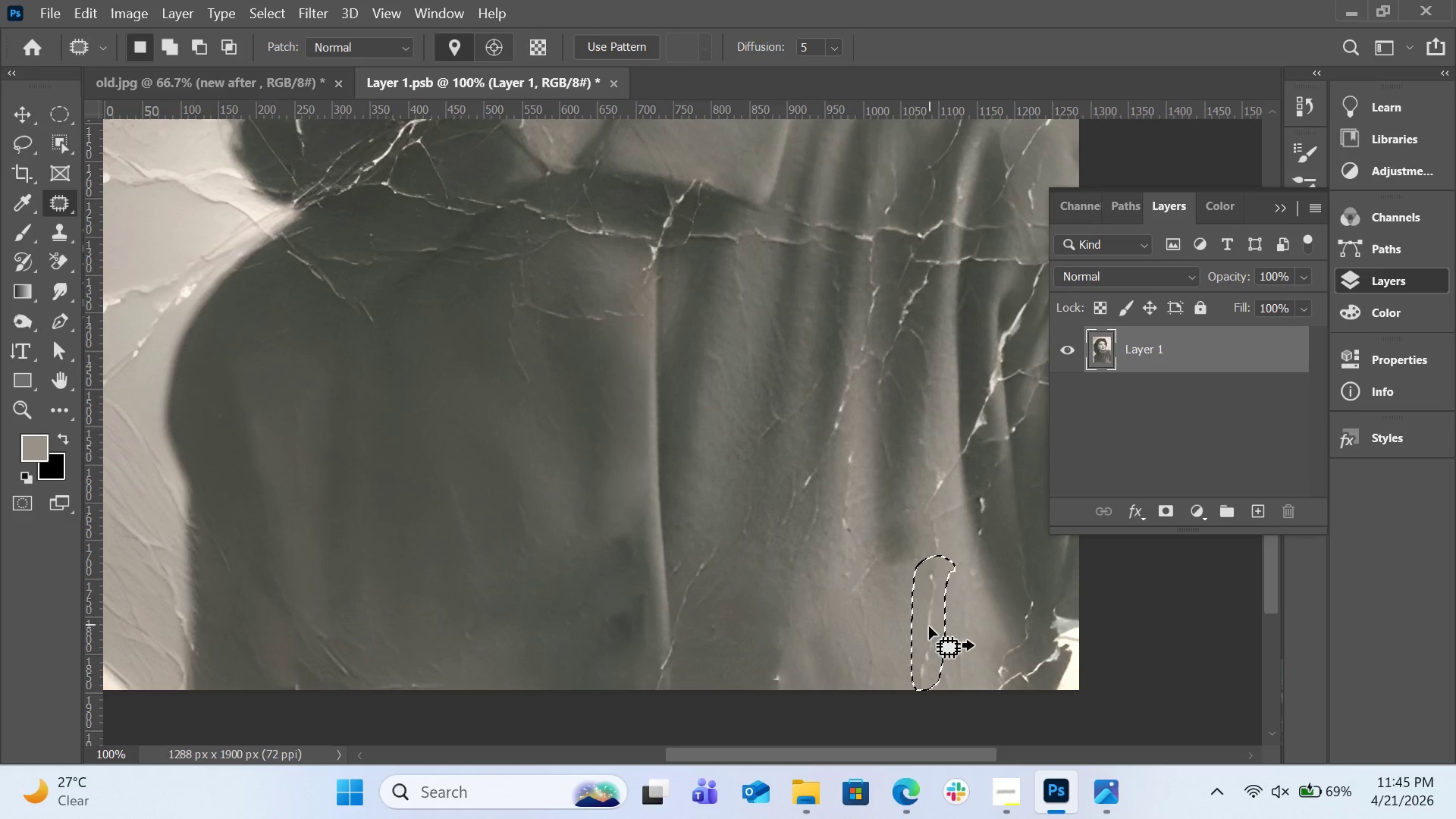 
left_click_drag(start_coordinate=[929, 626], to_coordinate=[906, 636])
 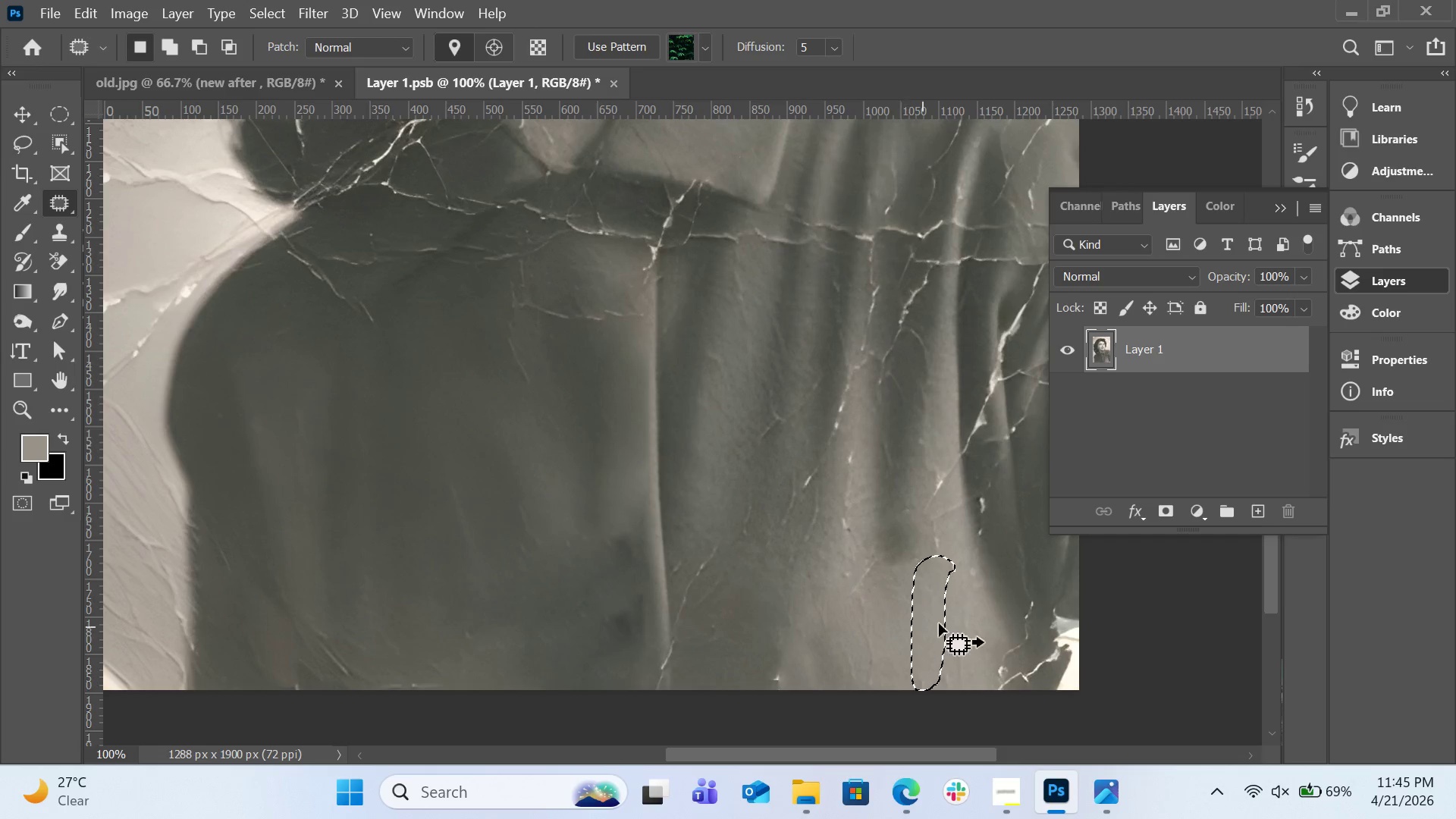 
left_click([940, 623])
 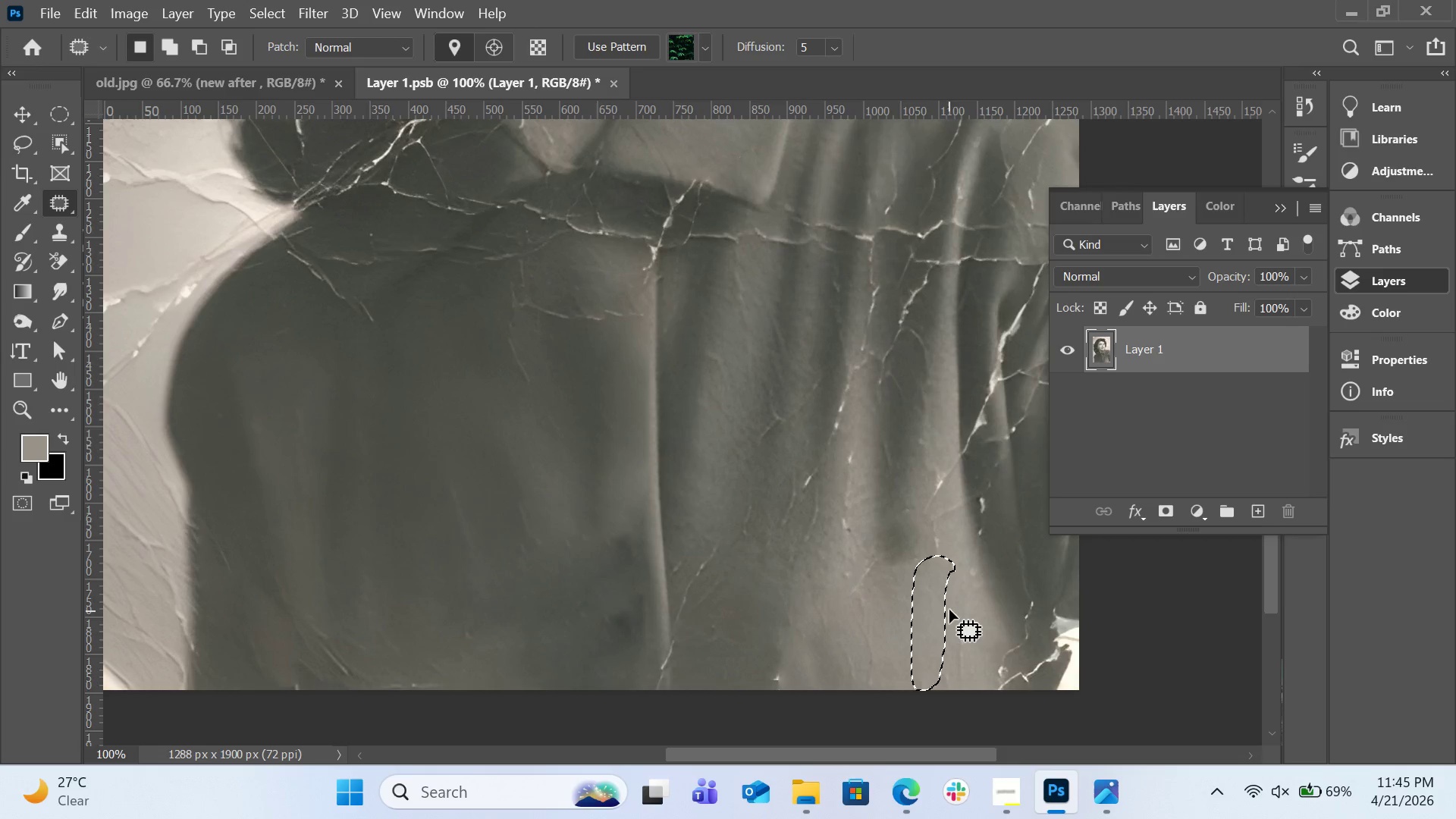 
left_click([970, 624])
 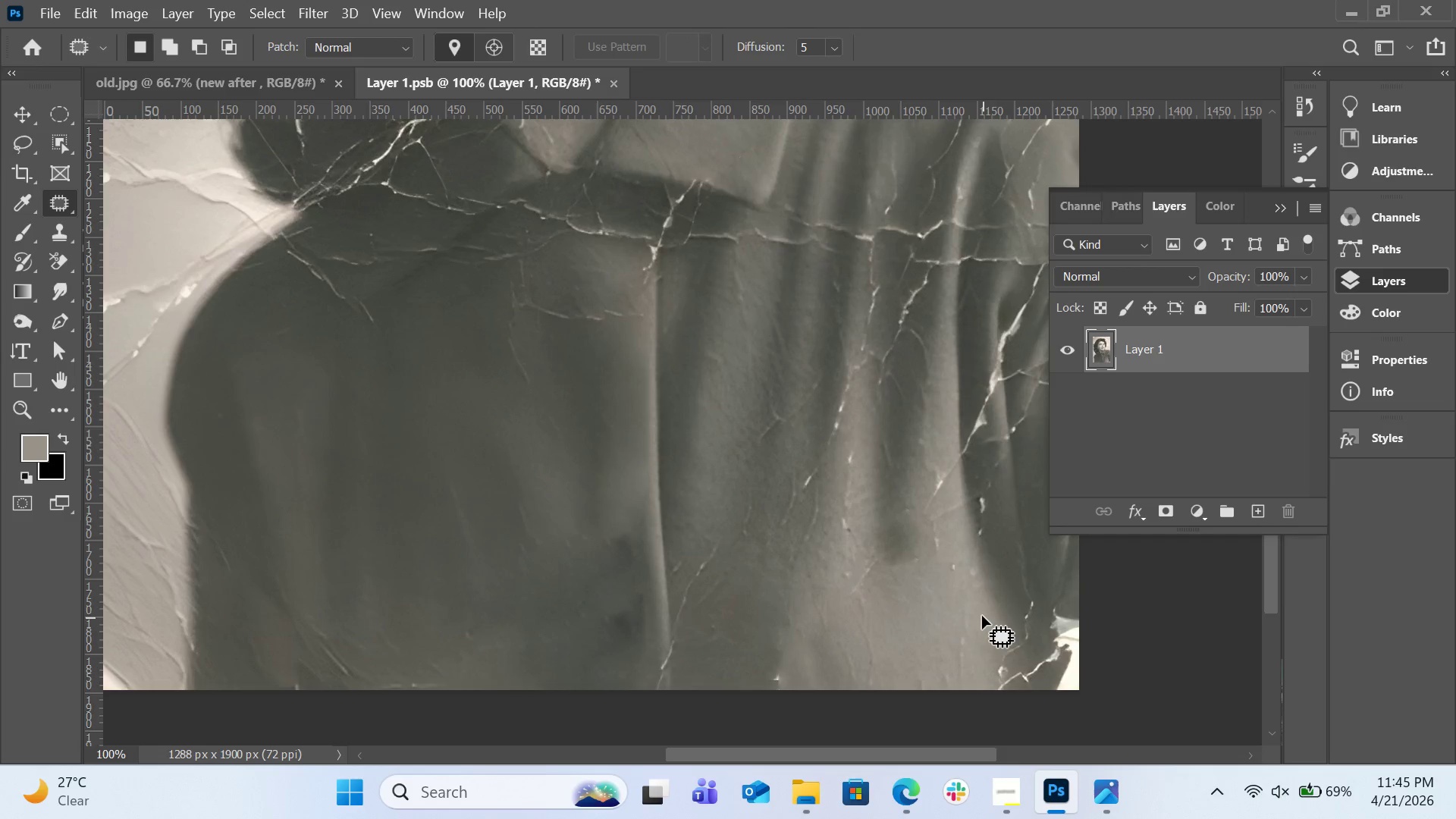 
scroll: coordinate [982, 614], scroll_direction: up, amount: 12.0
 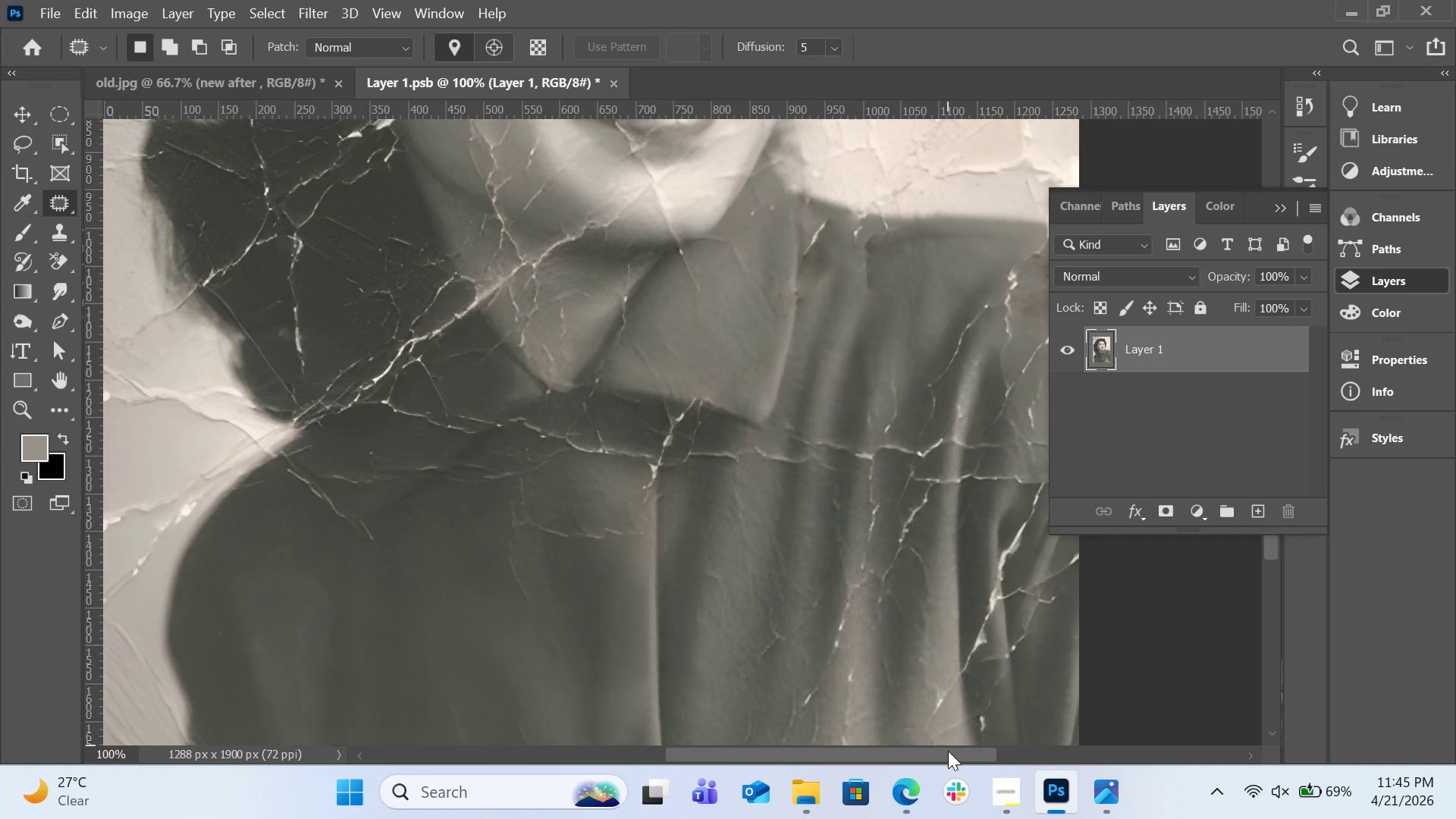 
left_click_drag(start_coordinate=[948, 754], to_coordinate=[893, 756])
 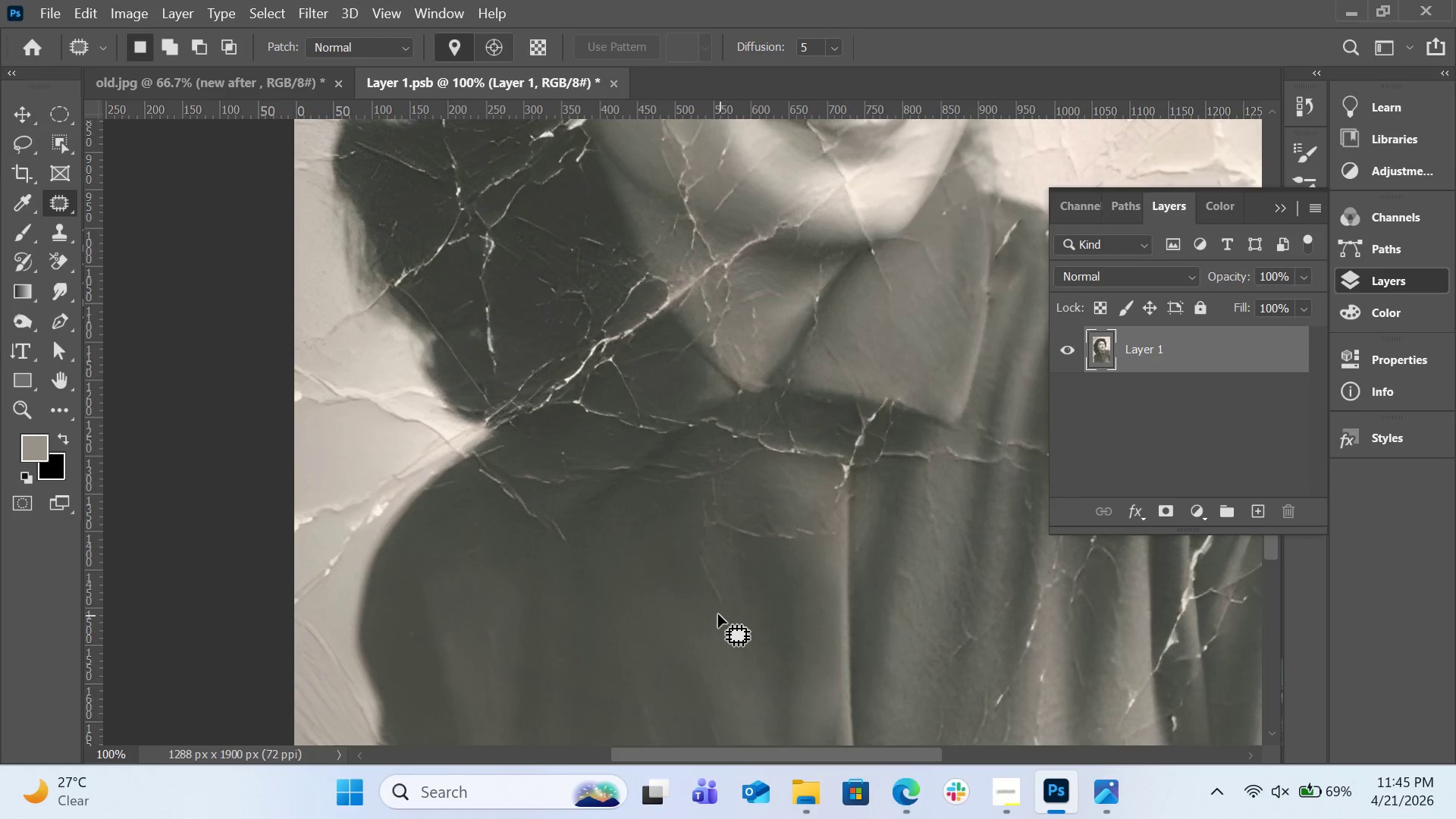 
scroll: coordinate [718, 614], scroll_direction: up, amount: 9.0
 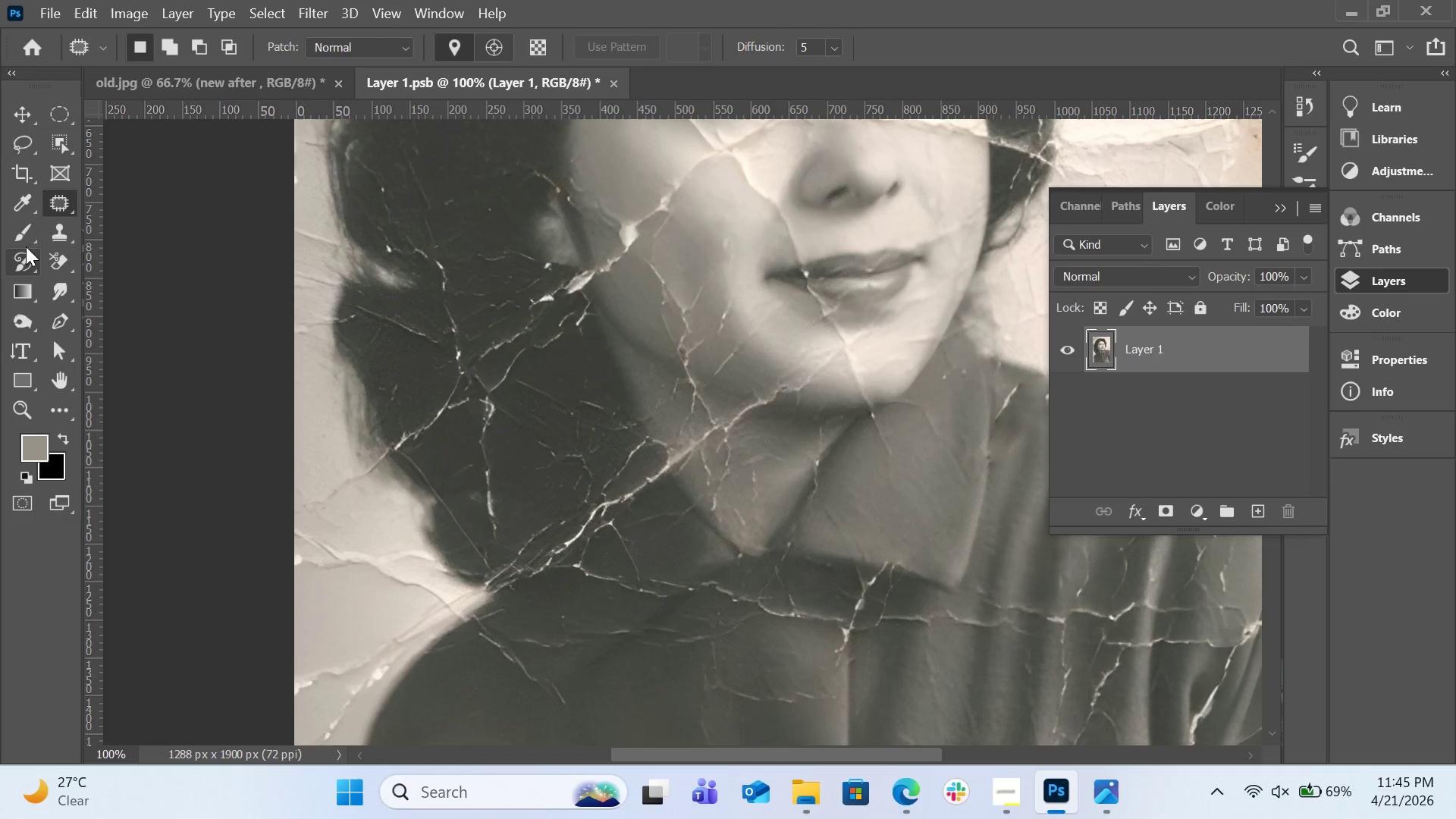 
left_click([61, 238])
 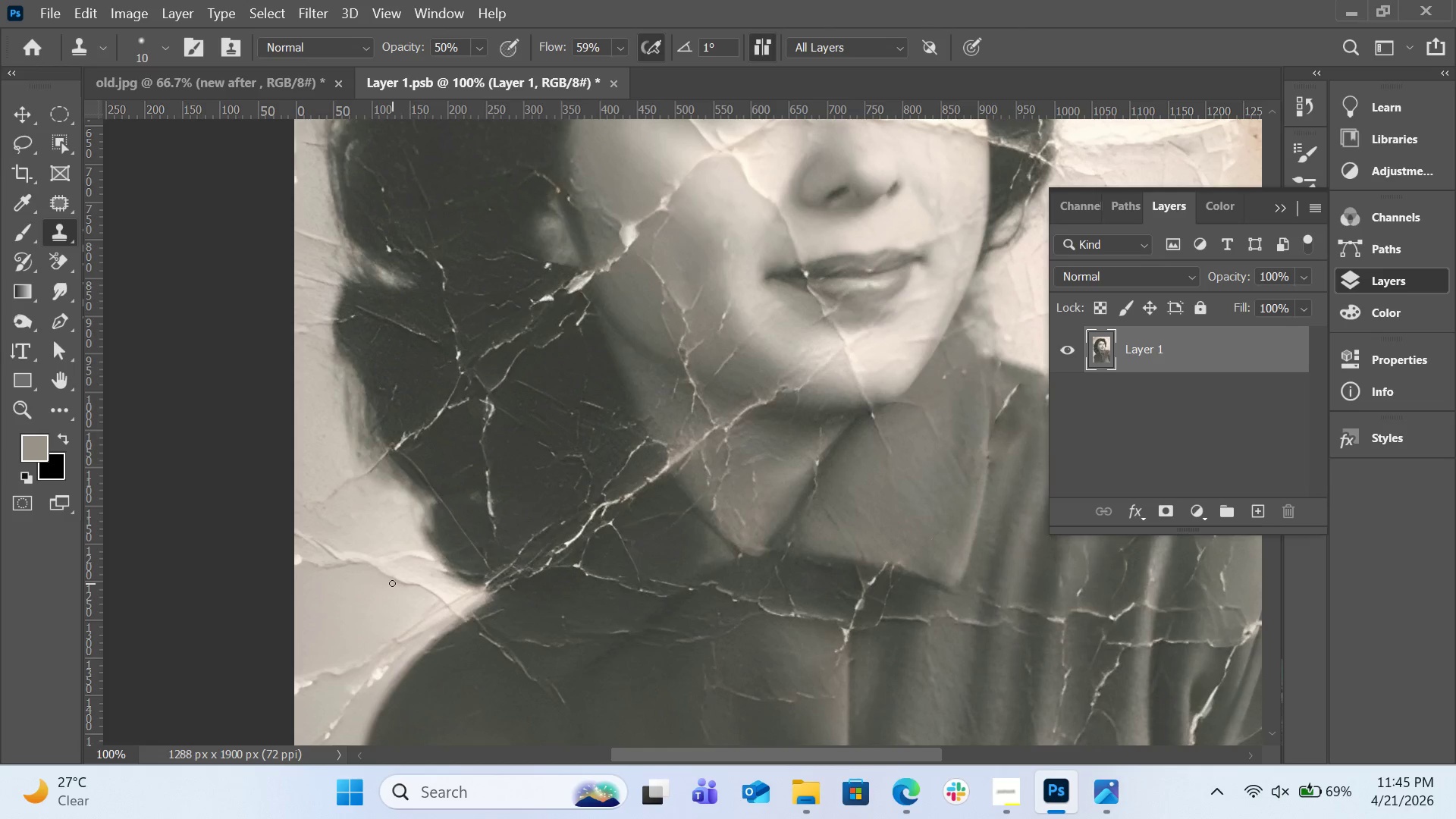 
key(BracketRight)
 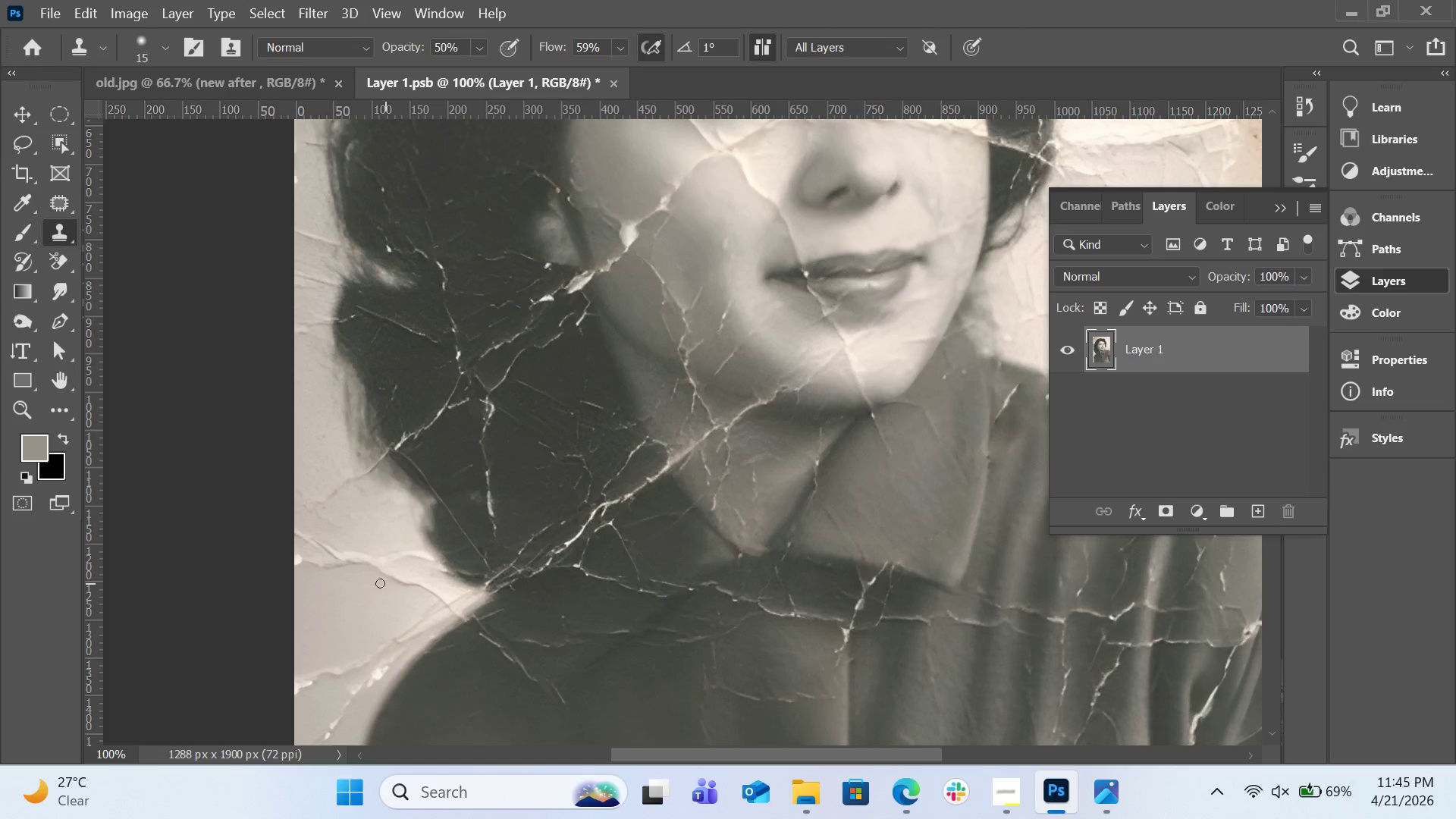 
key(BracketRight)
 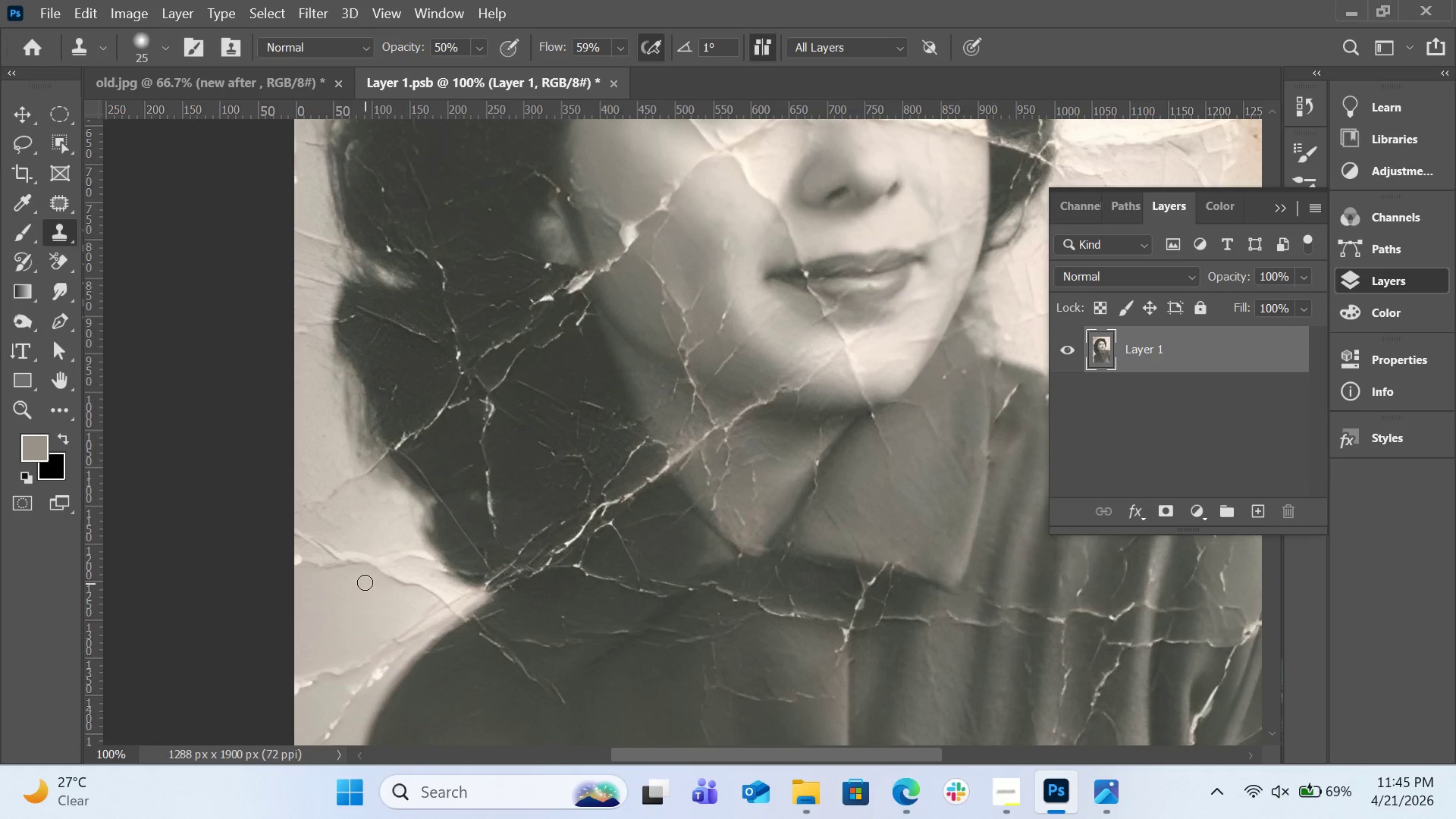 
key(BracketRight)
 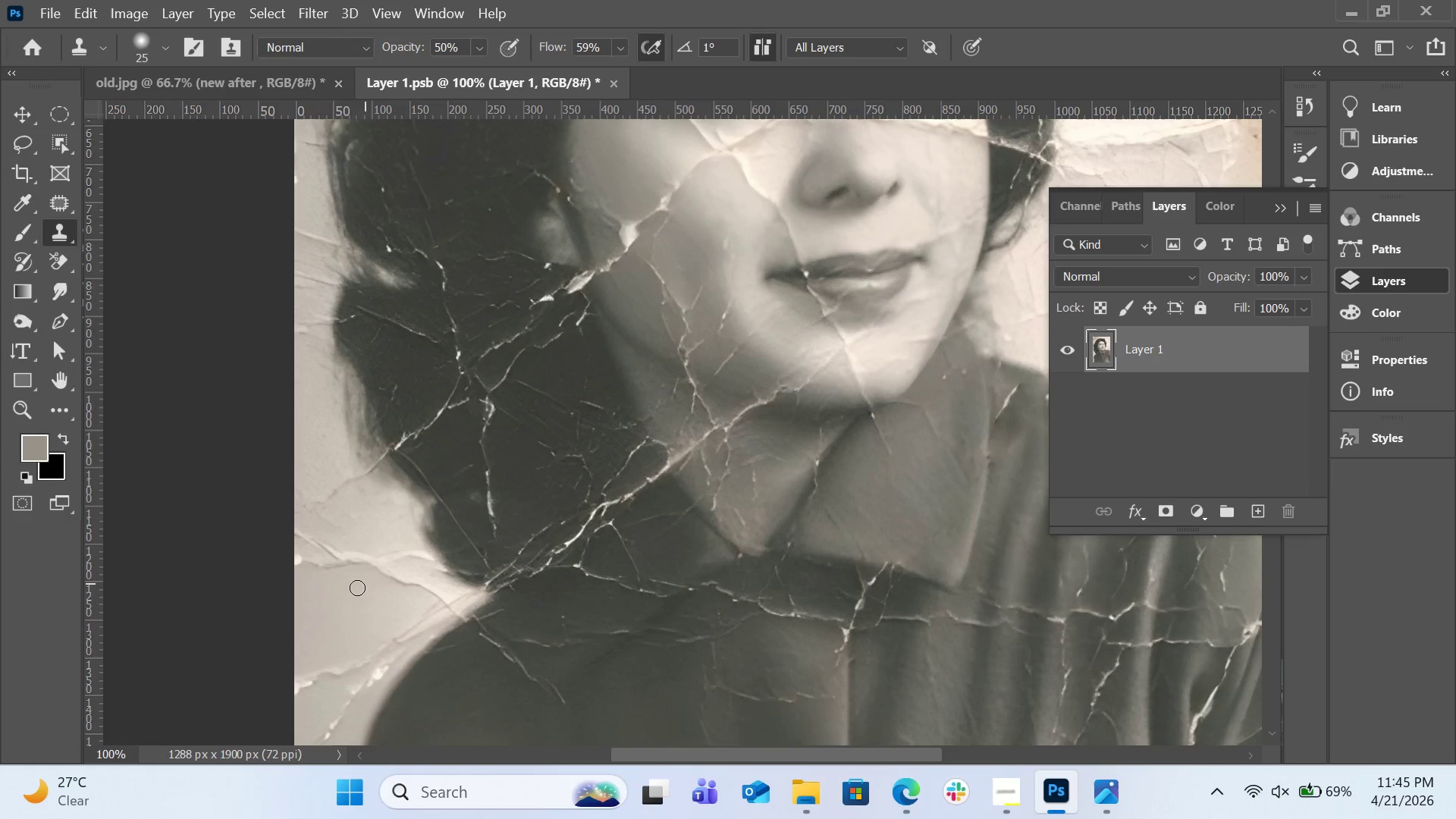 
key(BracketRight)
 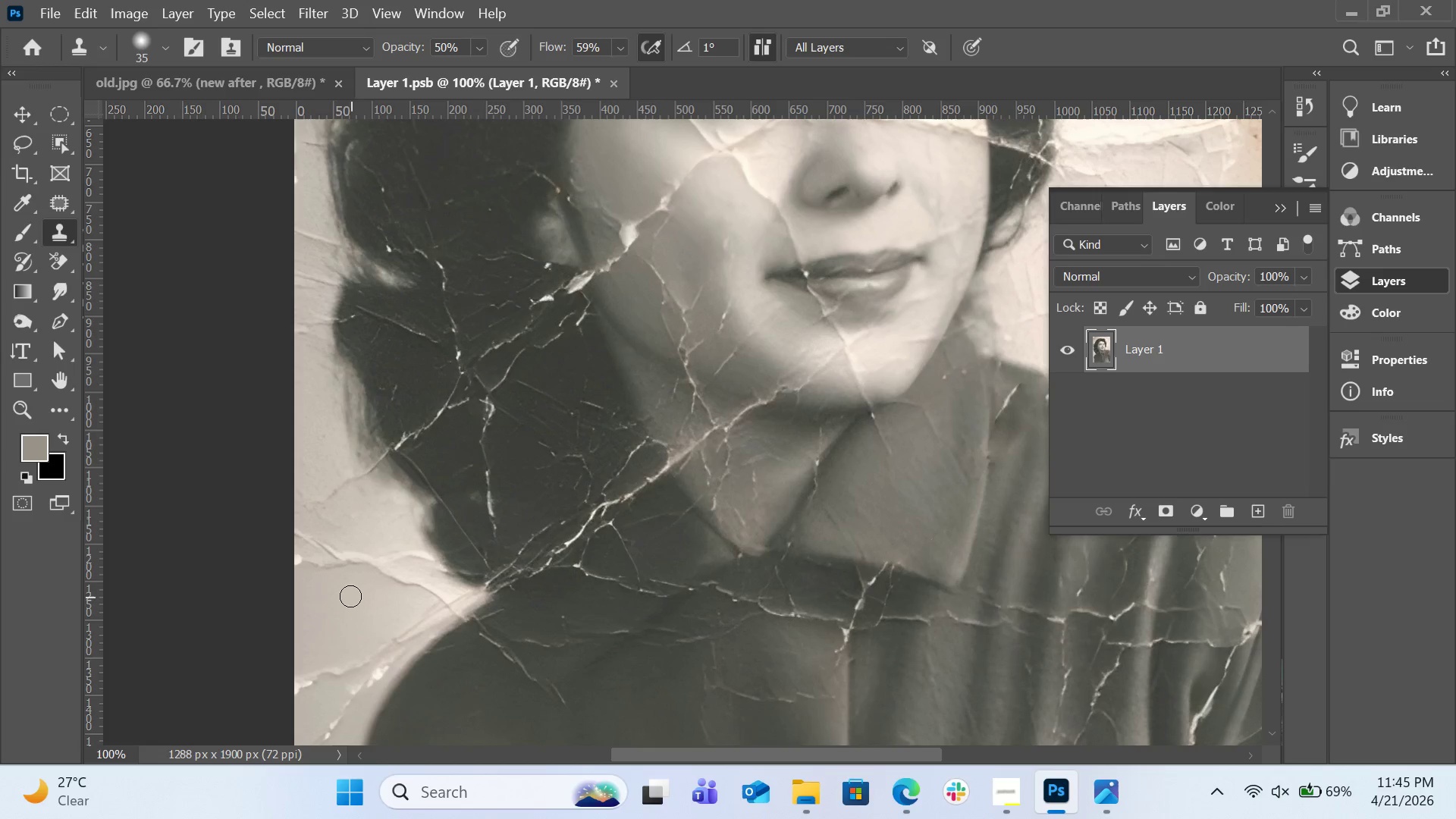 
key(BracketRight)
 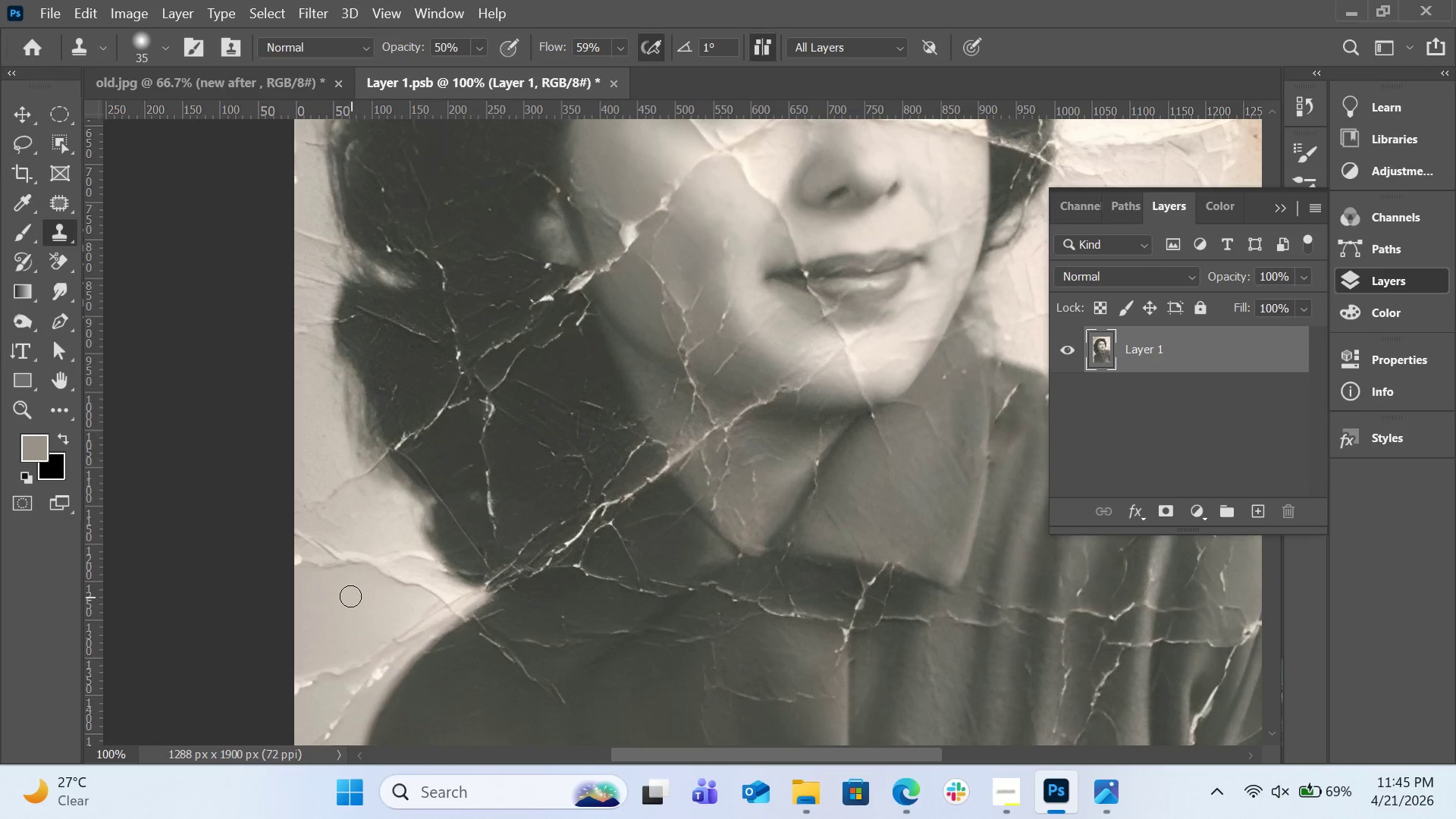 
key(BracketRight)
 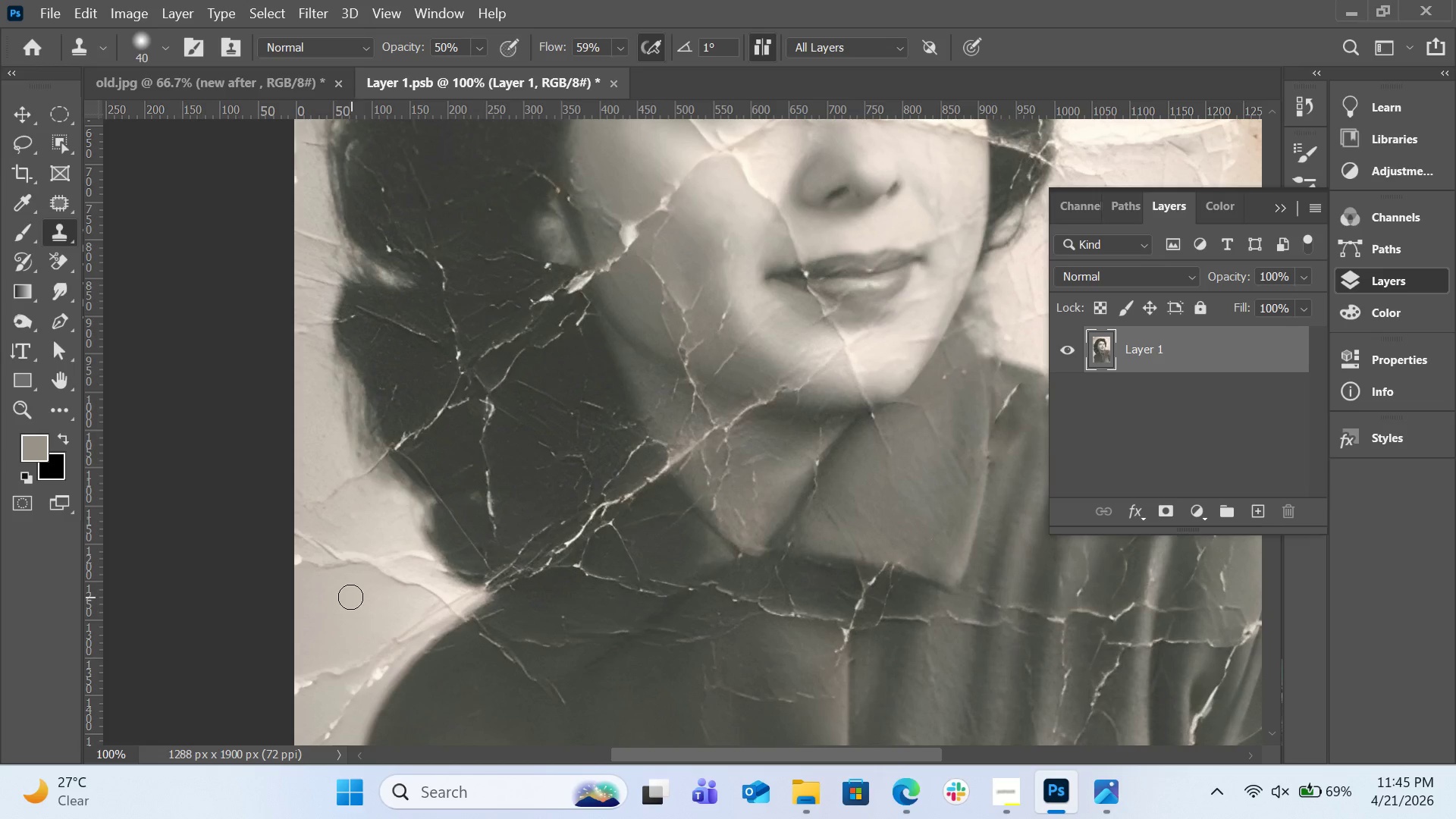 
hold_key(key=AltLeft, duration=0.41)
left_click([328, 605])
 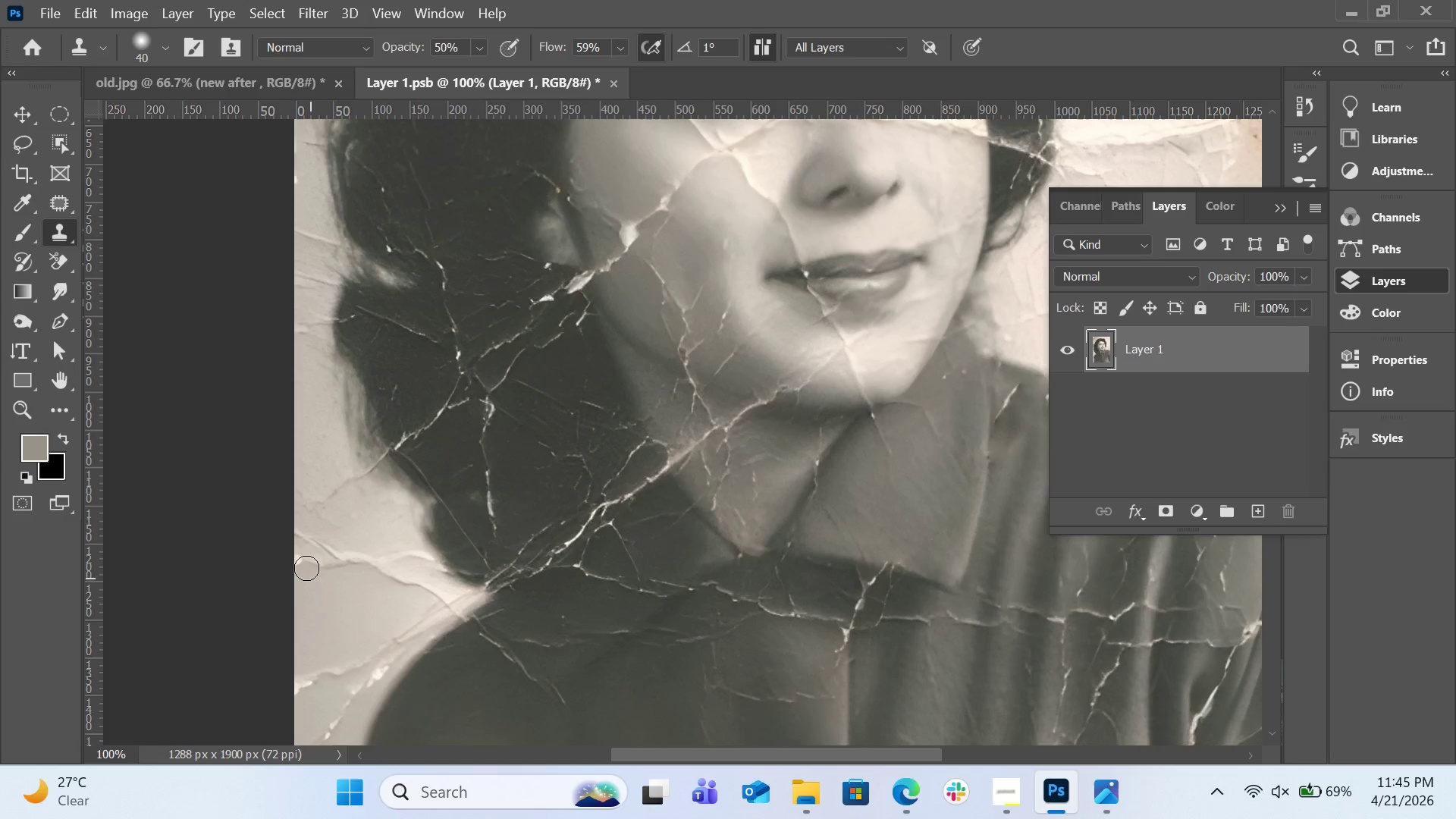 
left_click_drag(start_coordinate=[306, 568], to_coordinate=[295, 566])
 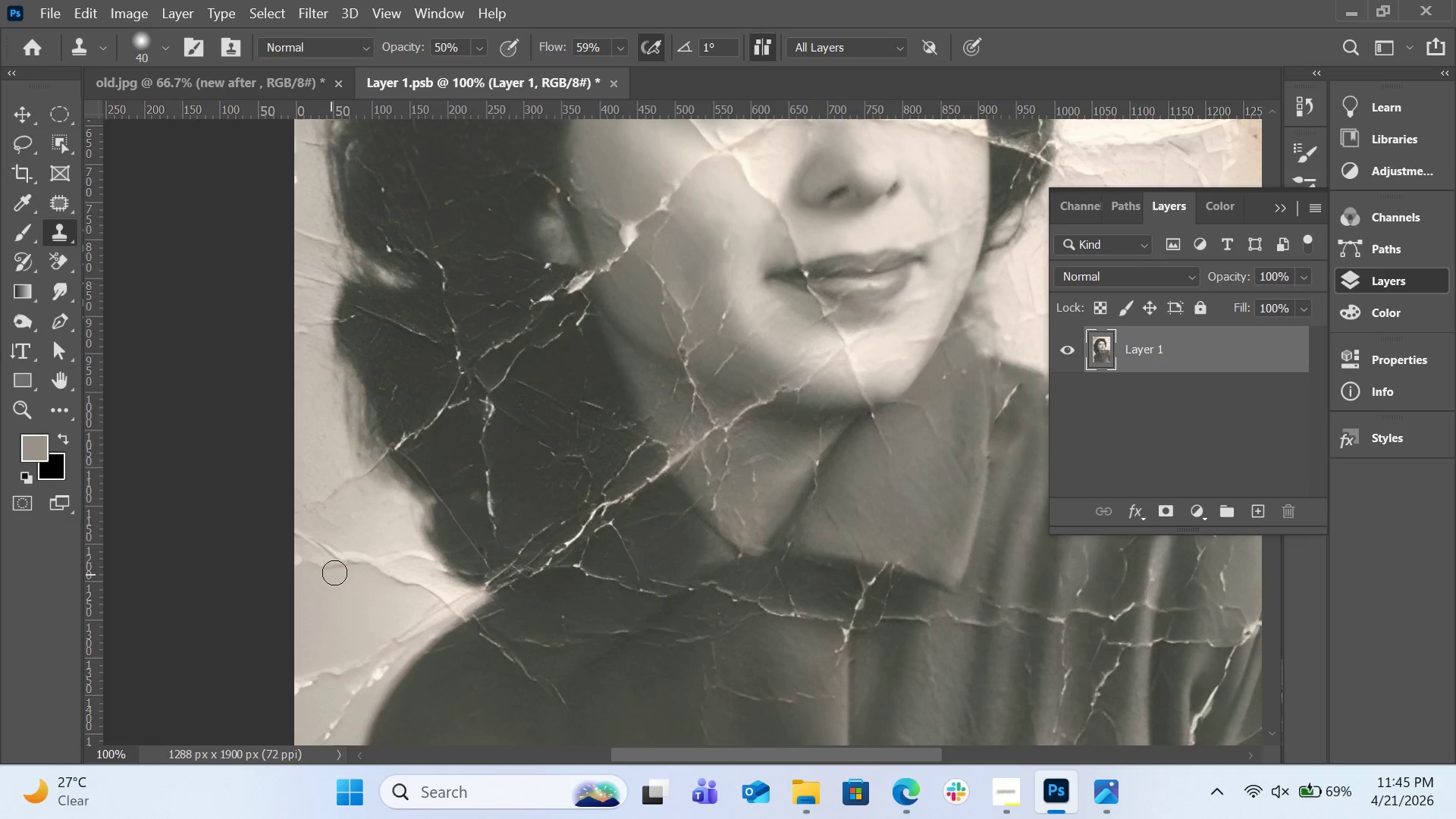 
left_click_drag(start_coordinate=[334, 573], to_coordinate=[337, 561])
 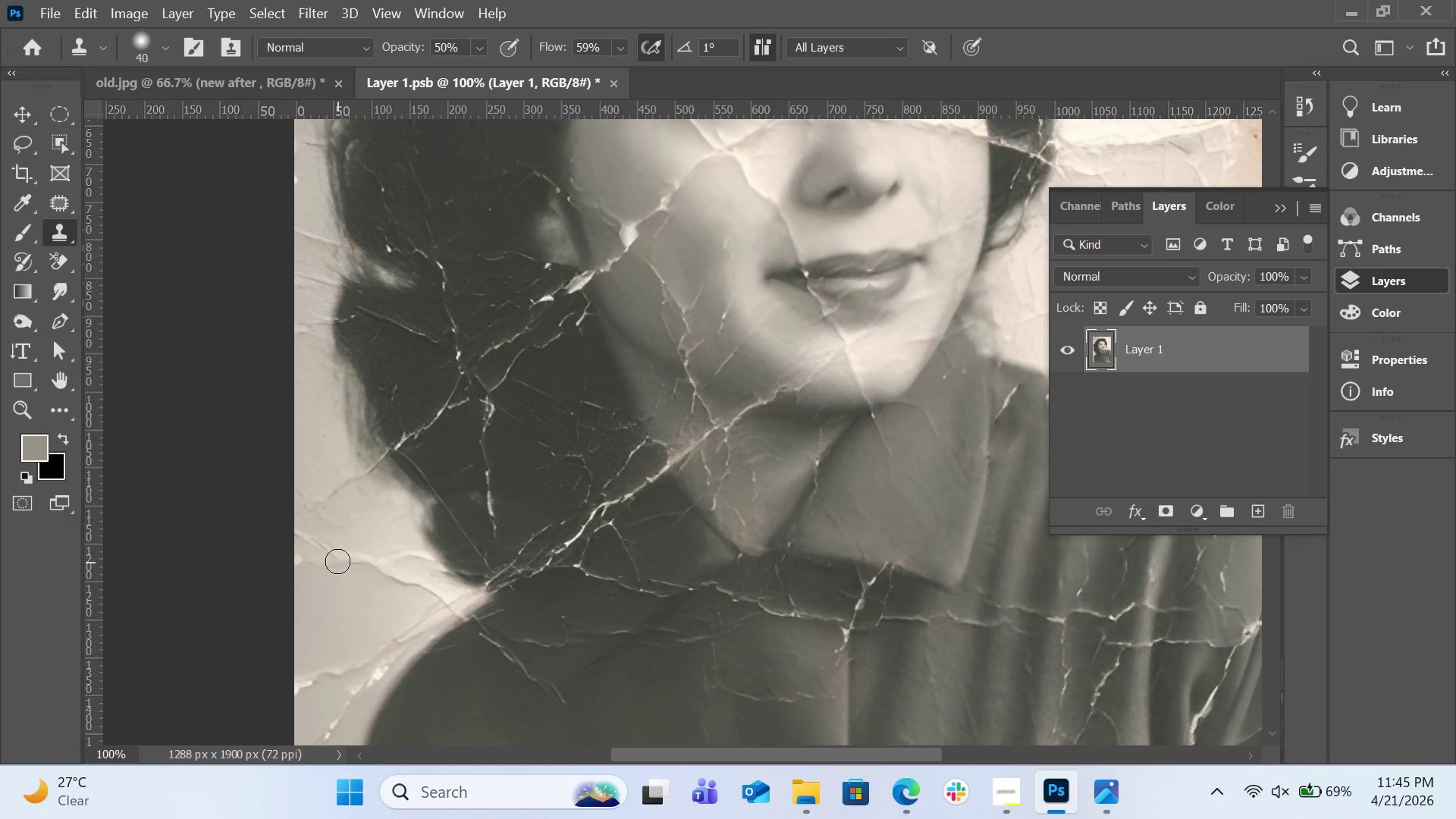 
hold_key(key=AltLeft, duration=0.78)
 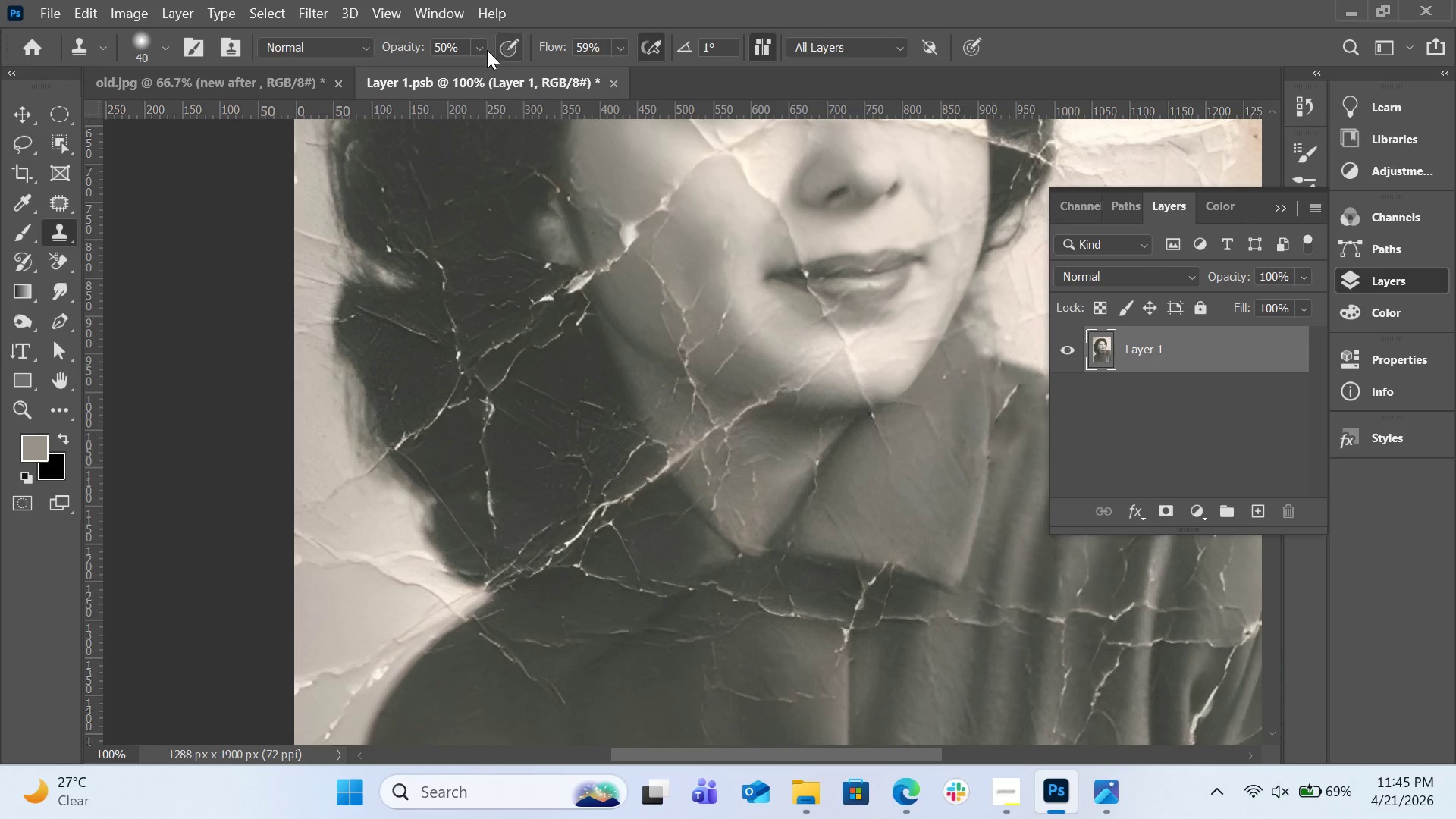 
left_click([480, 51])
 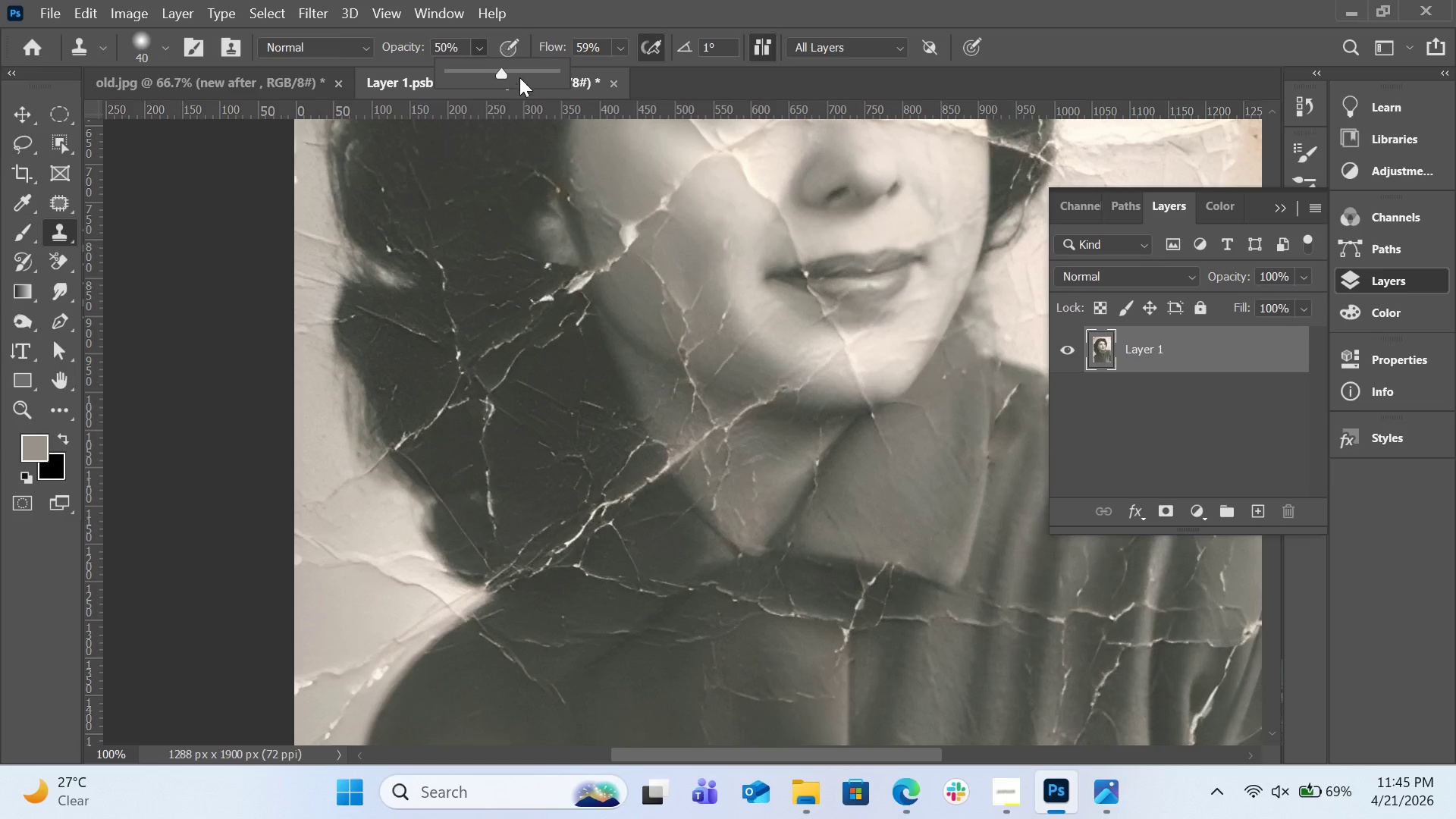 
left_click([519, 71])
 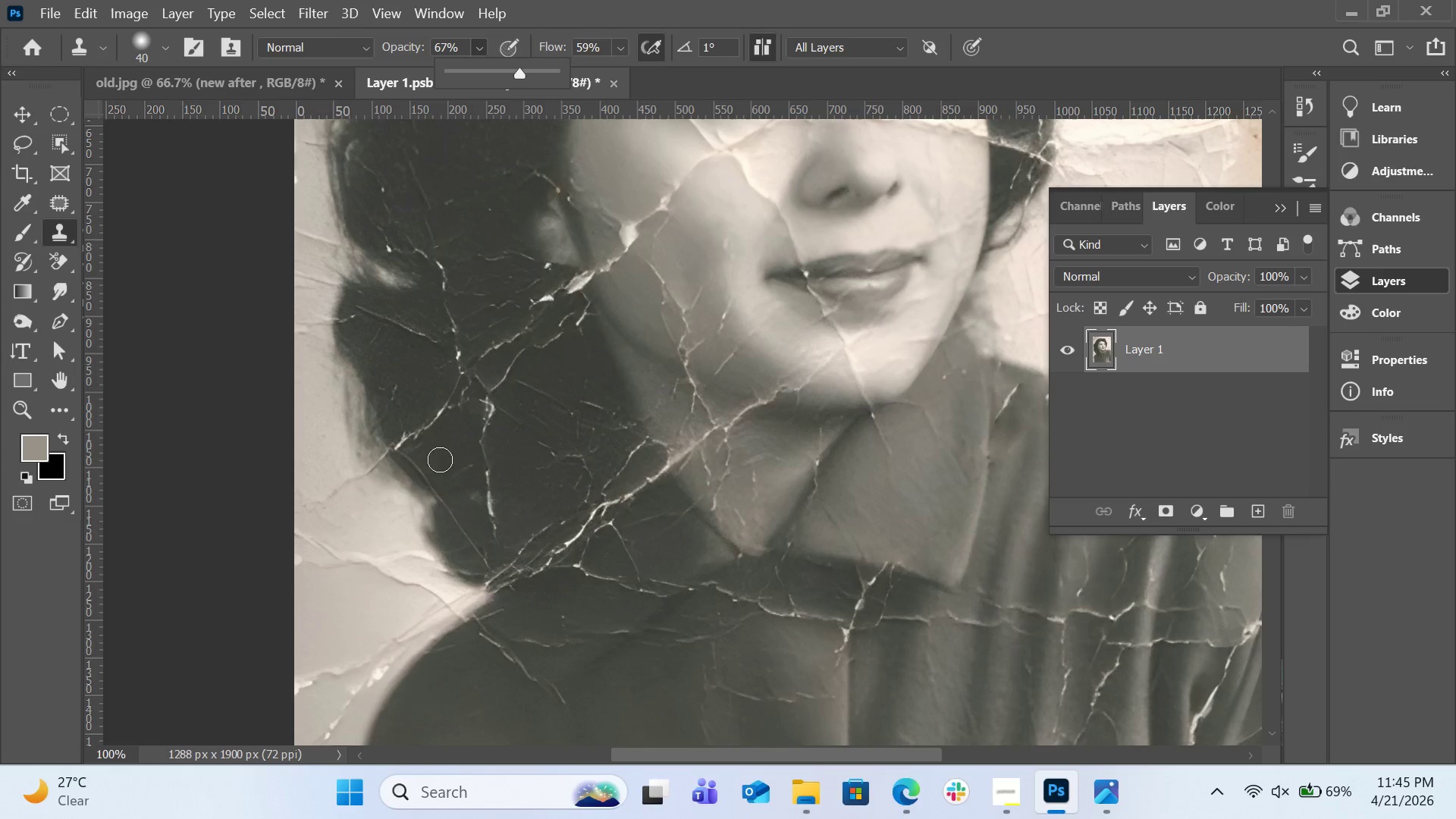 
hold_key(key=AltLeft, duration=0.53)
left_click([360, 604])
 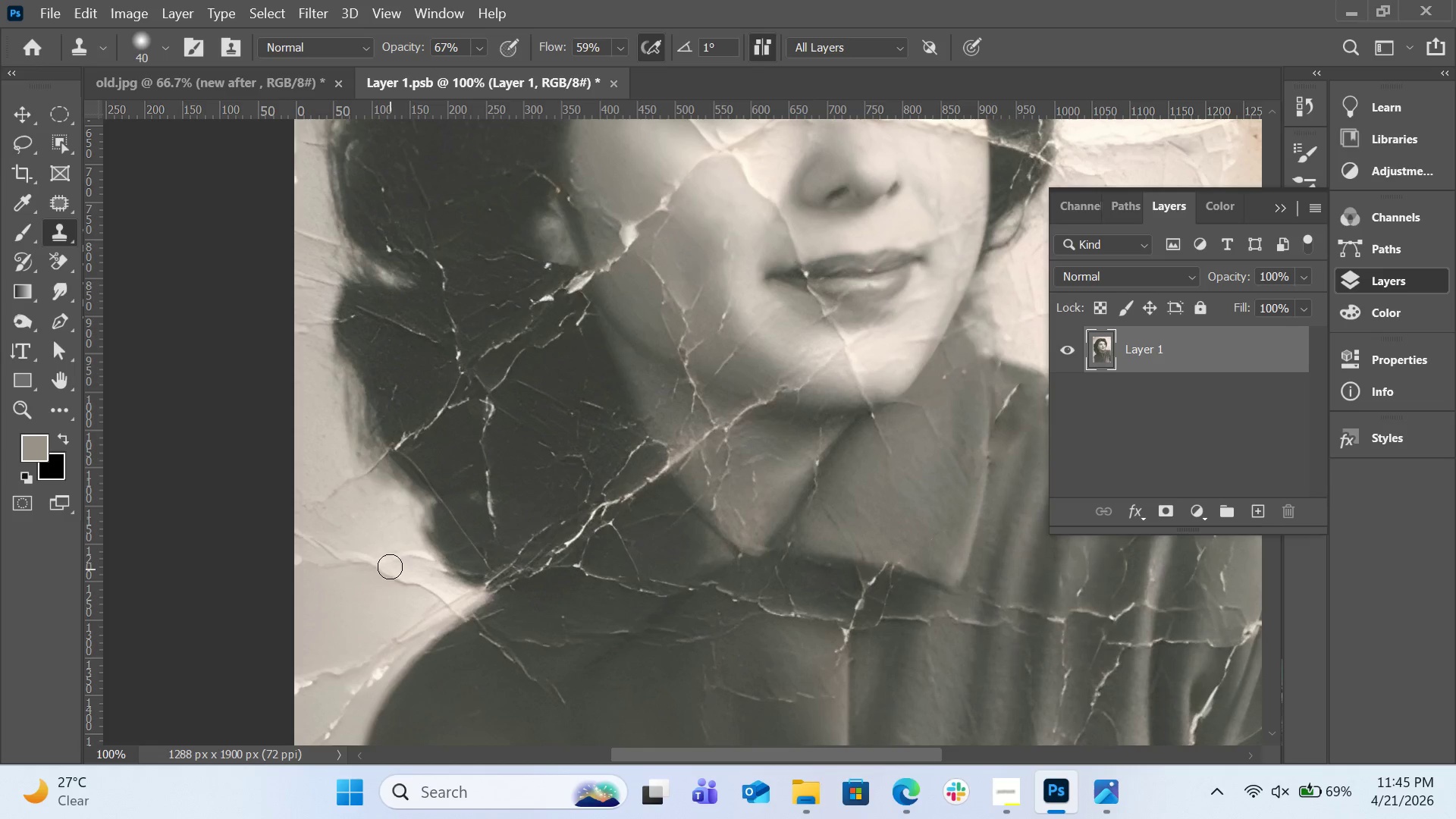 
left_click_drag(start_coordinate=[390, 566], to_coordinate=[381, 566])
 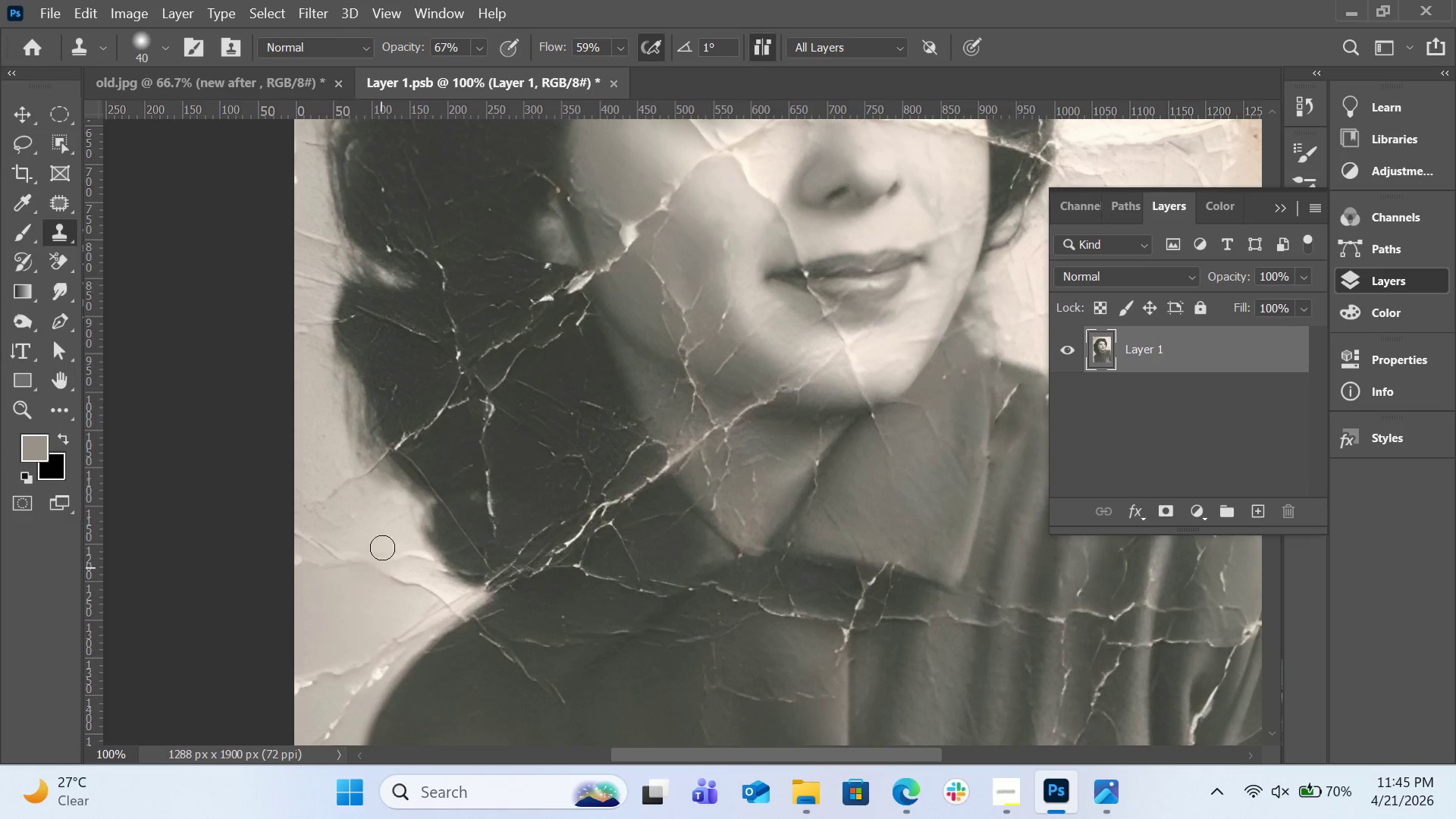 
hold_key(key=AltLeft, duration=0.41)
left_click([379, 526])
 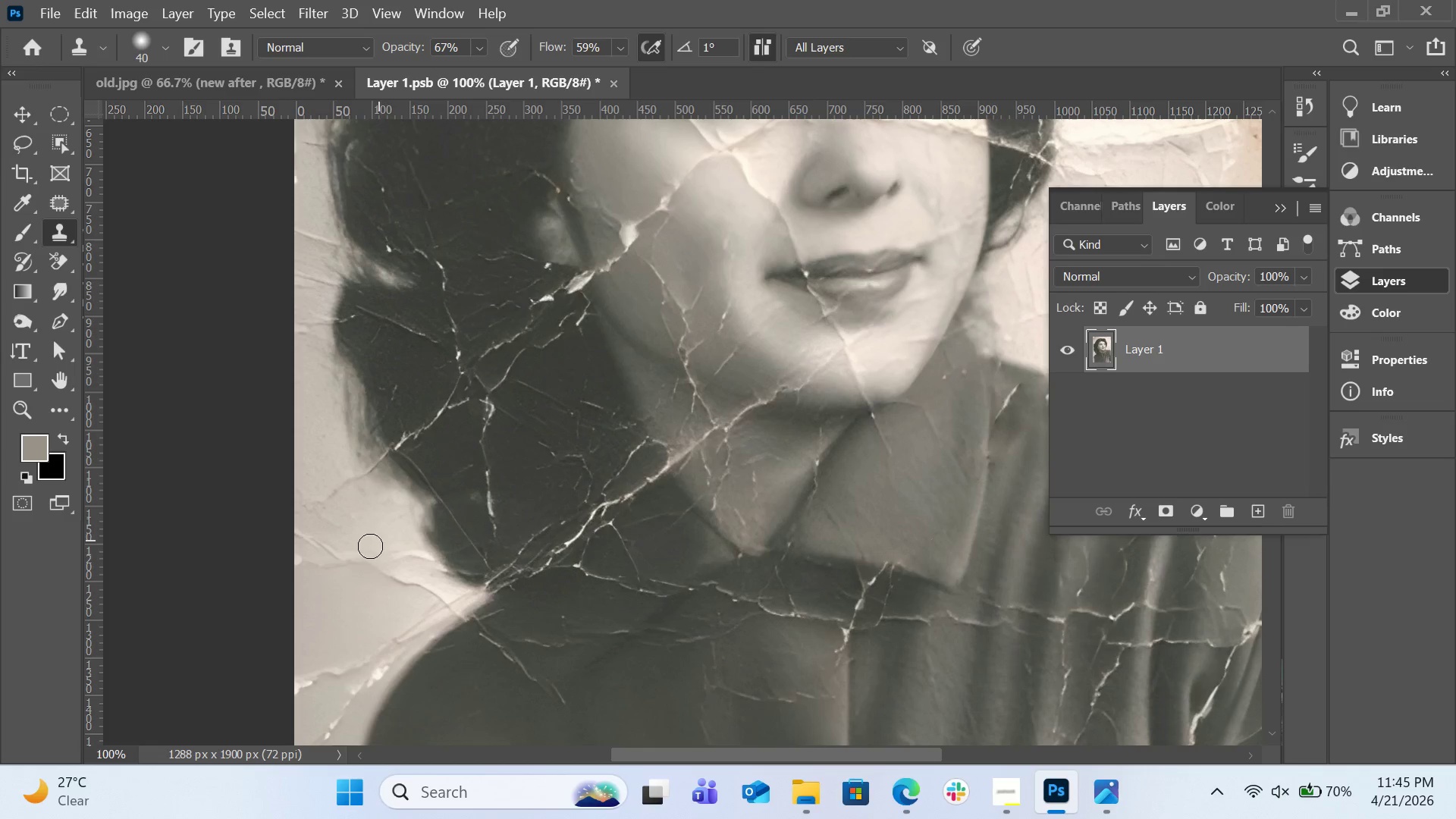 
left_click_drag(start_coordinate=[370, 549], to_coordinate=[366, 551])
 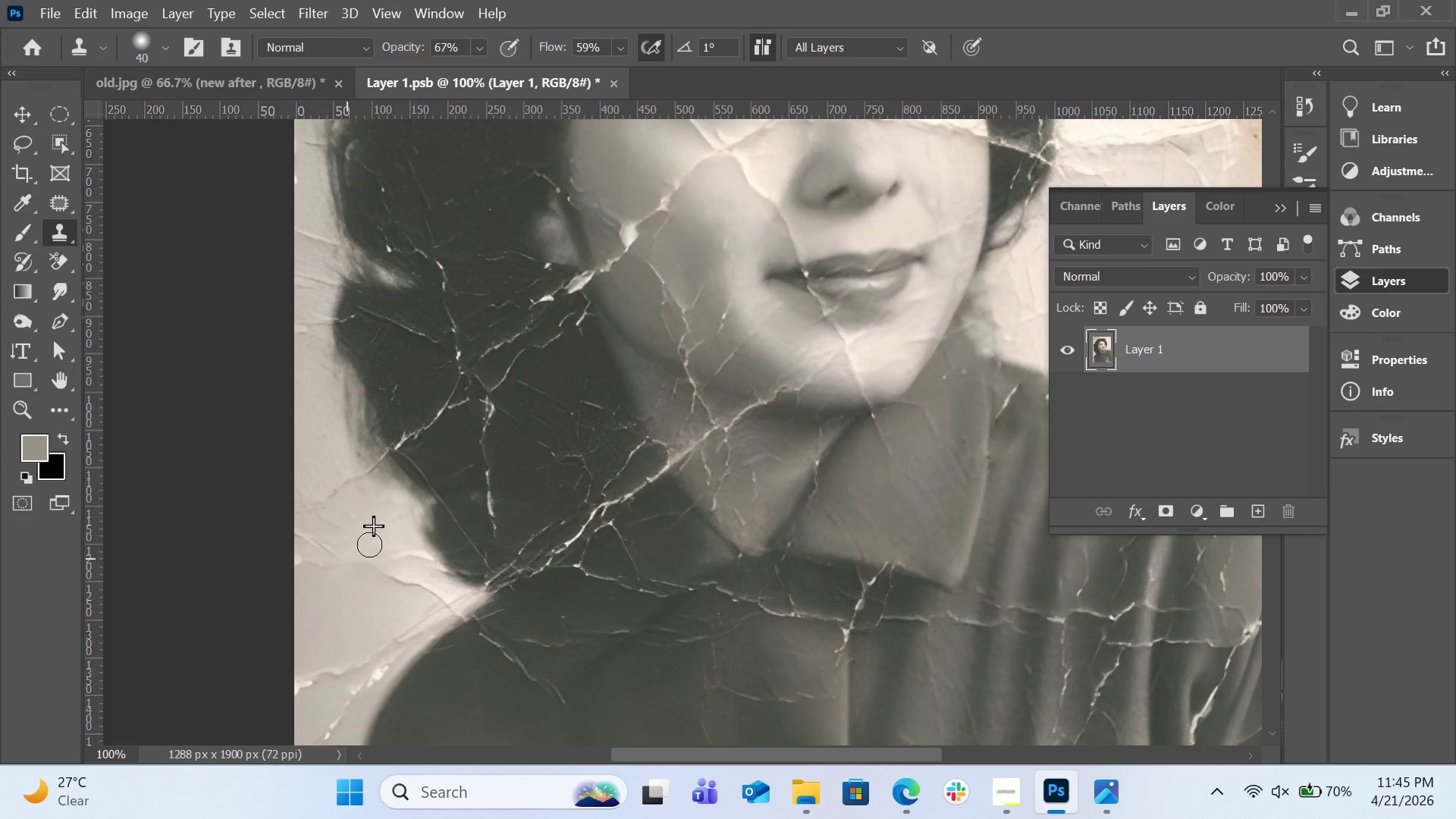 
key(Alt+AltLeft)
 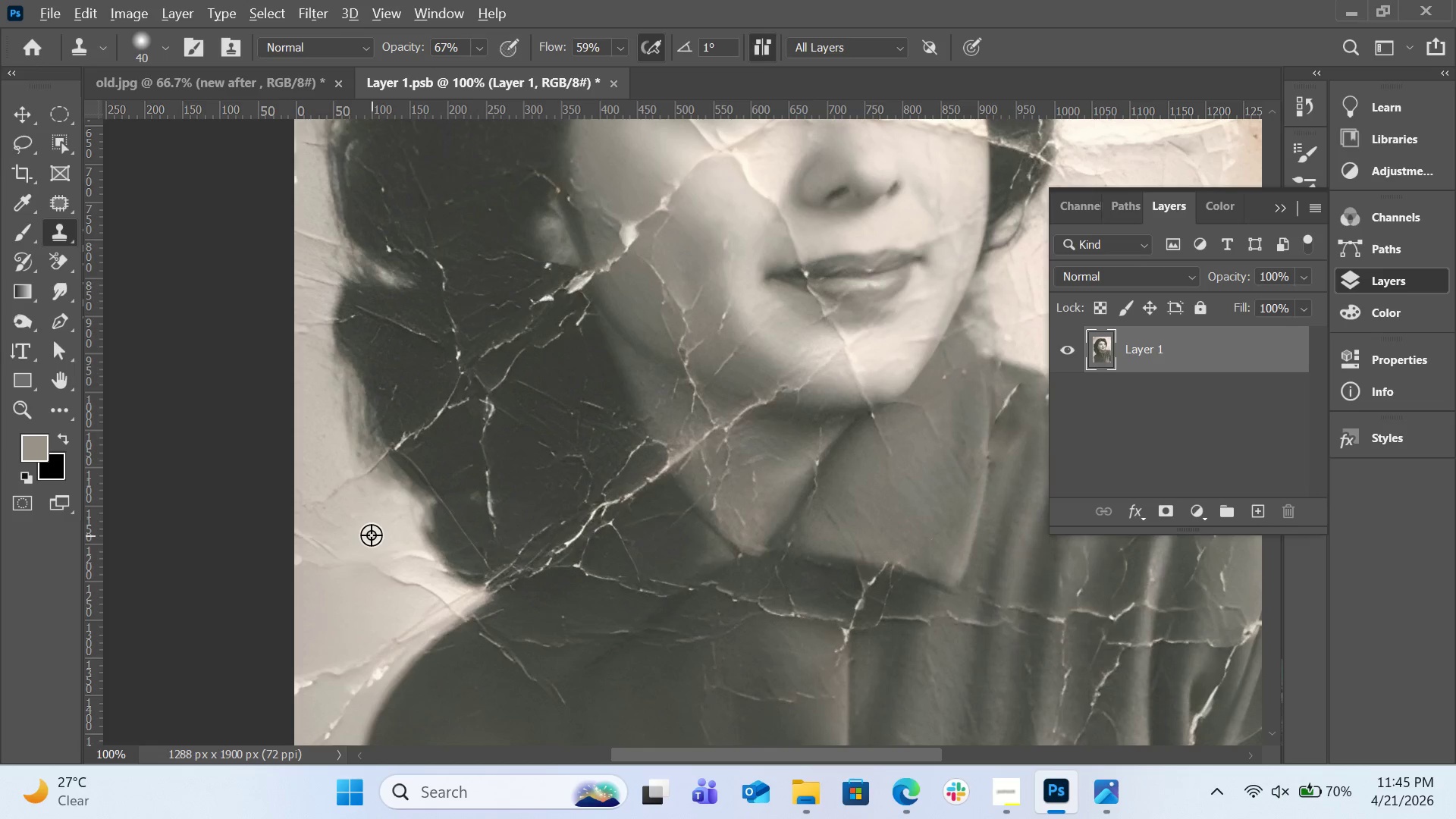 
left_click([371, 535])
 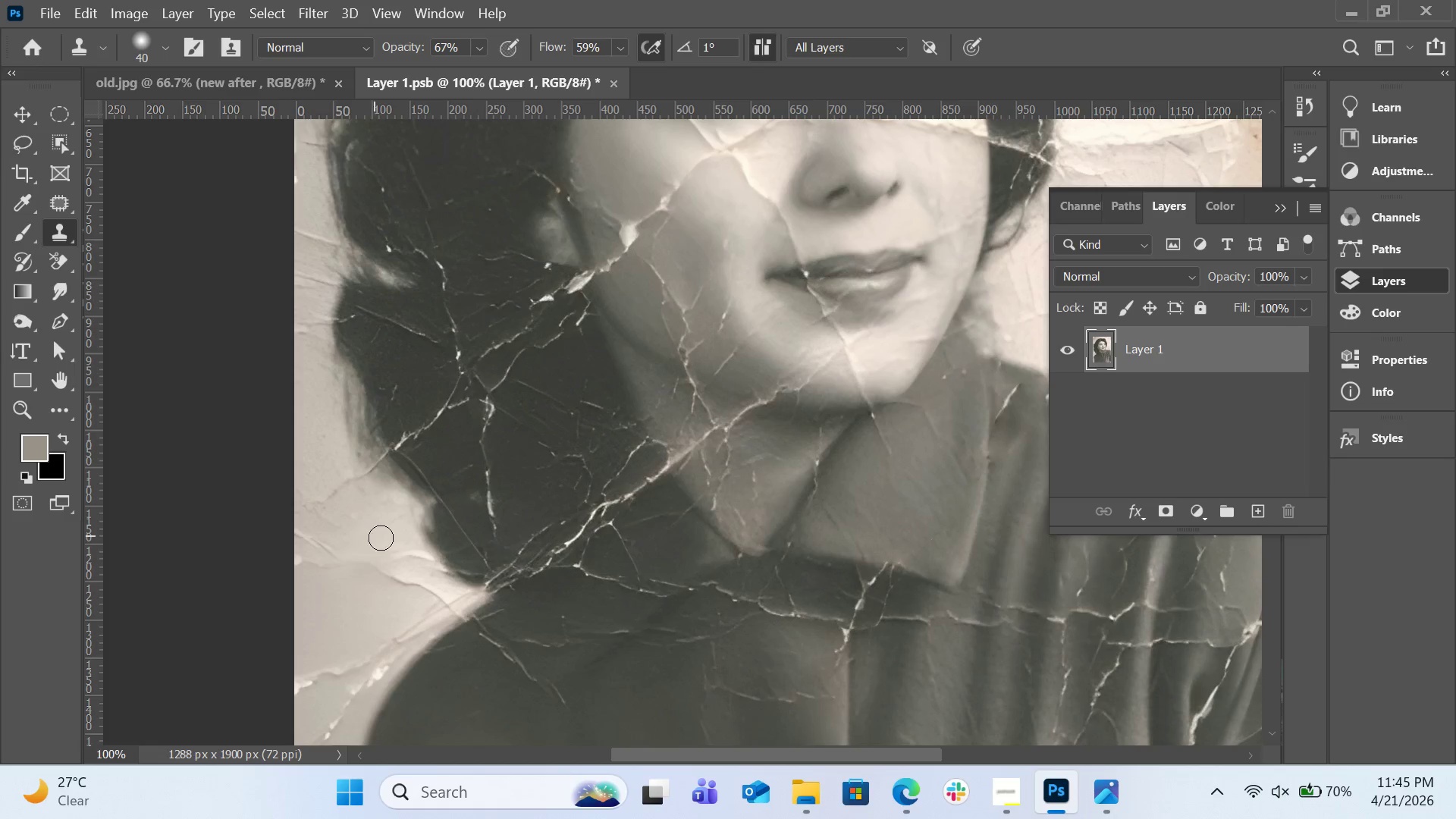 
left_click_drag(start_coordinate=[384, 542], to_coordinate=[403, 573])
 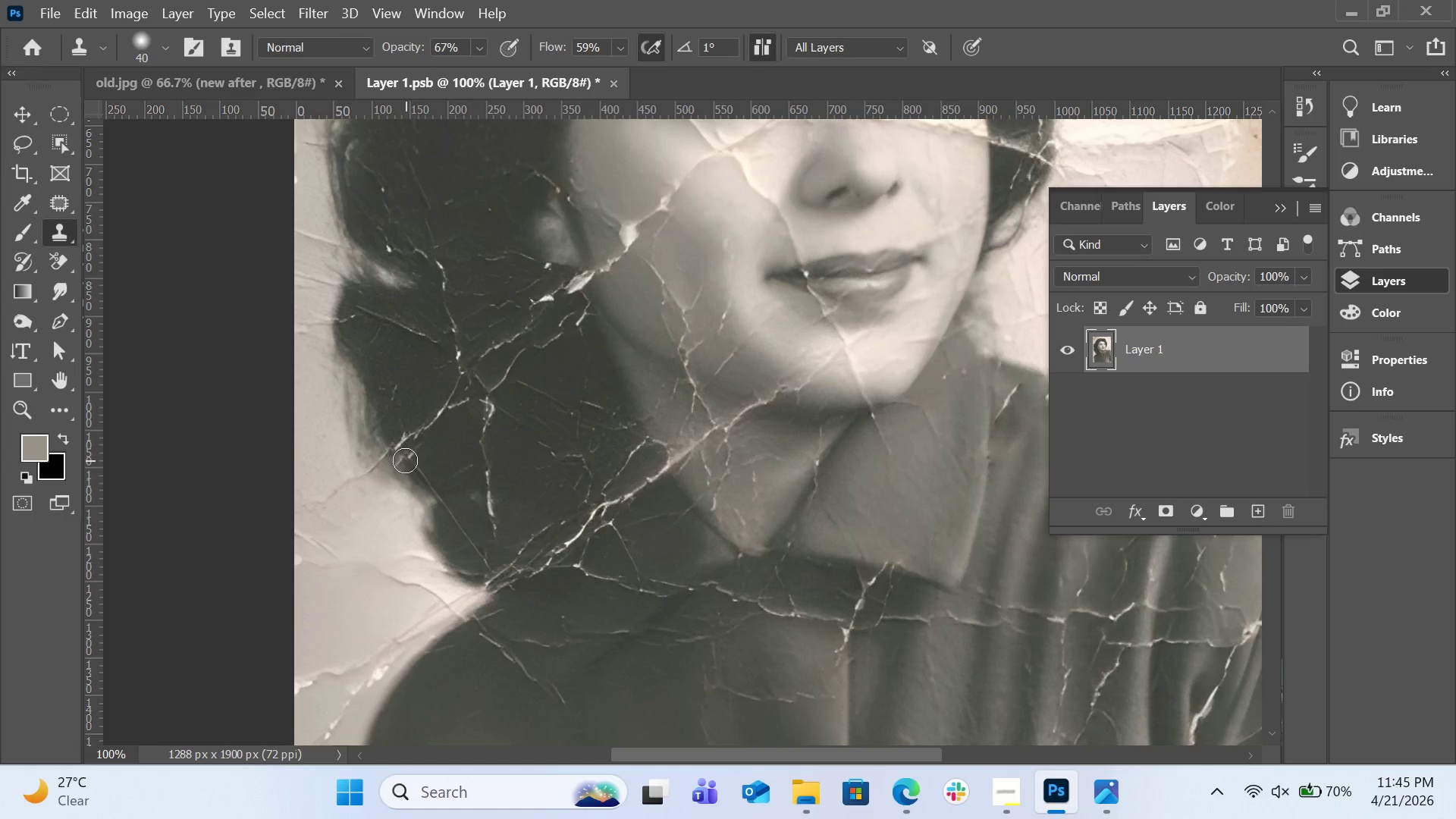 
key(BracketRight)
 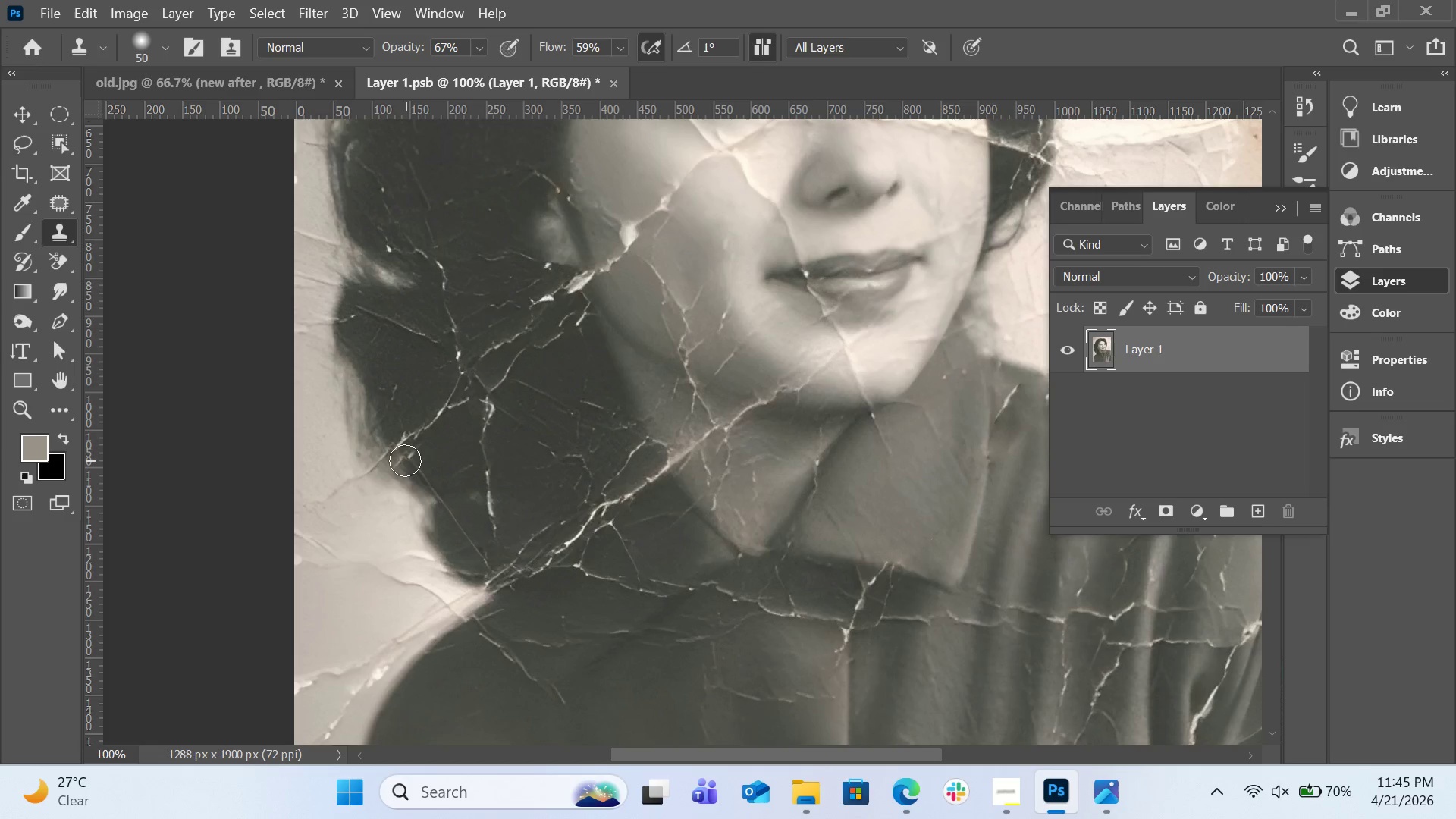 
key(BracketRight)
 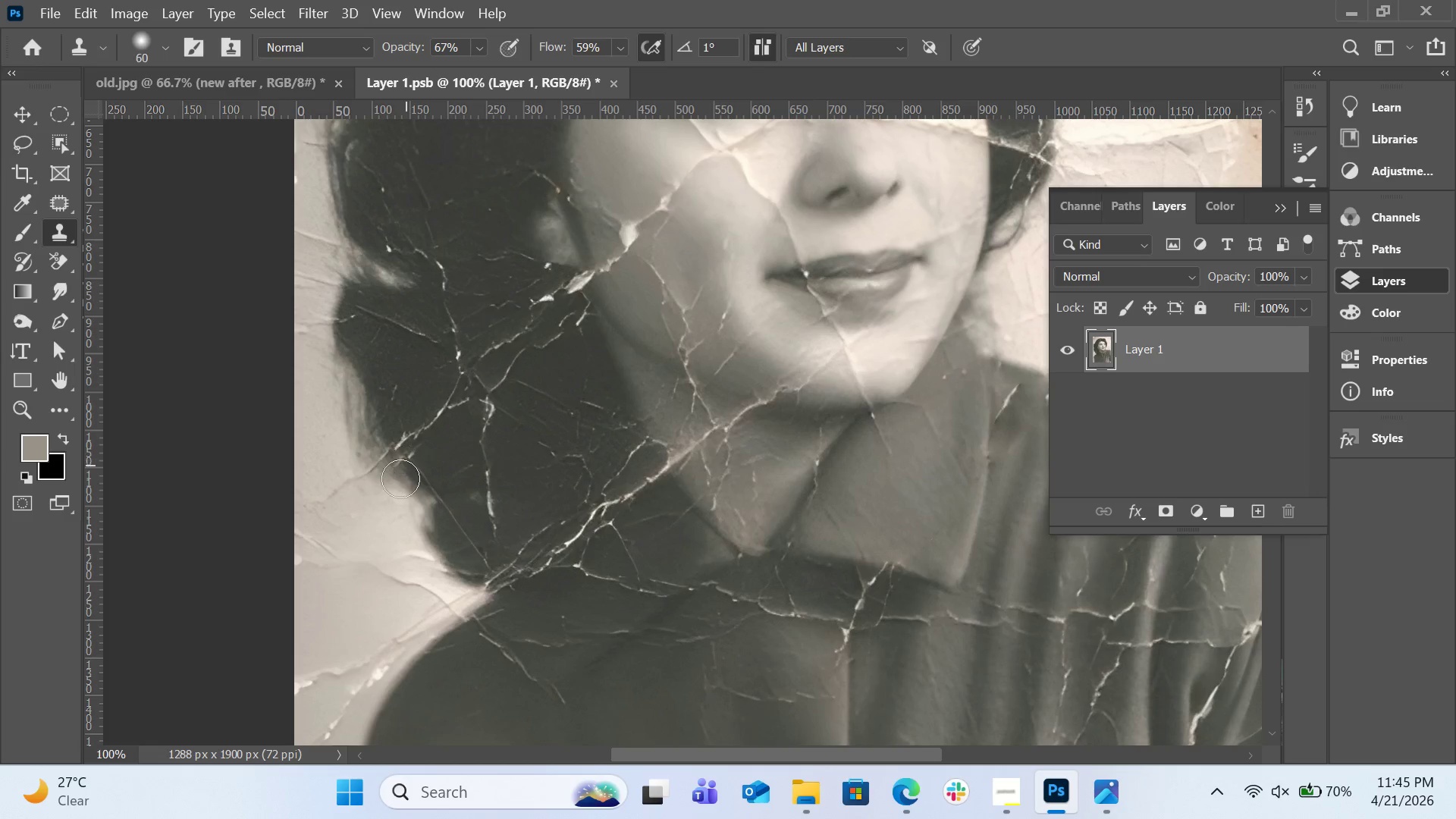 
key(BracketRight)
 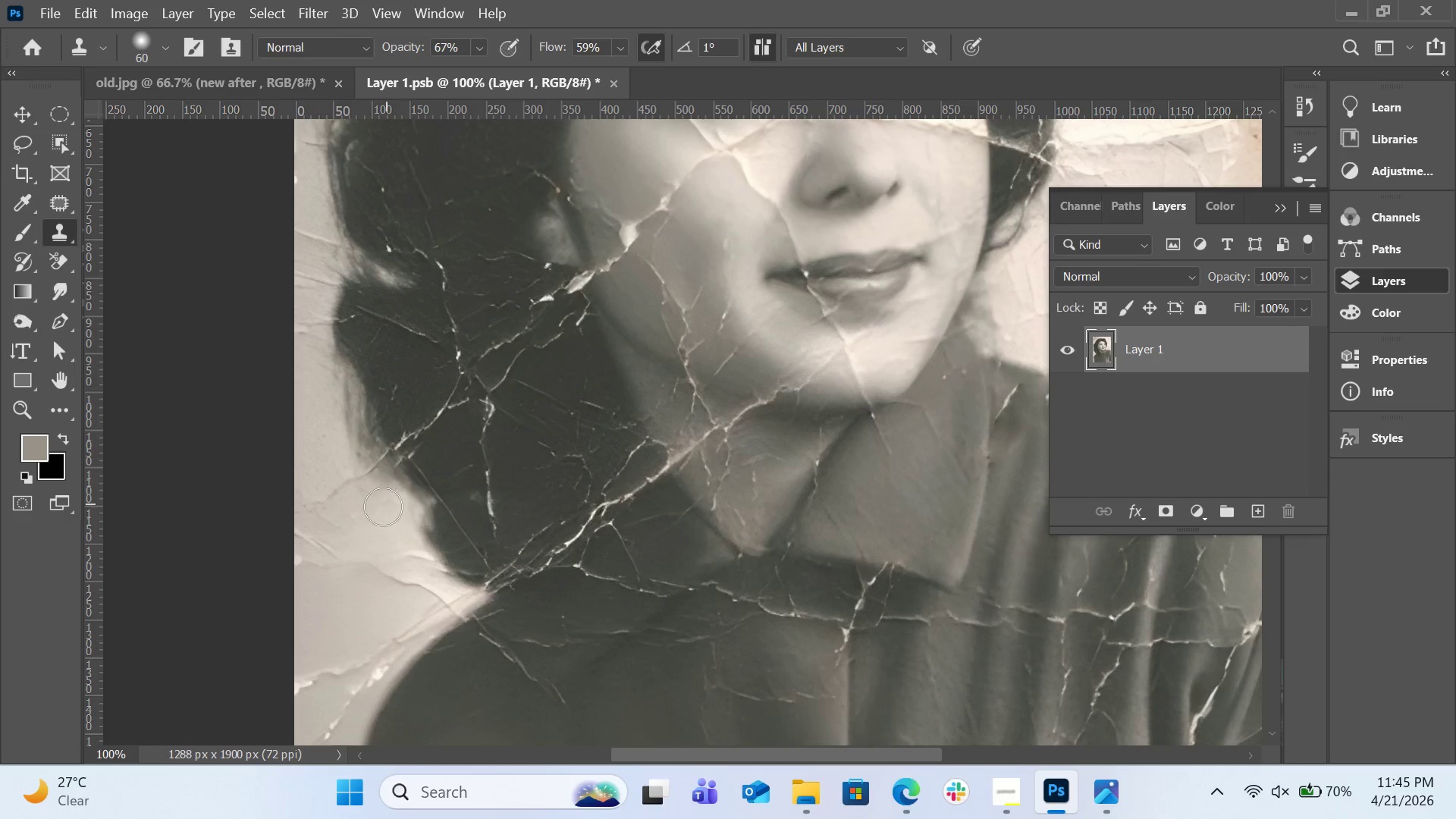 
key(BracketRight)
 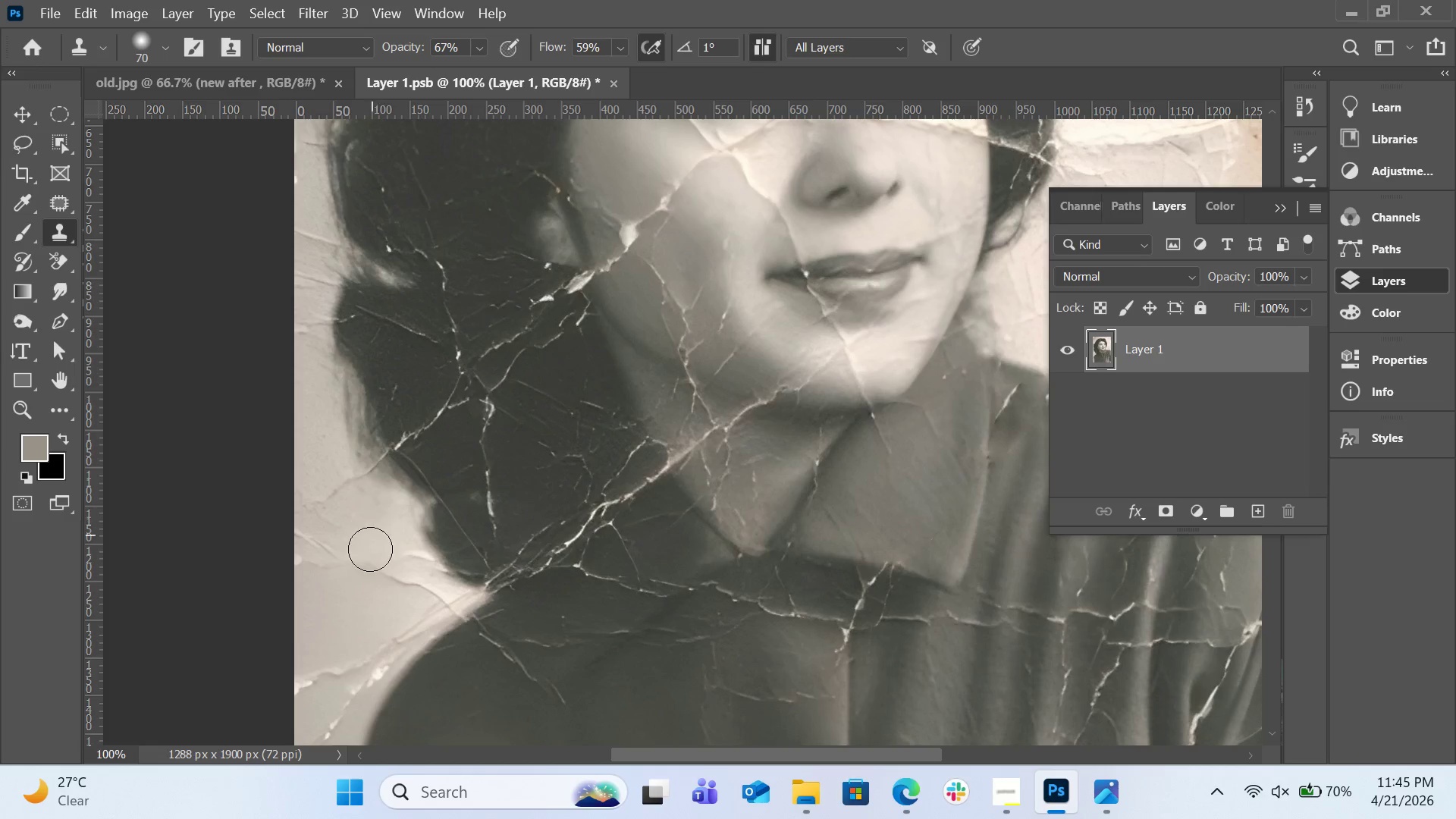 
hold_key(key=AltLeft, duration=0.39)
left_click([335, 598])
 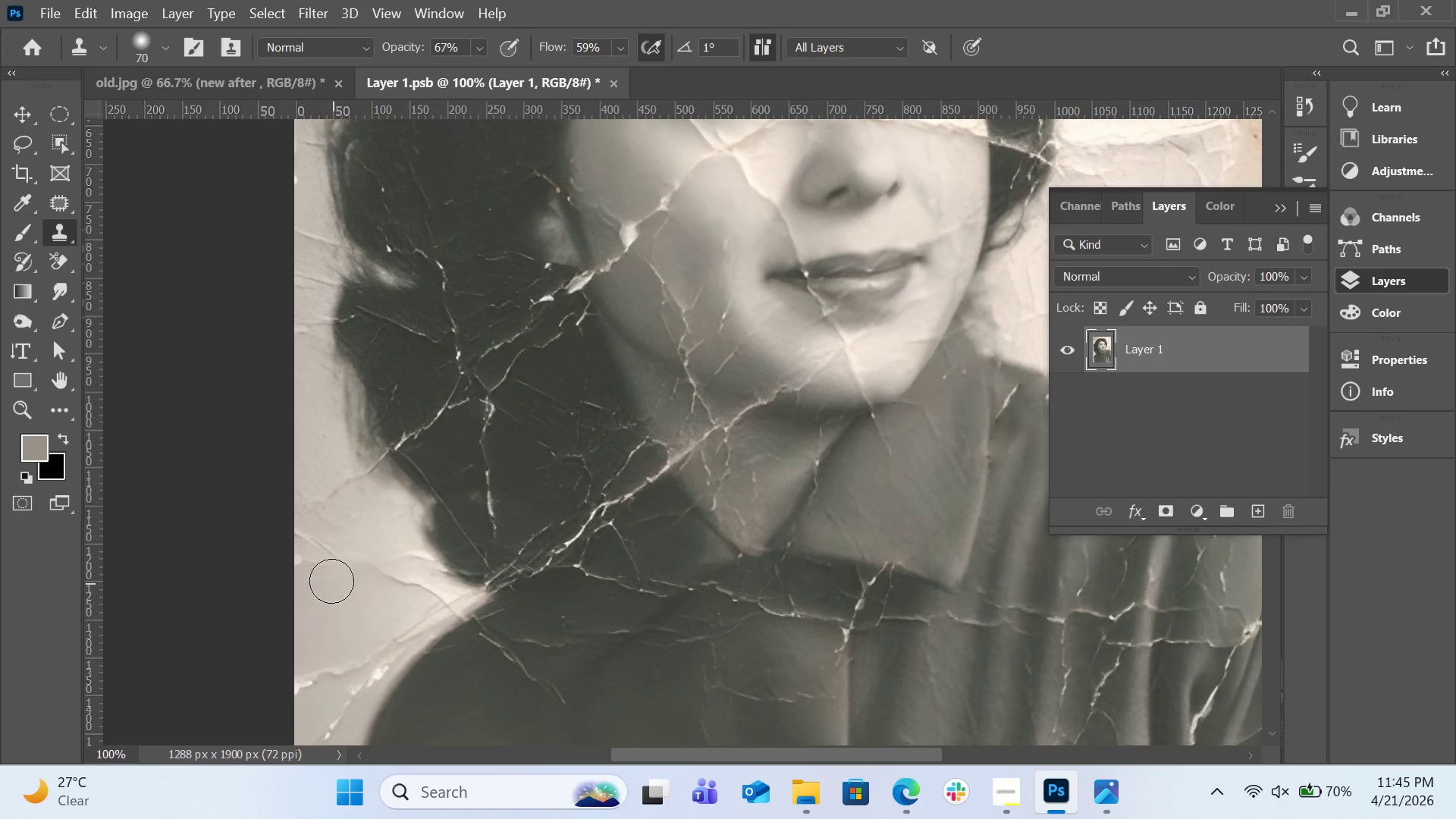 
left_click_drag(start_coordinate=[331, 577], to_coordinate=[303, 545])
 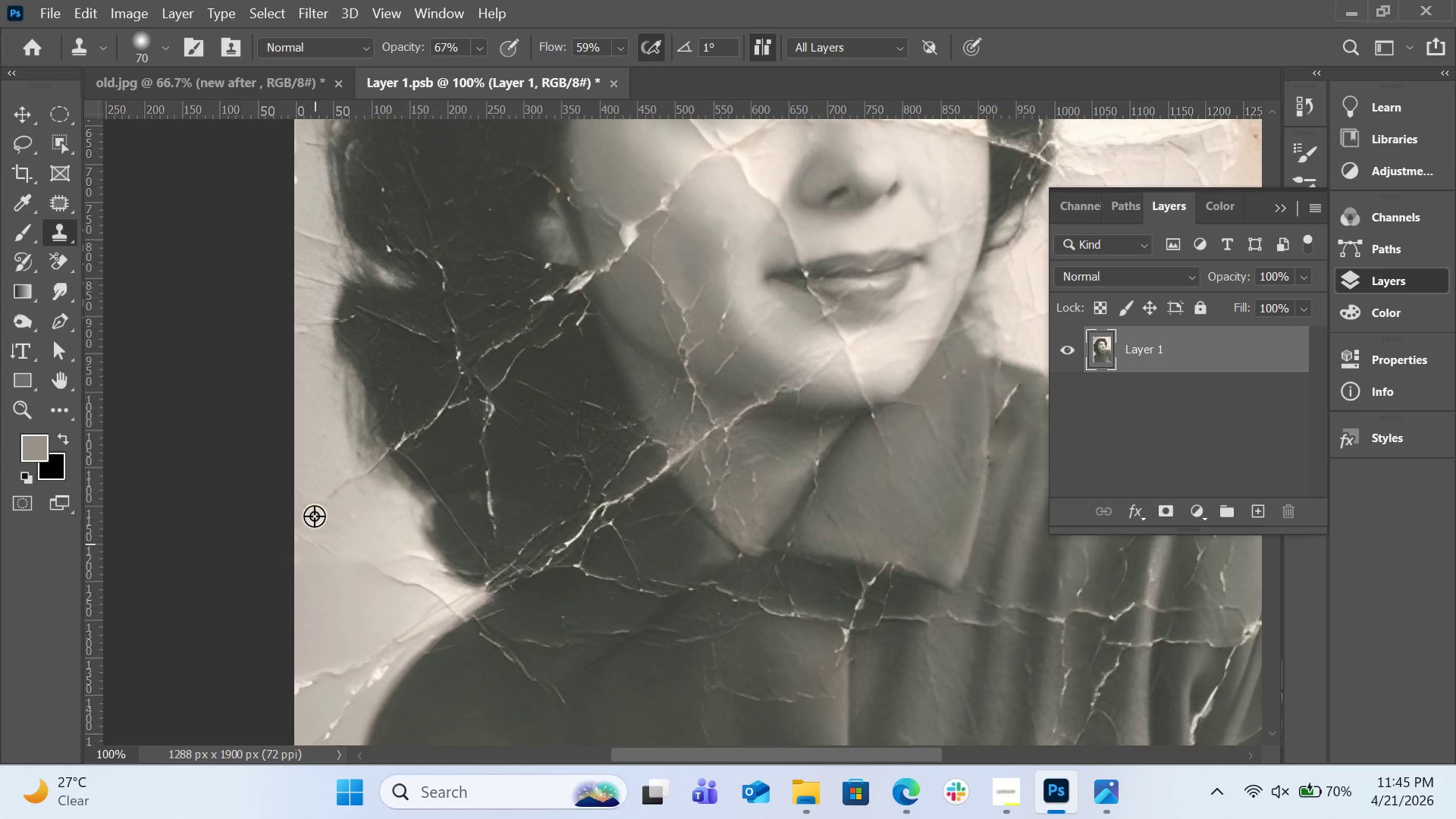 
hold_key(key=AltLeft, duration=0.44)
left_click([312, 452])
 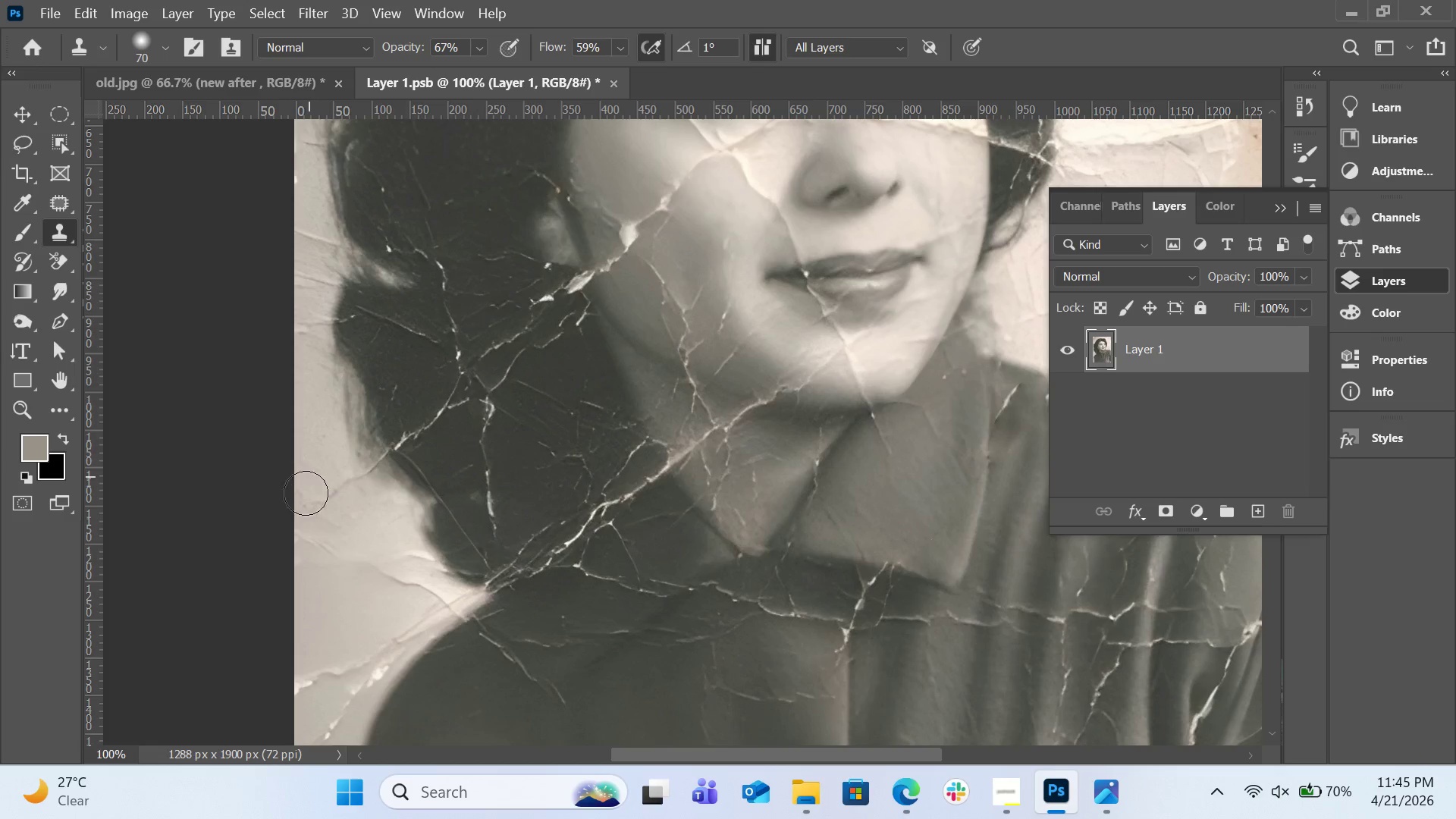 
left_click_drag(start_coordinate=[306, 500], to_coordinate=[310, 554])
 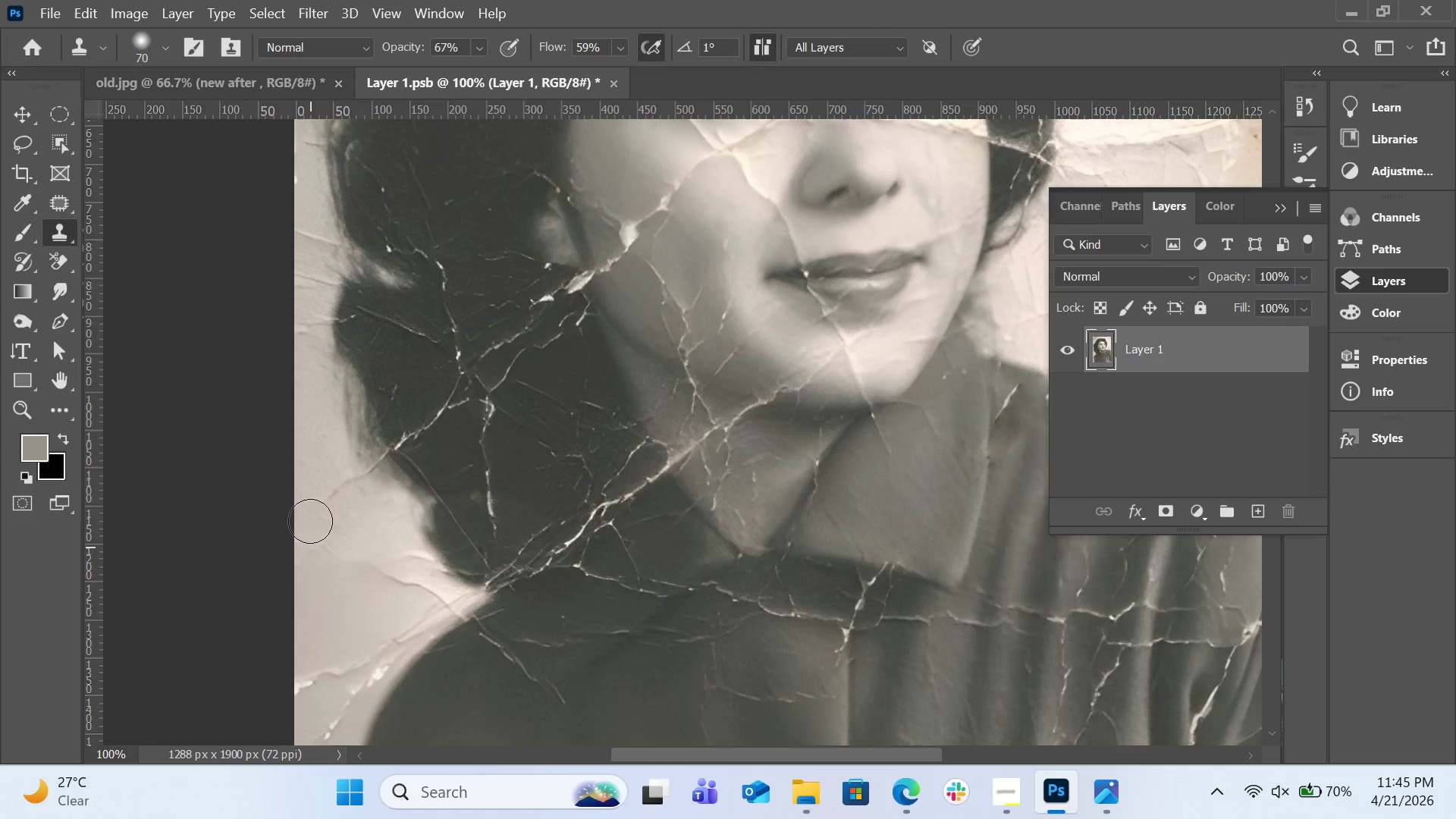 
hold_key(key=AltLeft, duration=0.39)
left_click([312, 451])
 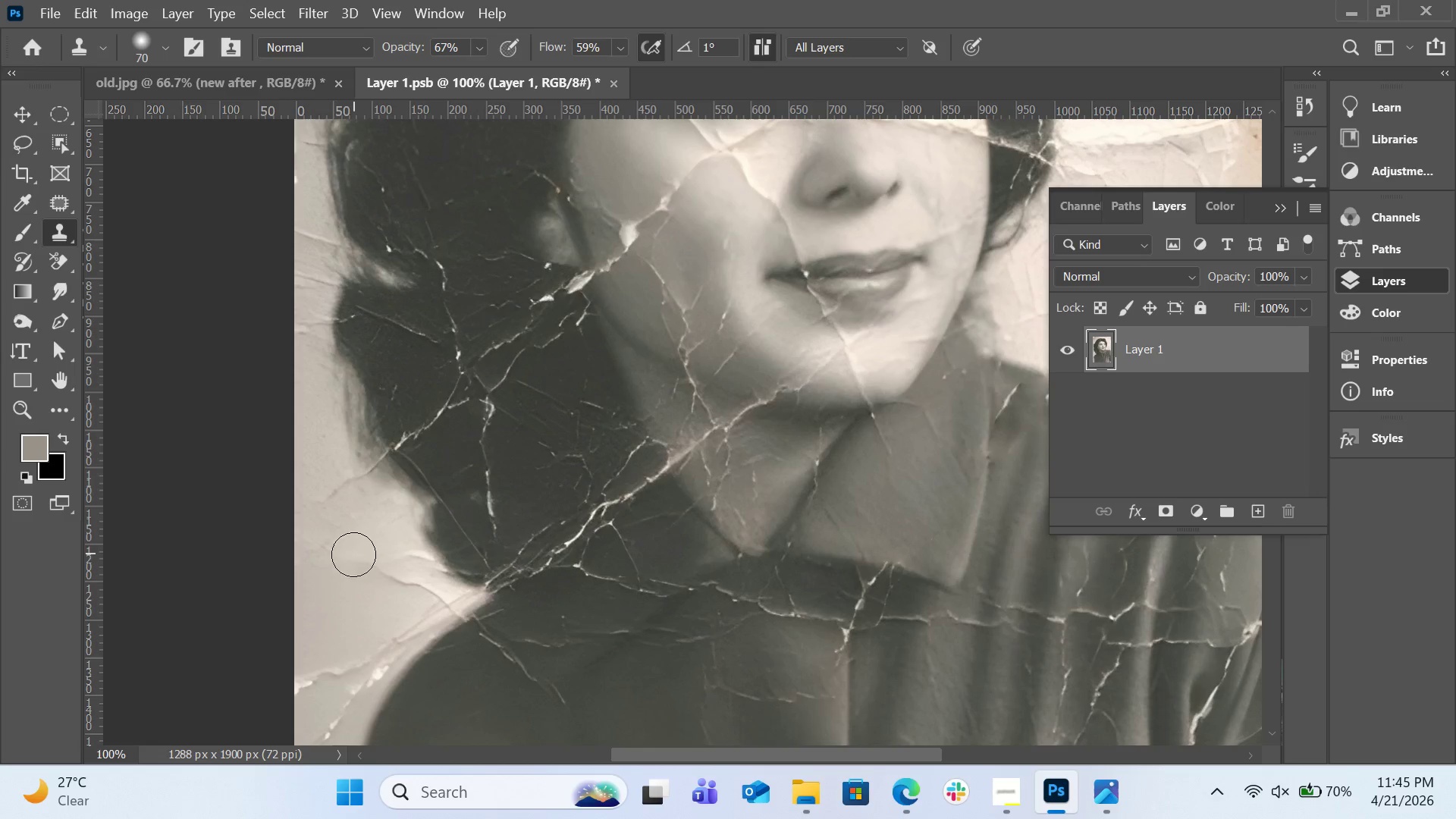 
left_click_drag(start_coordinate=[355, 557], to_coordinate=[372, 563])
 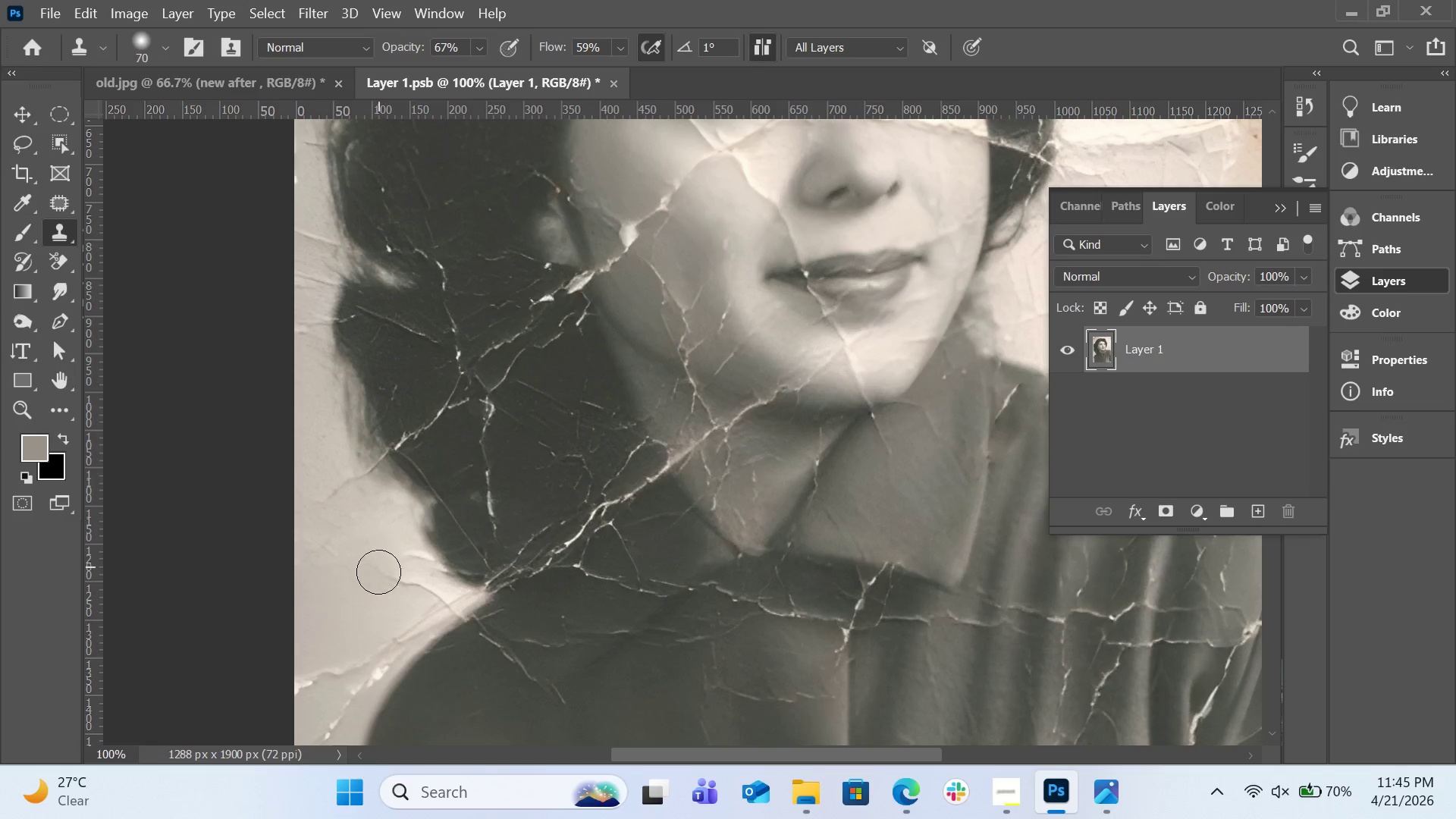 
key(Alt+AltLeft)
 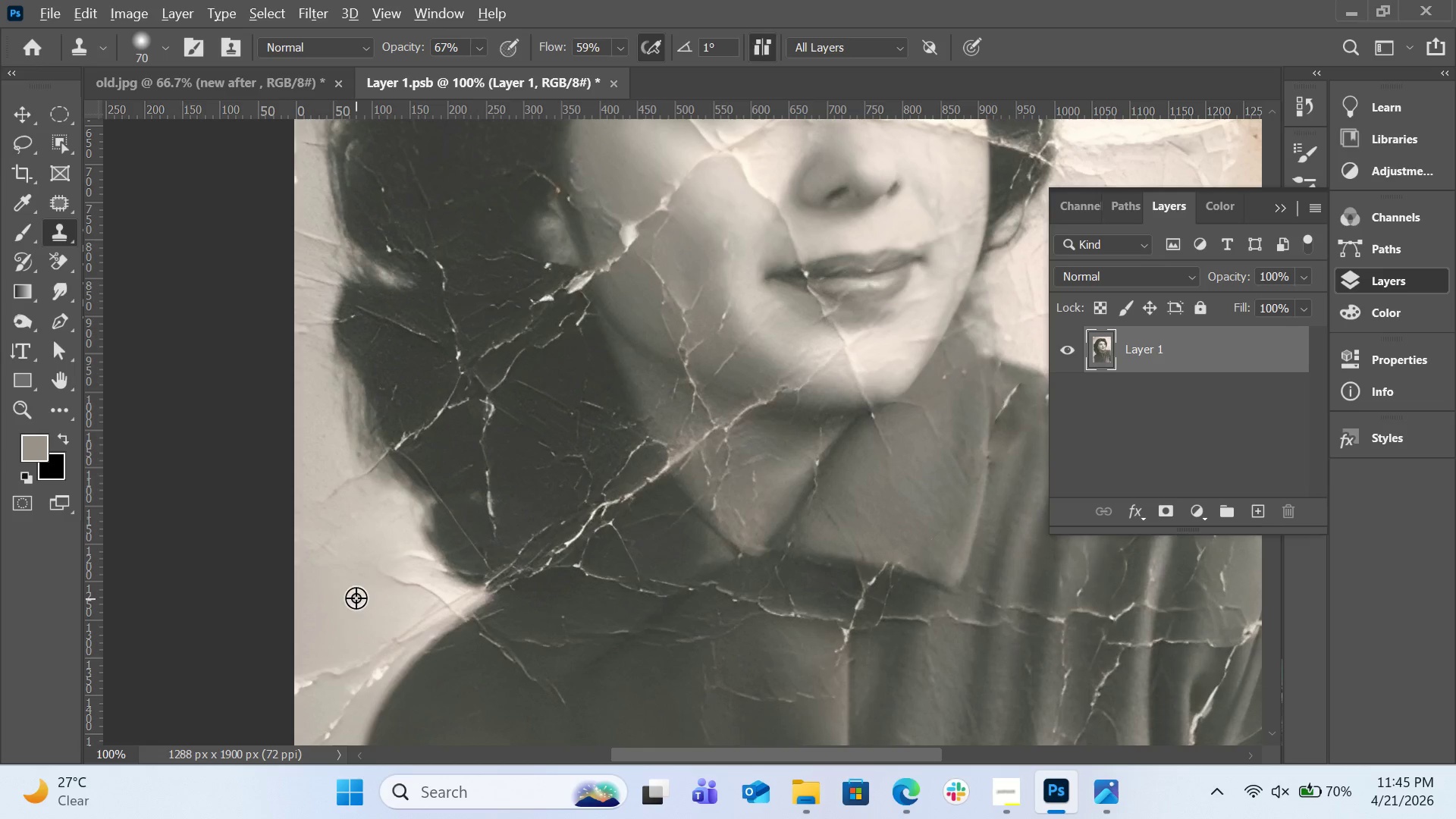 
left_click_drag(start_coordinate=[356, 598], to_coordinate=[363, 591])
 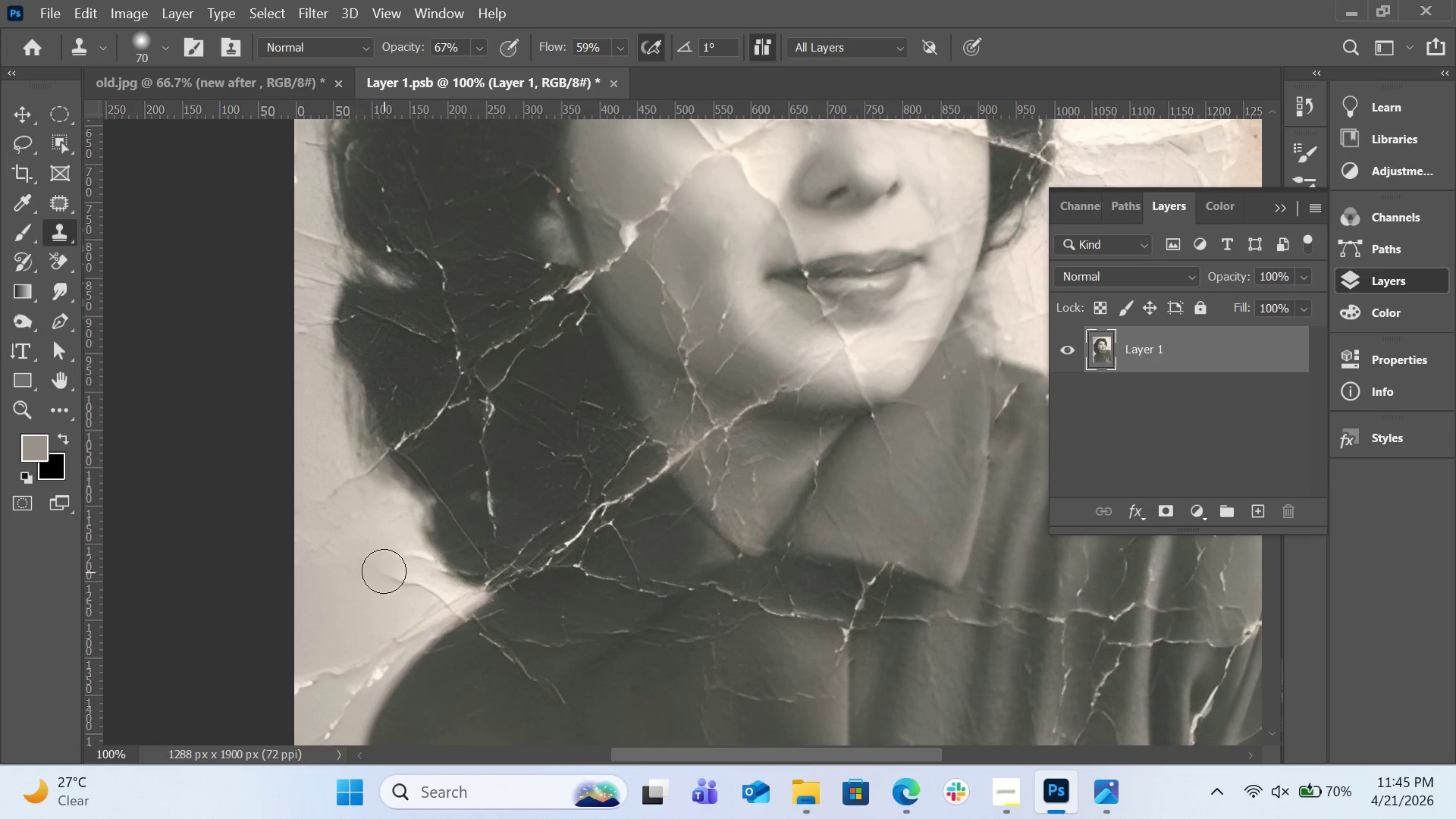 
left_click_drag(start_coordinate=[384, 571], to_coordinate=[411, 576])
 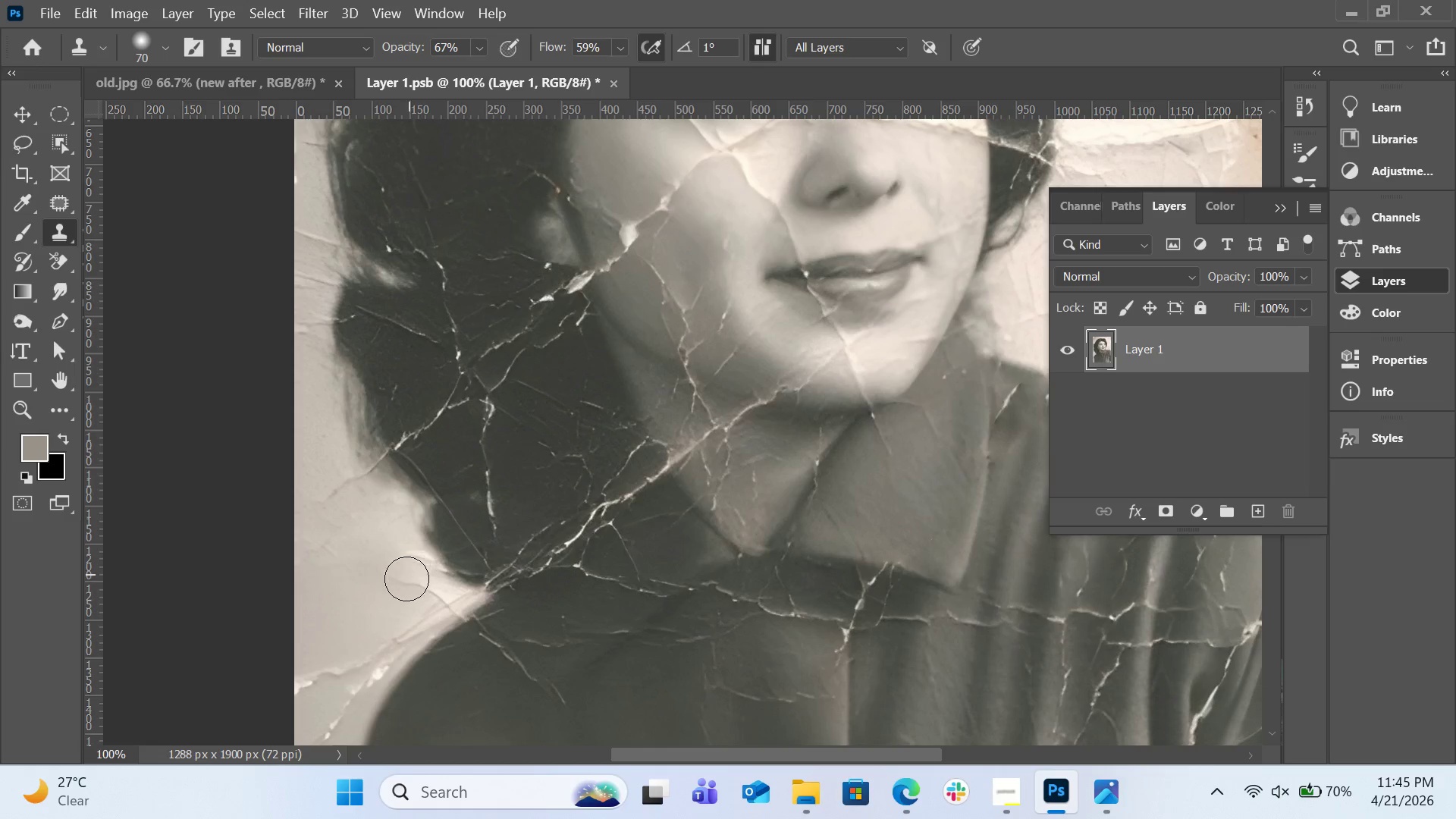 
hold_key(key=AltLeft, duration=0.44)
left_click([367, 589])
 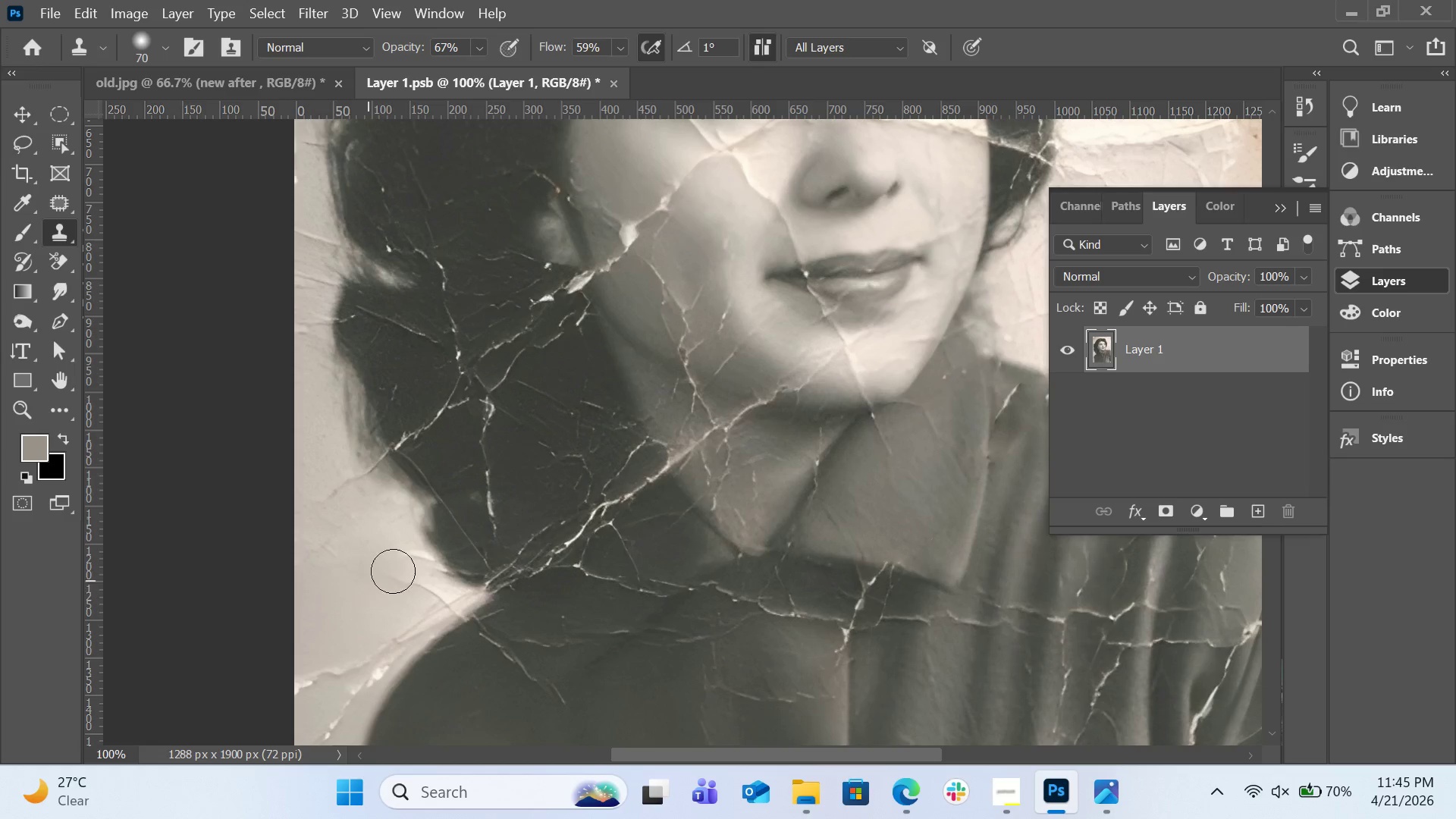 
left_click_drag(start_coordinate=[400, 571], to_coordinate=[421, 583])
 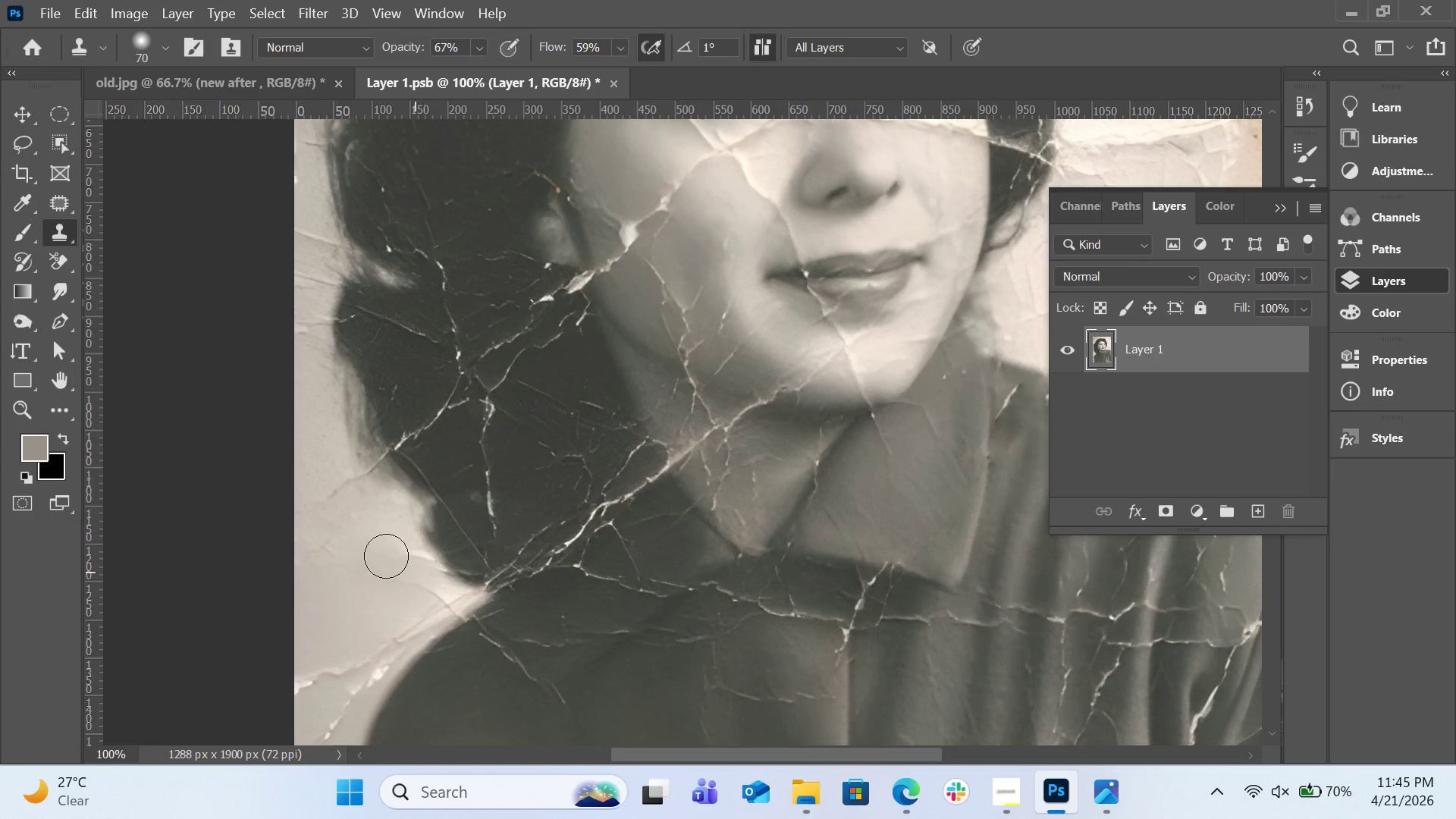 
hold_key(key=AltLeft, duration=0.61)
 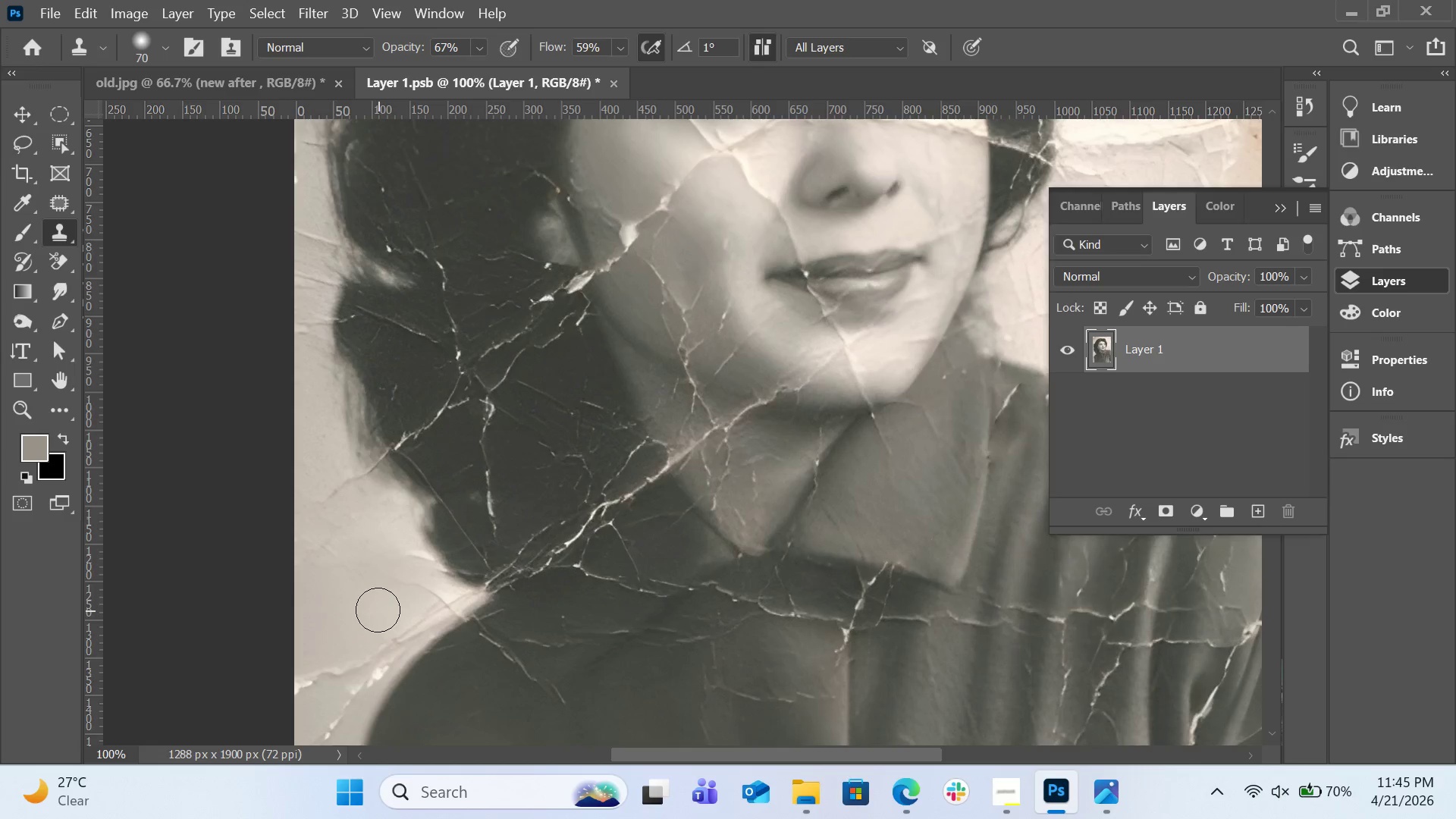 
key(Alt+AltLeft)
 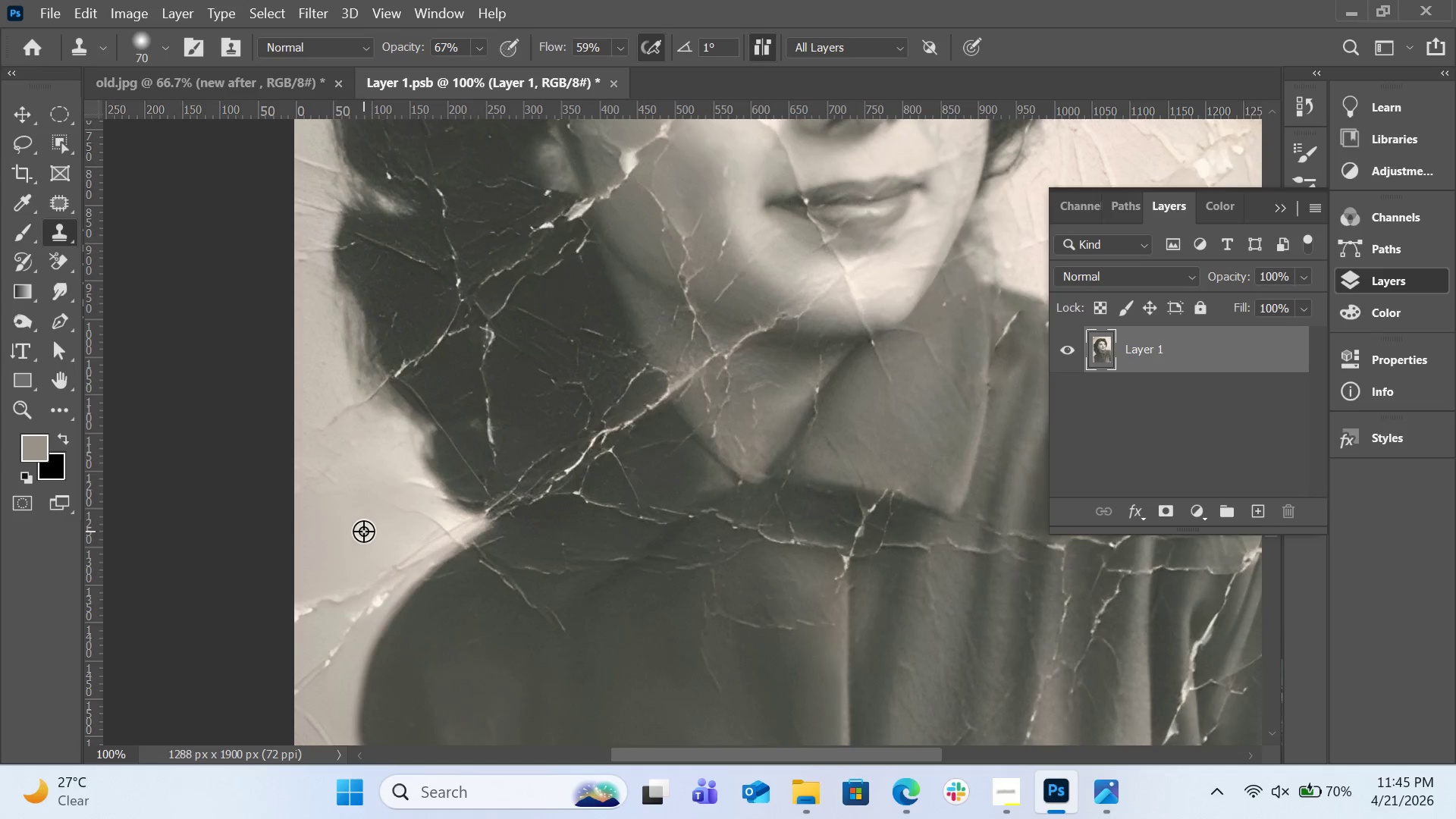 
scroll: coordinate [378, 610], scroll_direction: down, amount: 4.0
 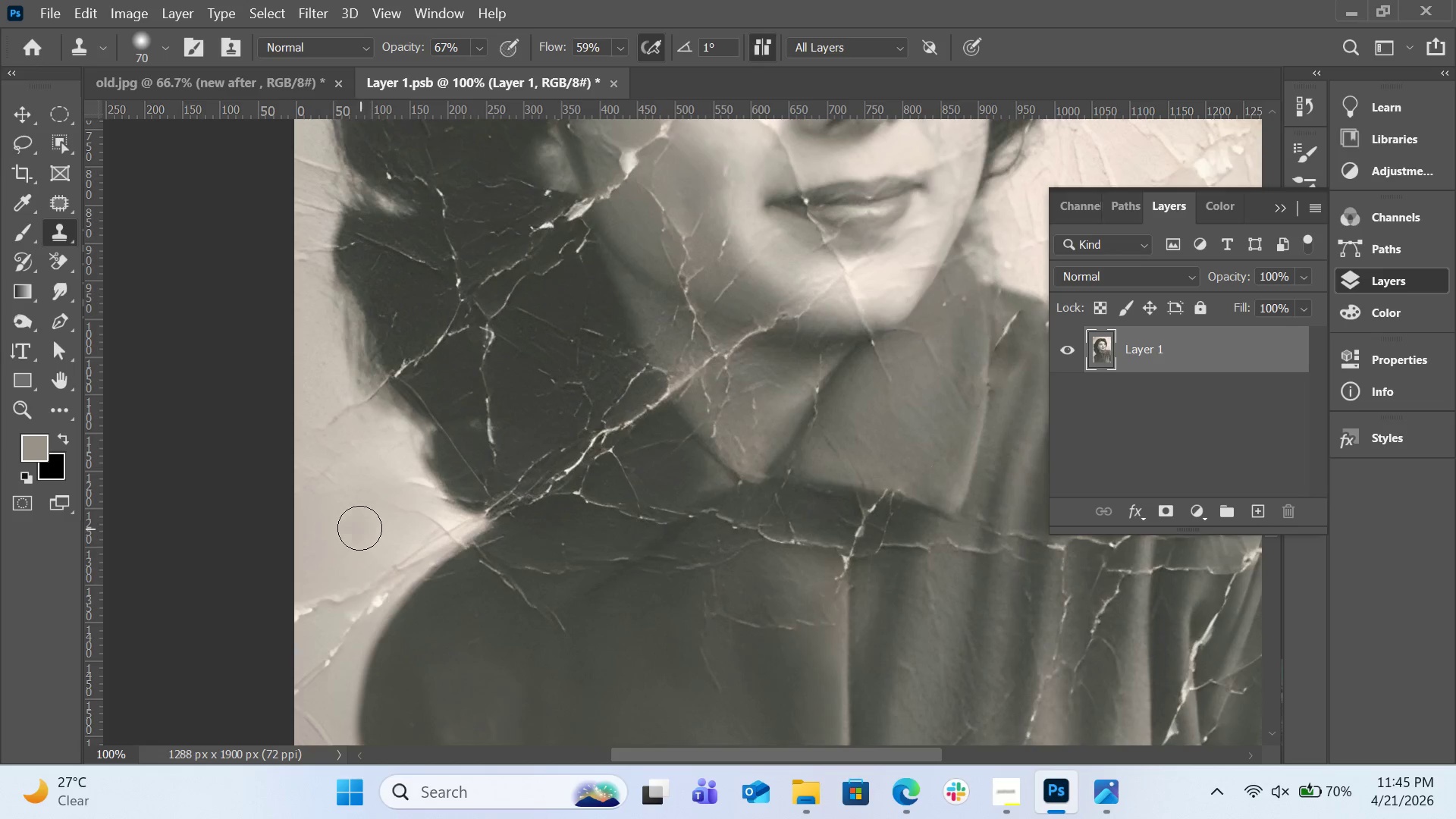 
left_click([363, 531])
 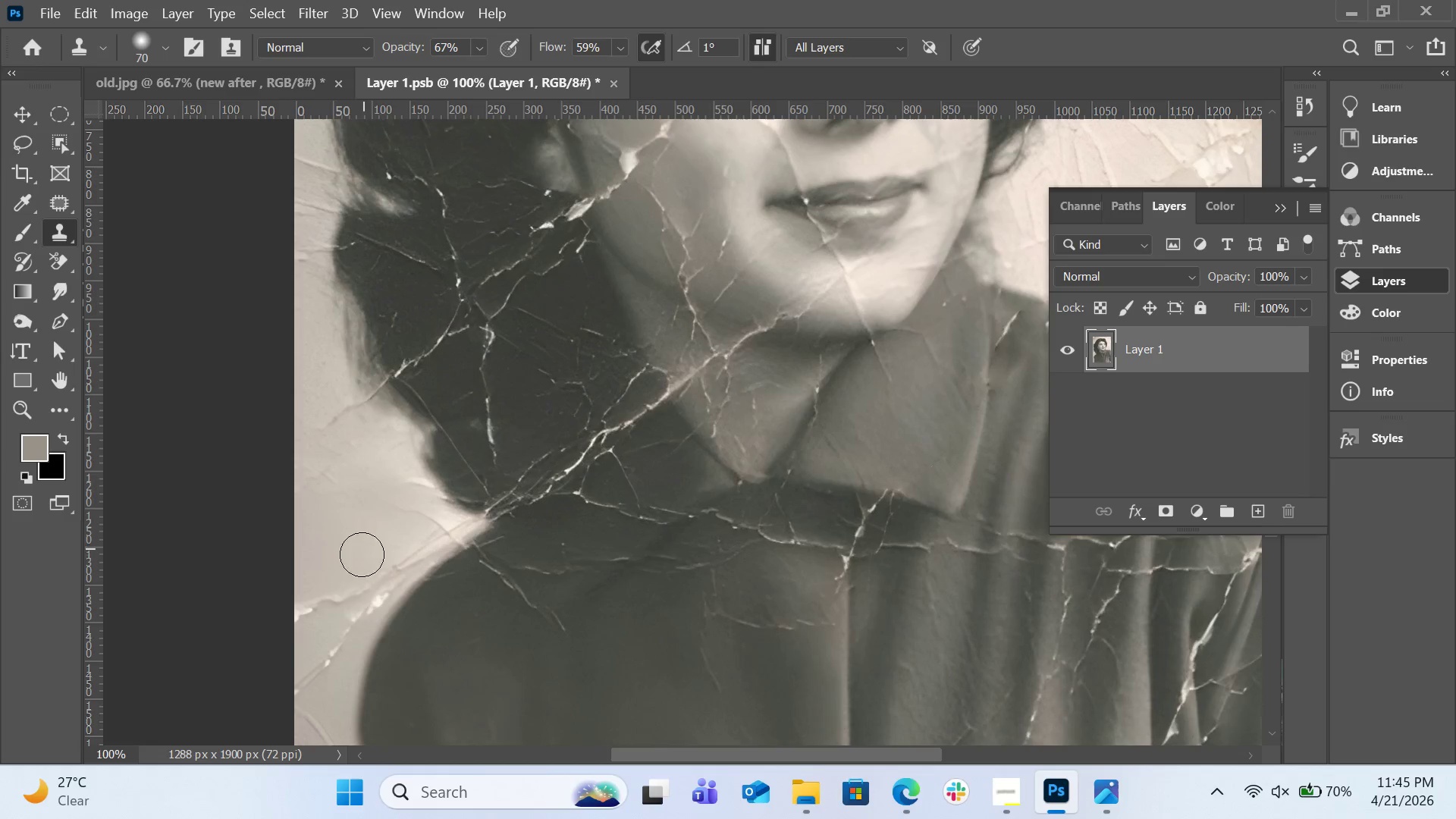 
left_click_drag(start_coordinate=[359, 571], to_coordinate=[315, 611])
 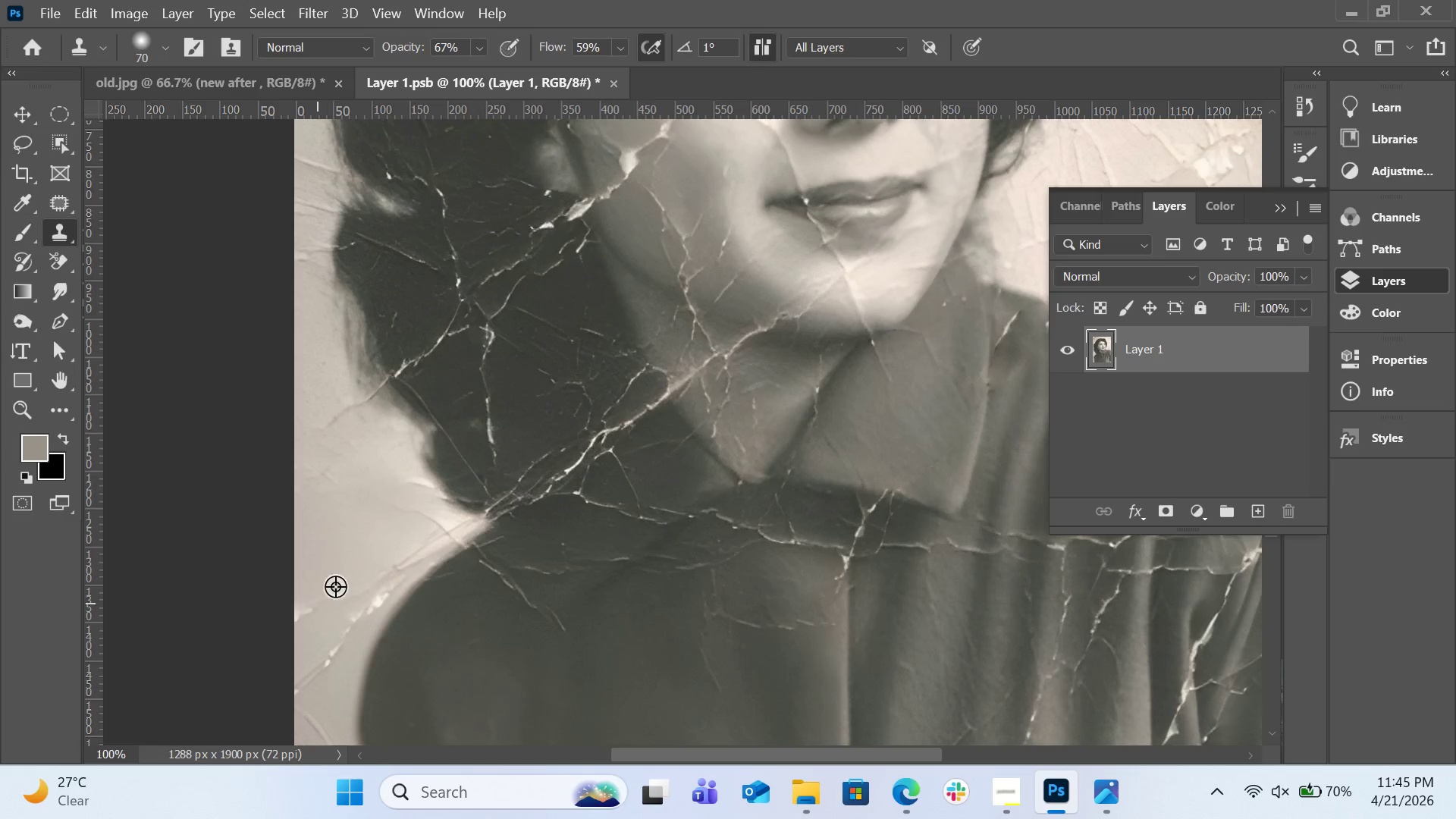 
hold_key(key=AltLeft, duration=0.33)
left_click([350, 556])
 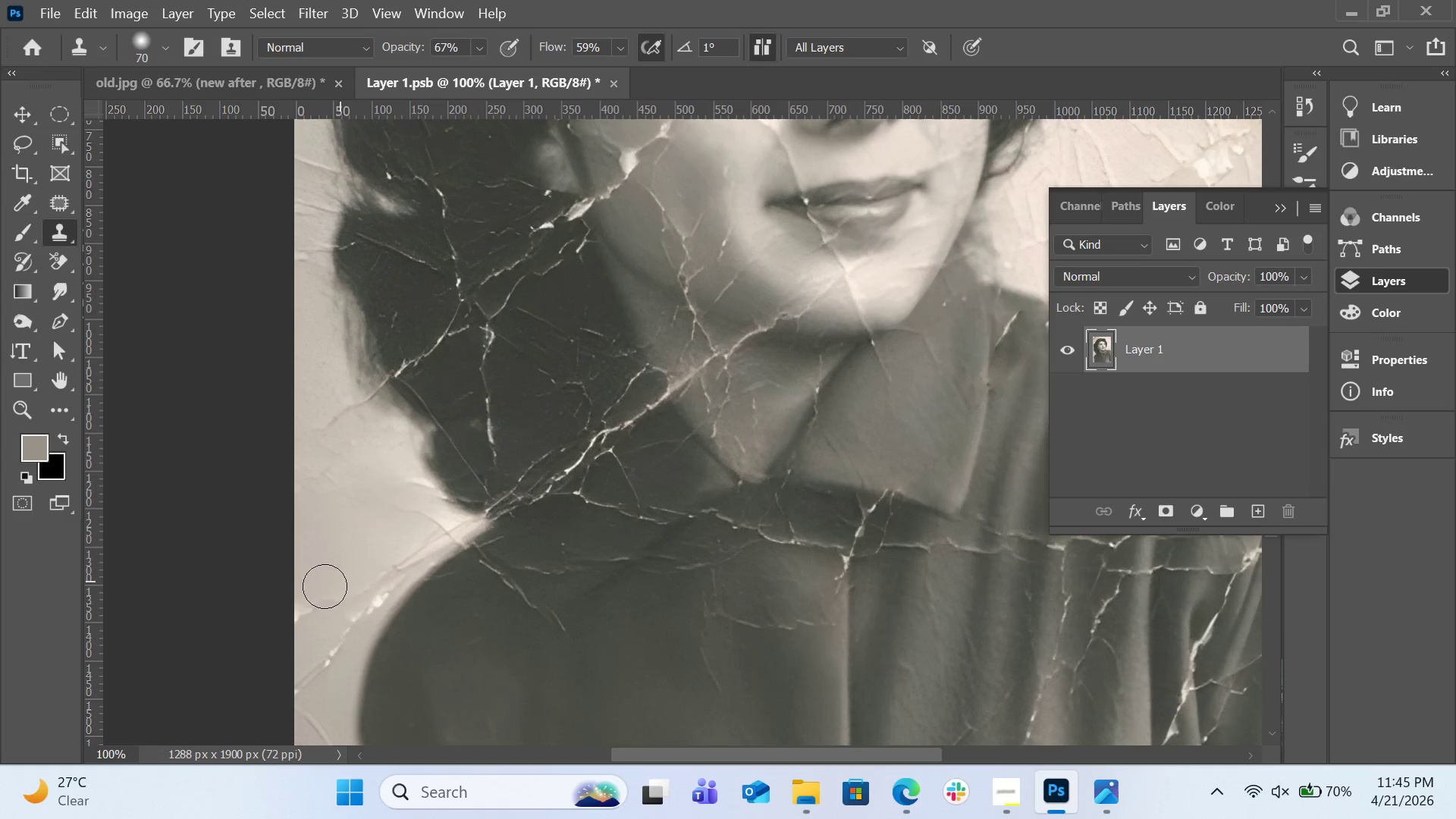 
left_click_drag(start_coordinate=[319, 595], to_coordinate=[305, 606])
 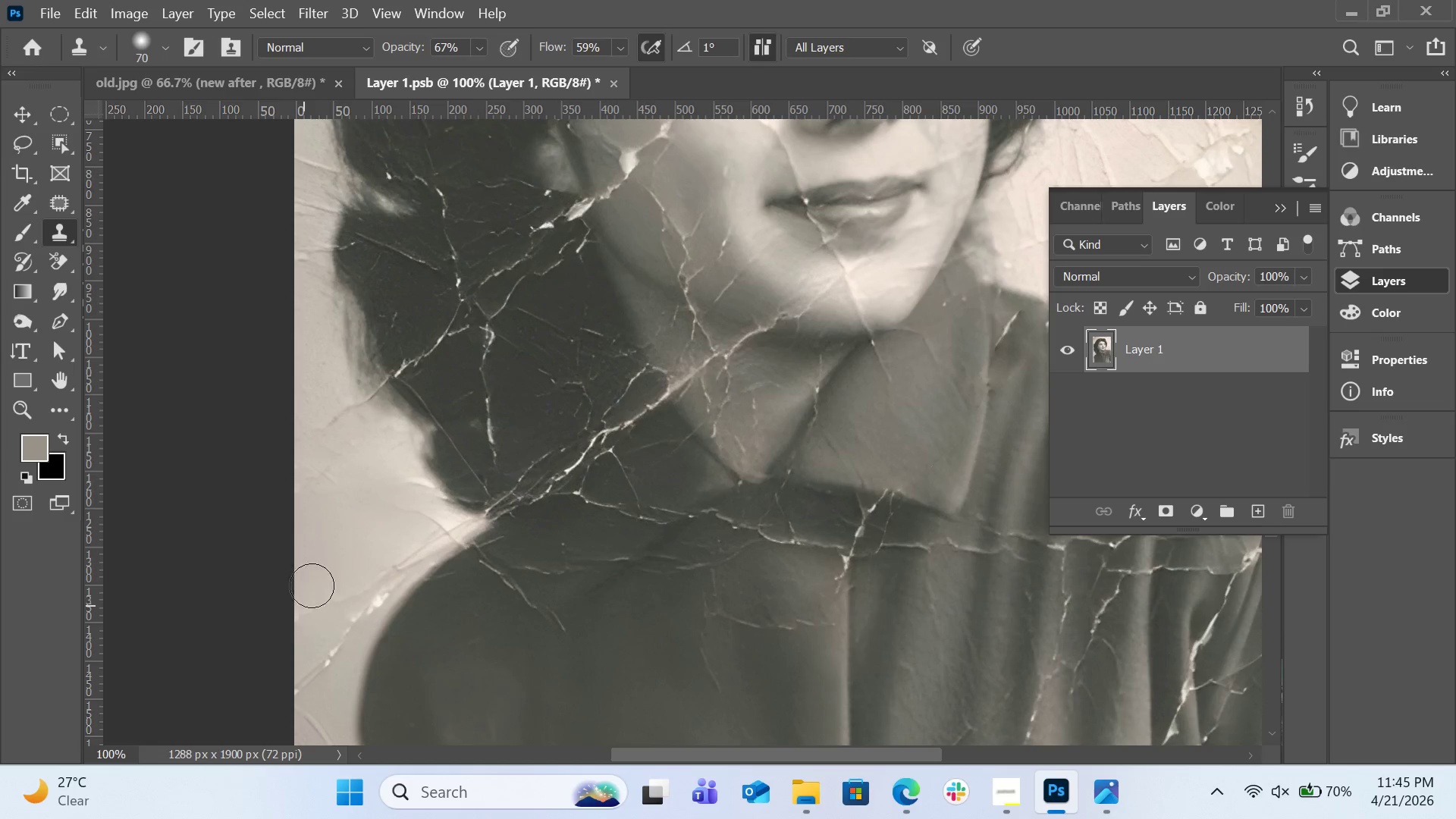 
key(Alt+AltLeft)
 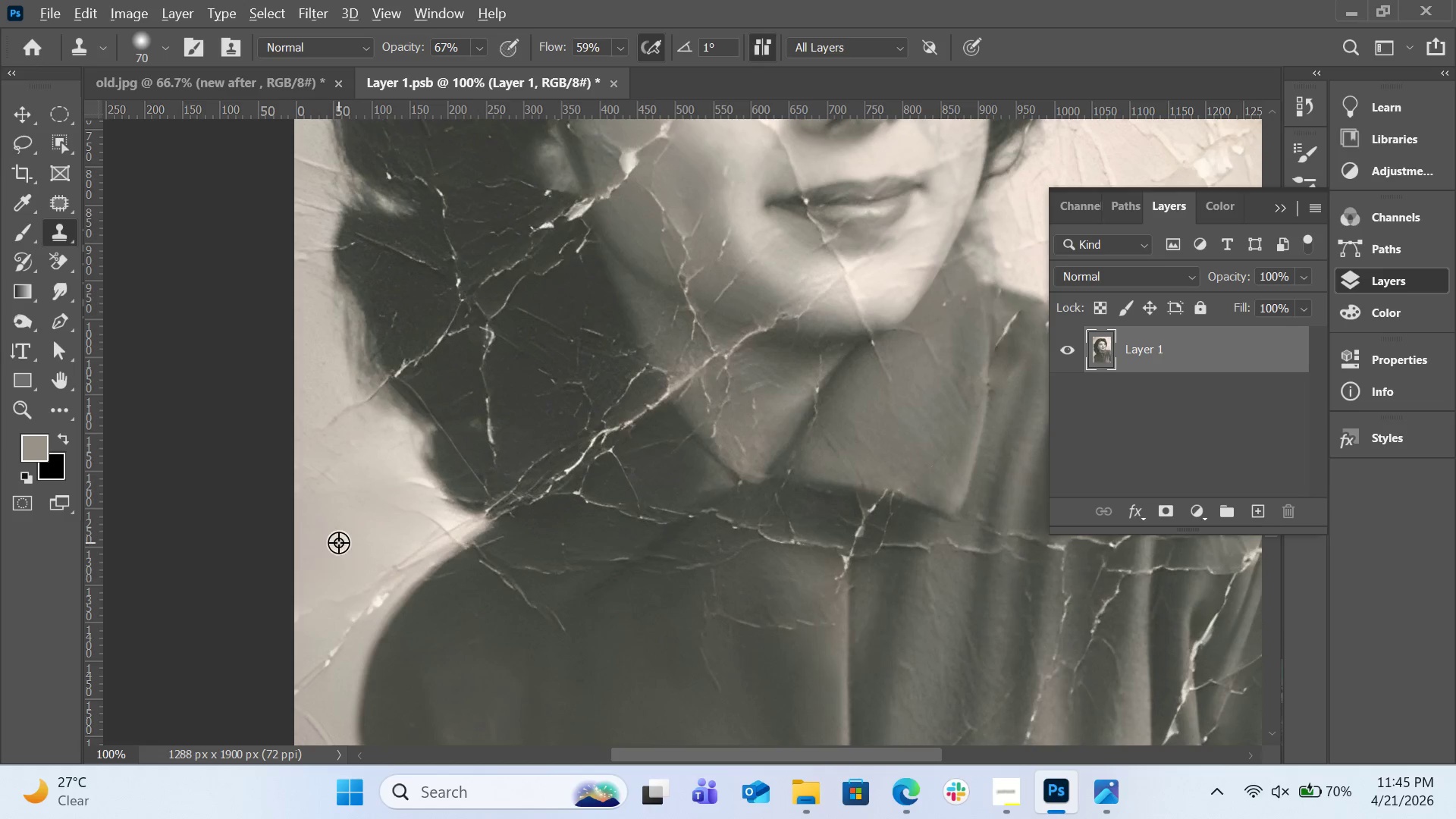 
left_click([338, 542])
 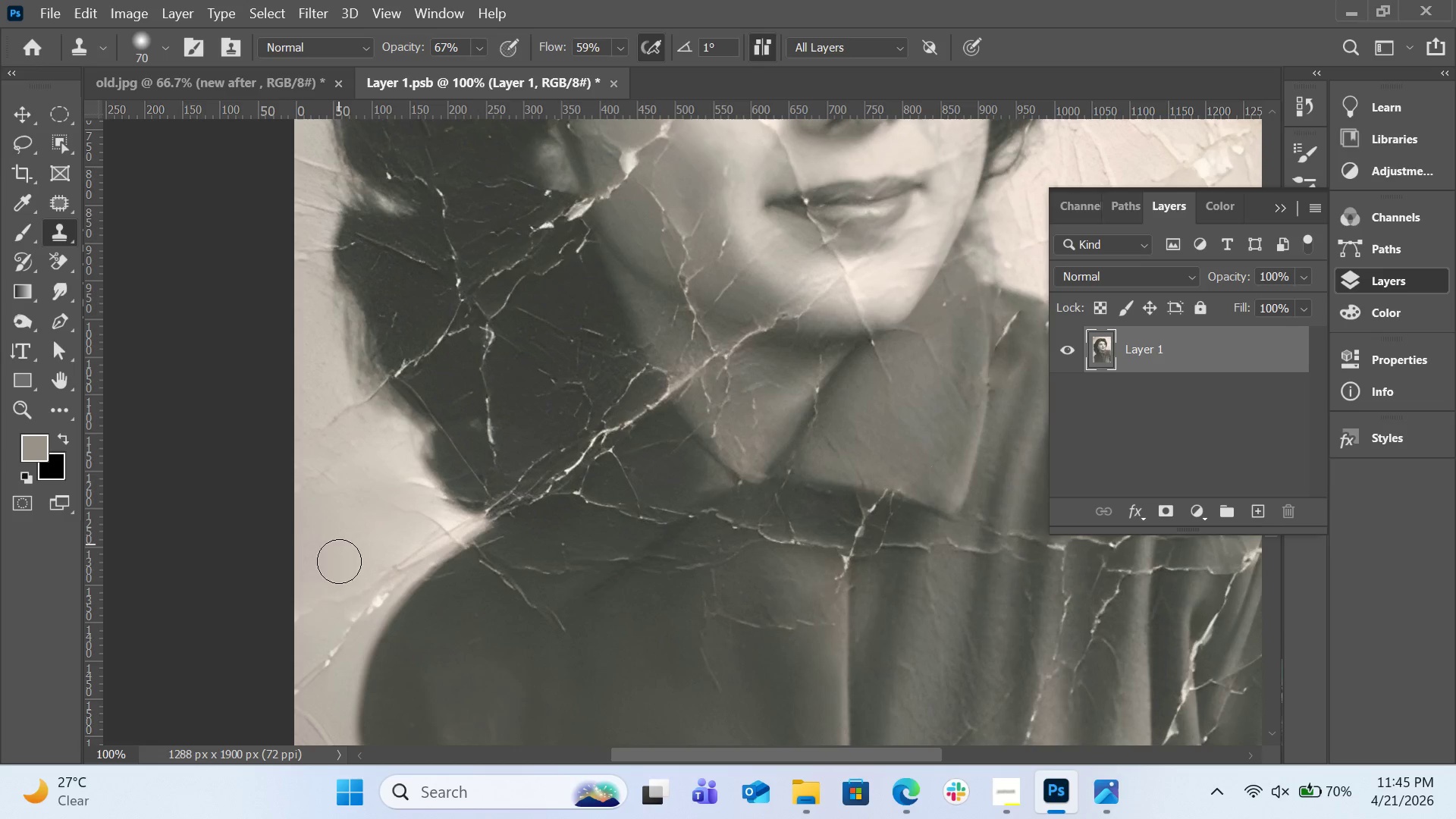 
left_click_drag(start_coordinate=[340, 573], to_coordinate=[337, 604])
 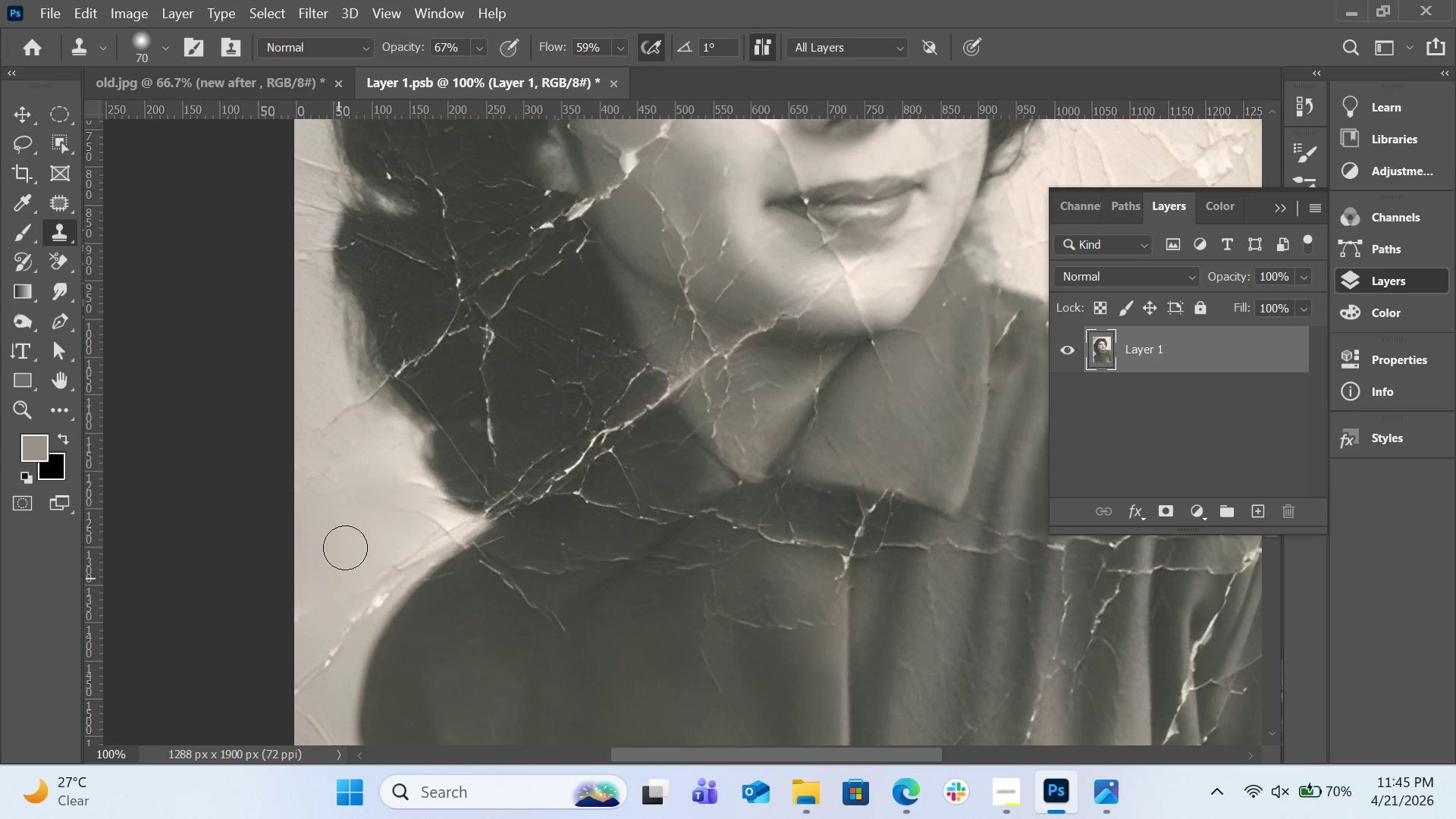 
hold_key(key=AltLeft, duration=0.33)
left_click([363, 541])
 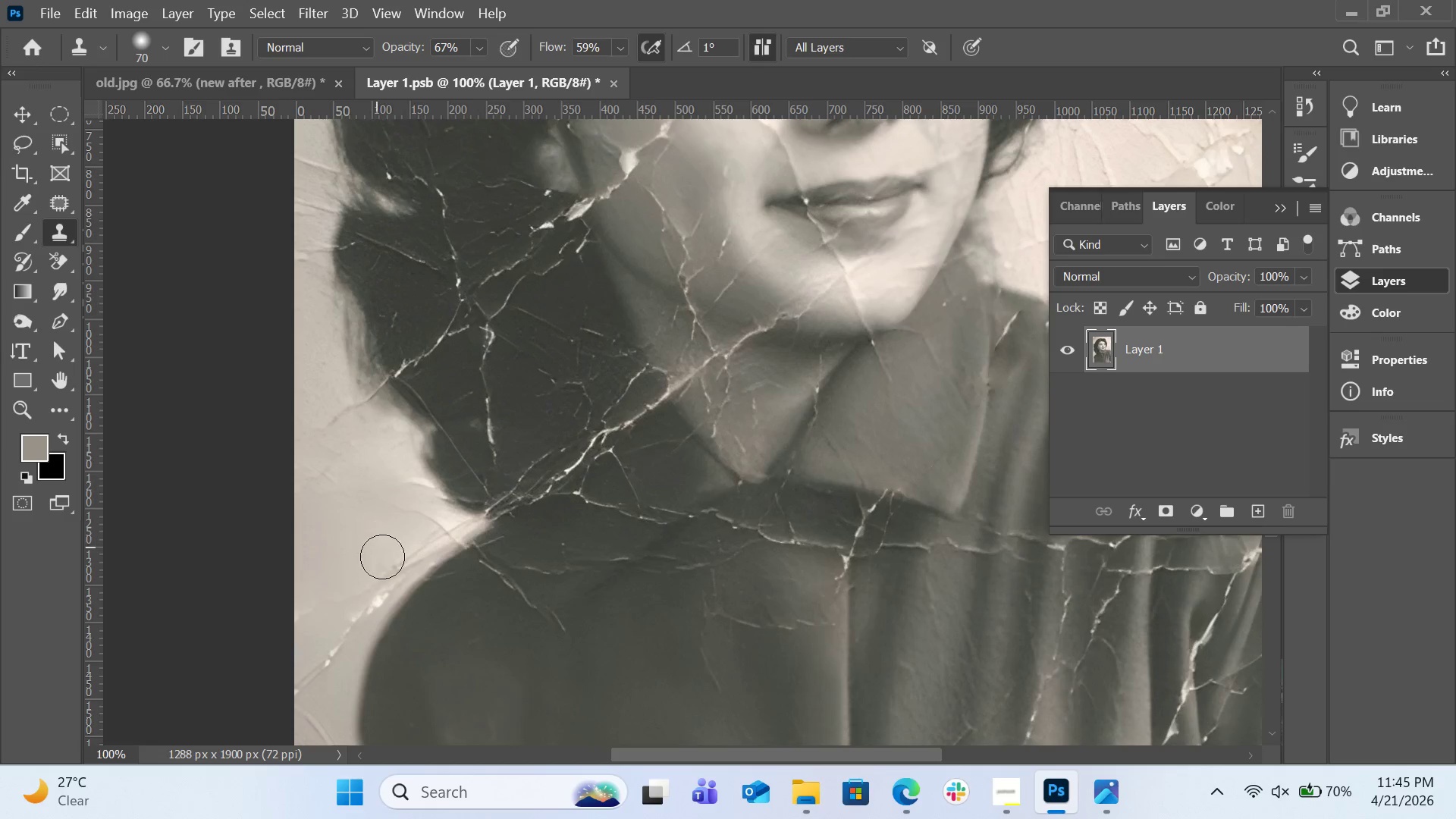 
left_click_drag(start_coordinate=[389, 563], to_coordinate=[357, 597])
 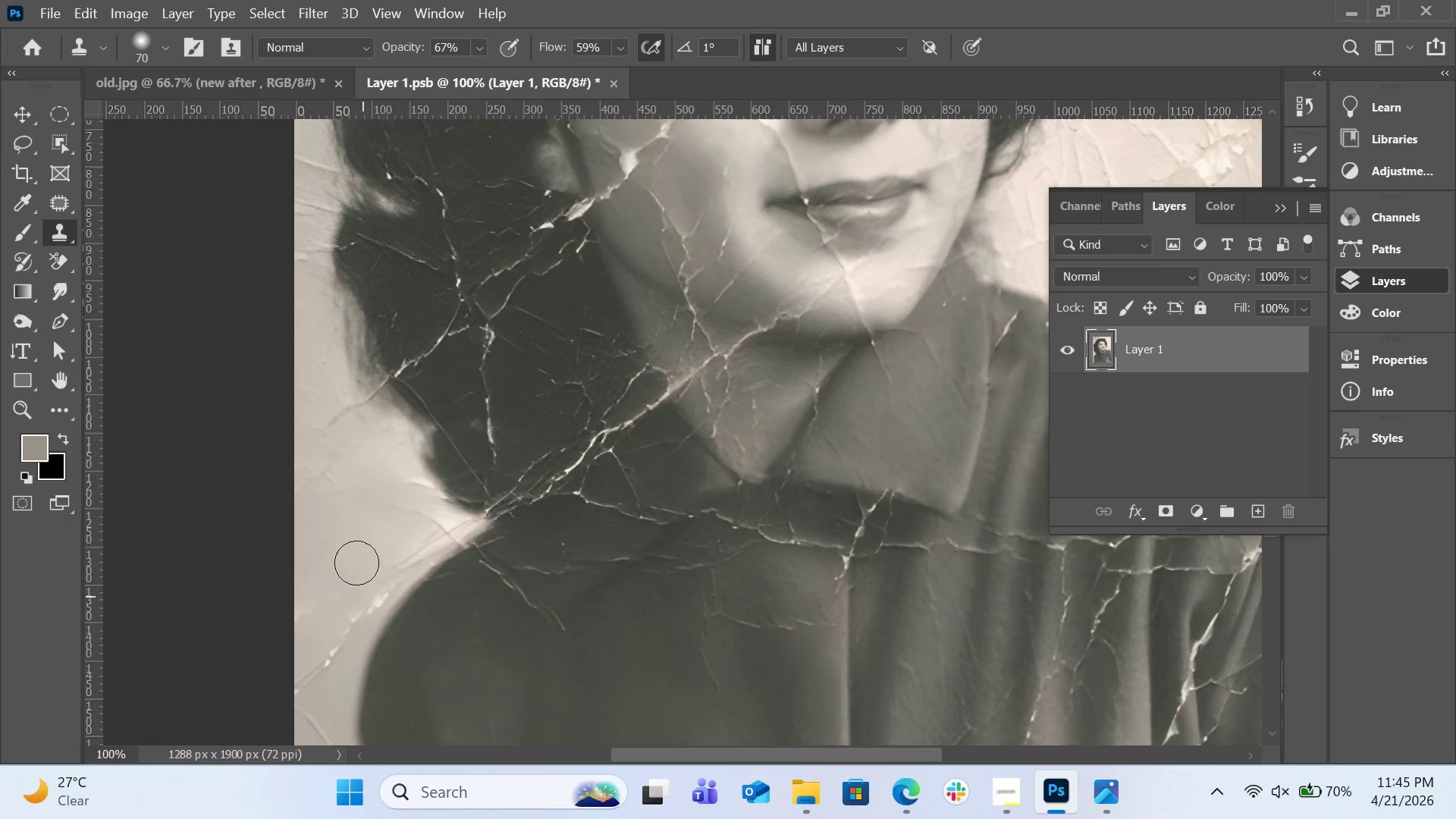 
hold_key(key=AltLeft, duration=0.34)
left_click([381, 533])
 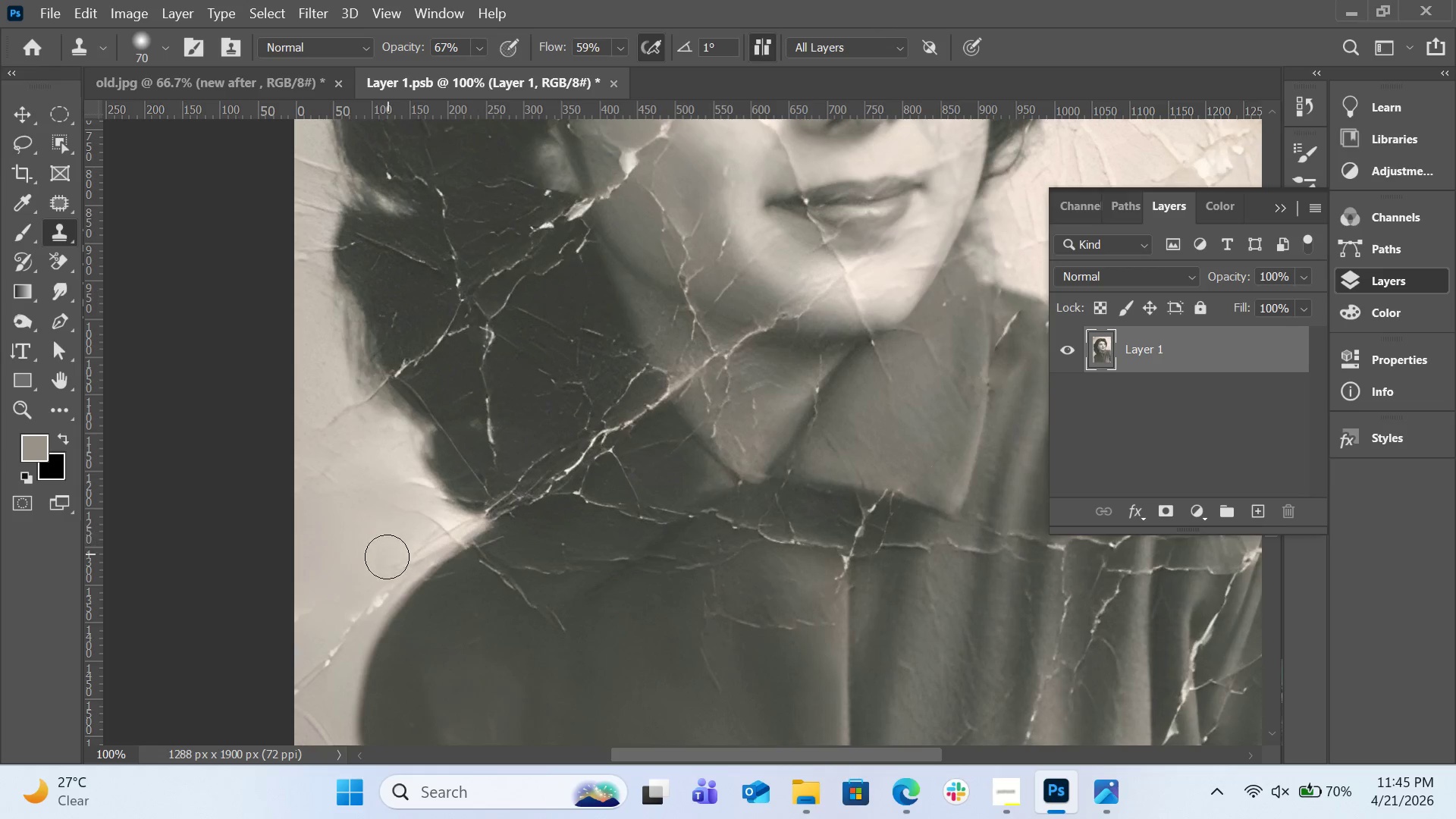 
left_click_drag(start_coordinate=[387, 560], to_coordinate=[352, 601])
 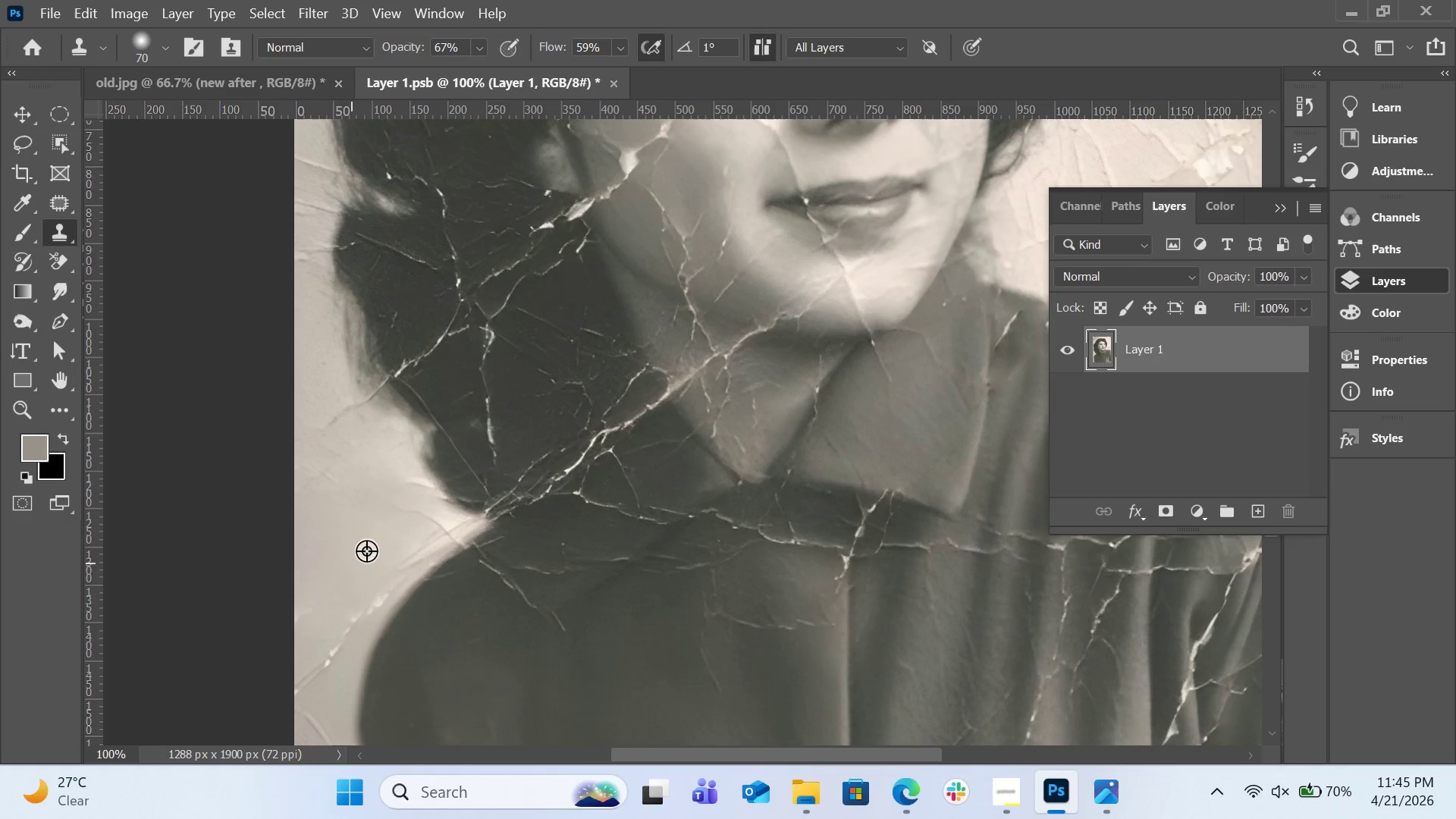 
hold_key(key=AltLeft, duration=0.31)
 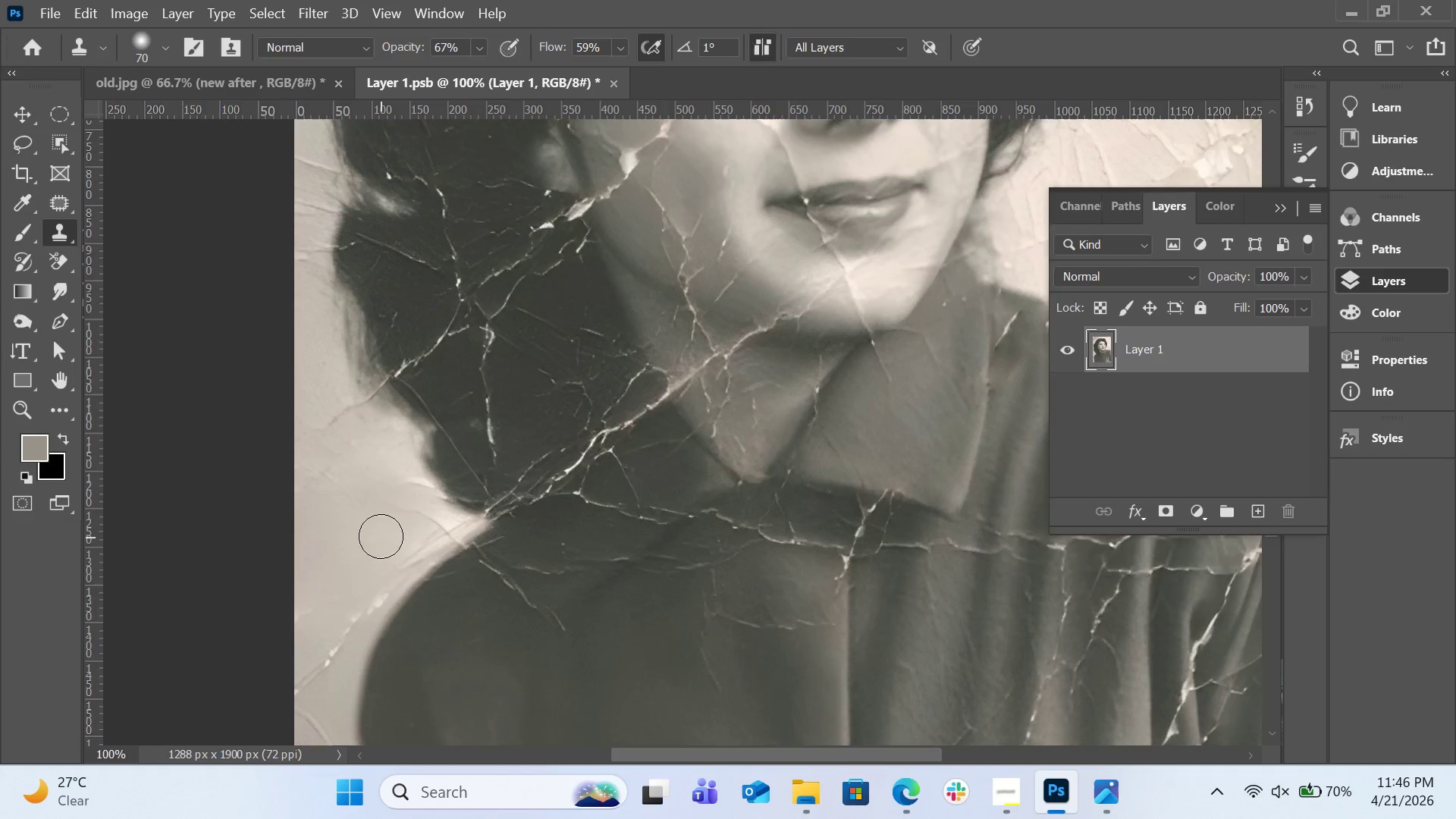 
hold_key(key=AltLeft, duration=0.31)
left_click([356, 424])
 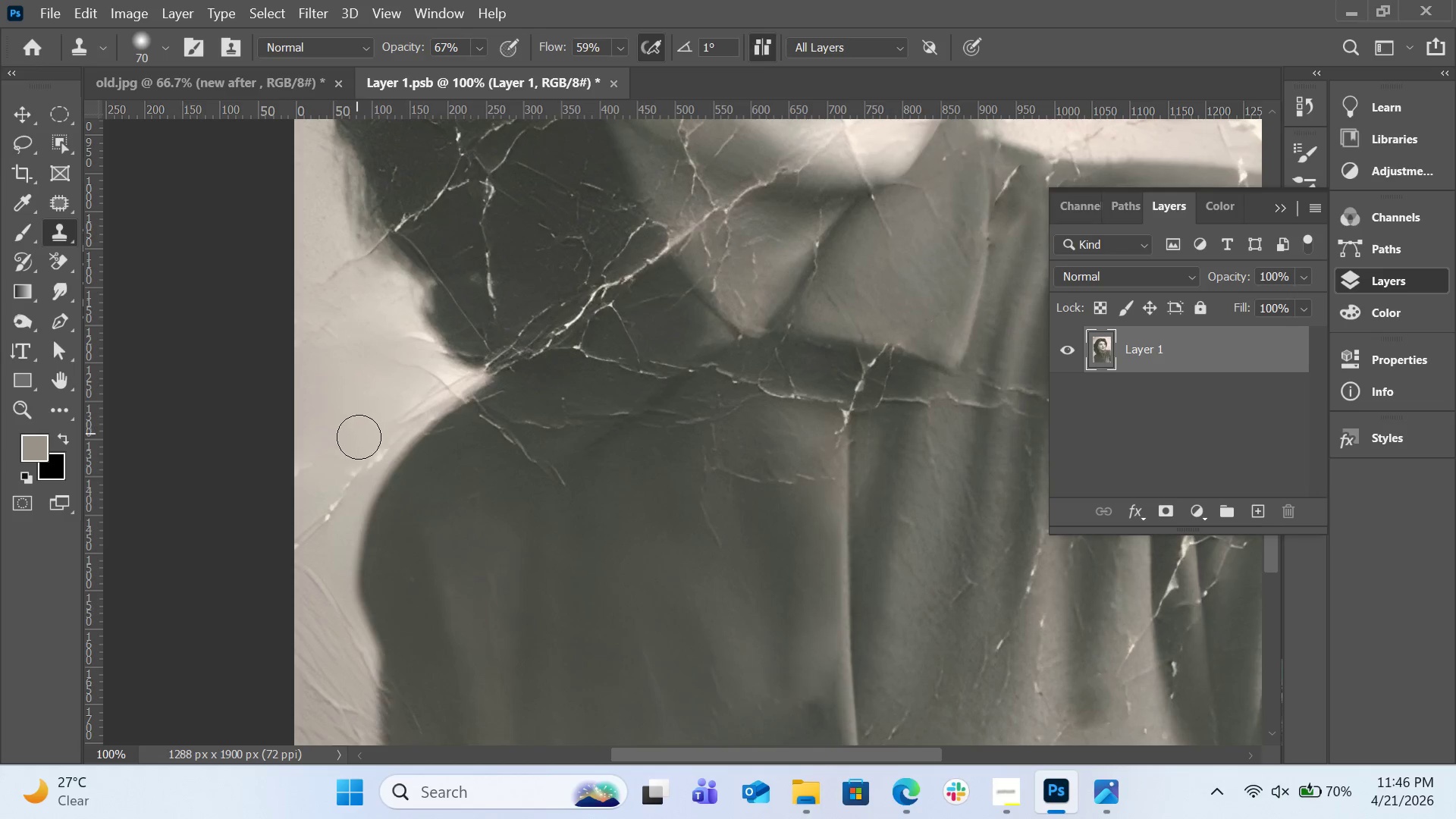 
scroll: coordinate [375, 479], scroll_direction: down, amount: 8.0
 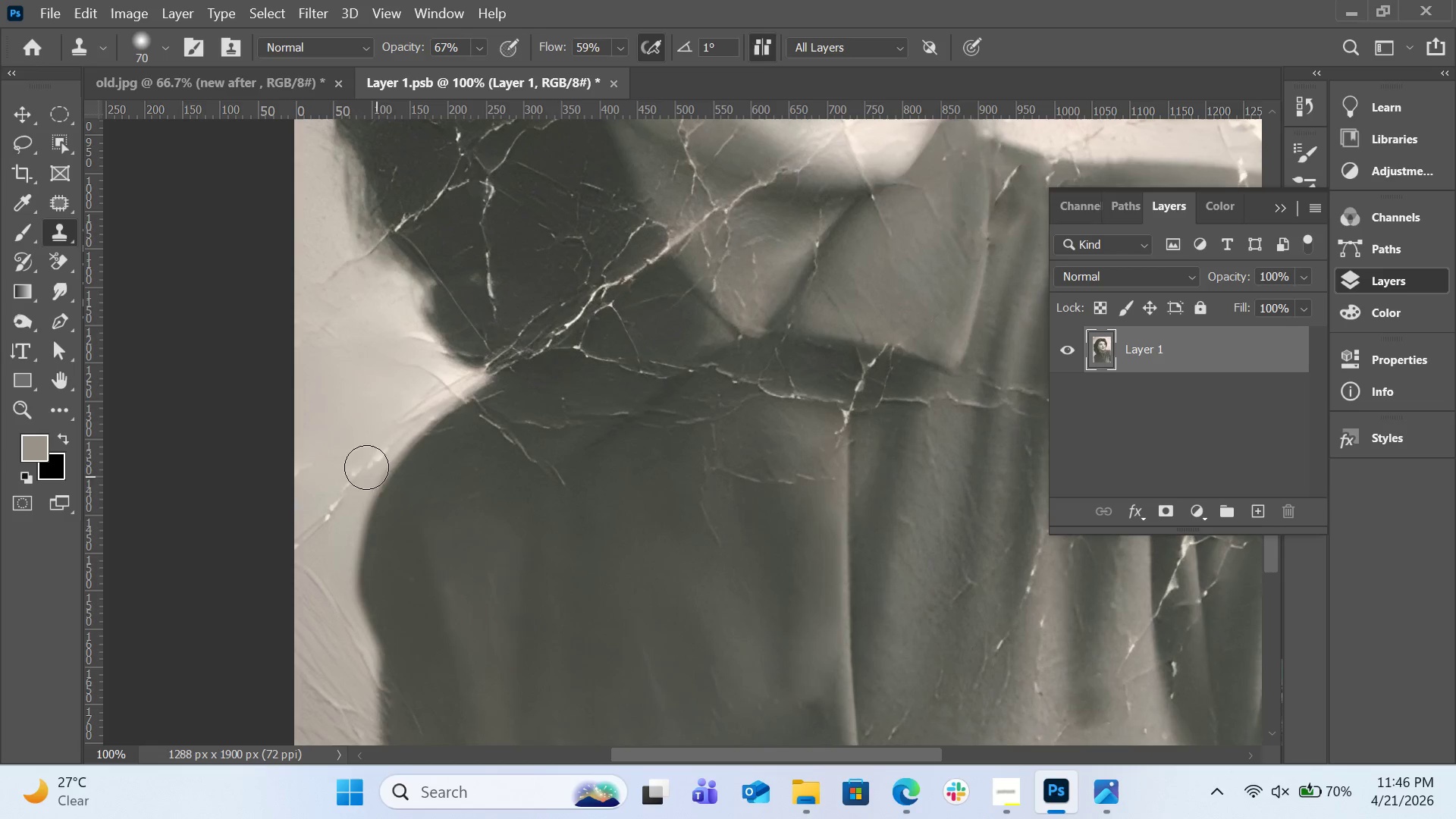 
left_click_drag(start_coordinate=[363, 444], to_coordinate=[329, 504])
 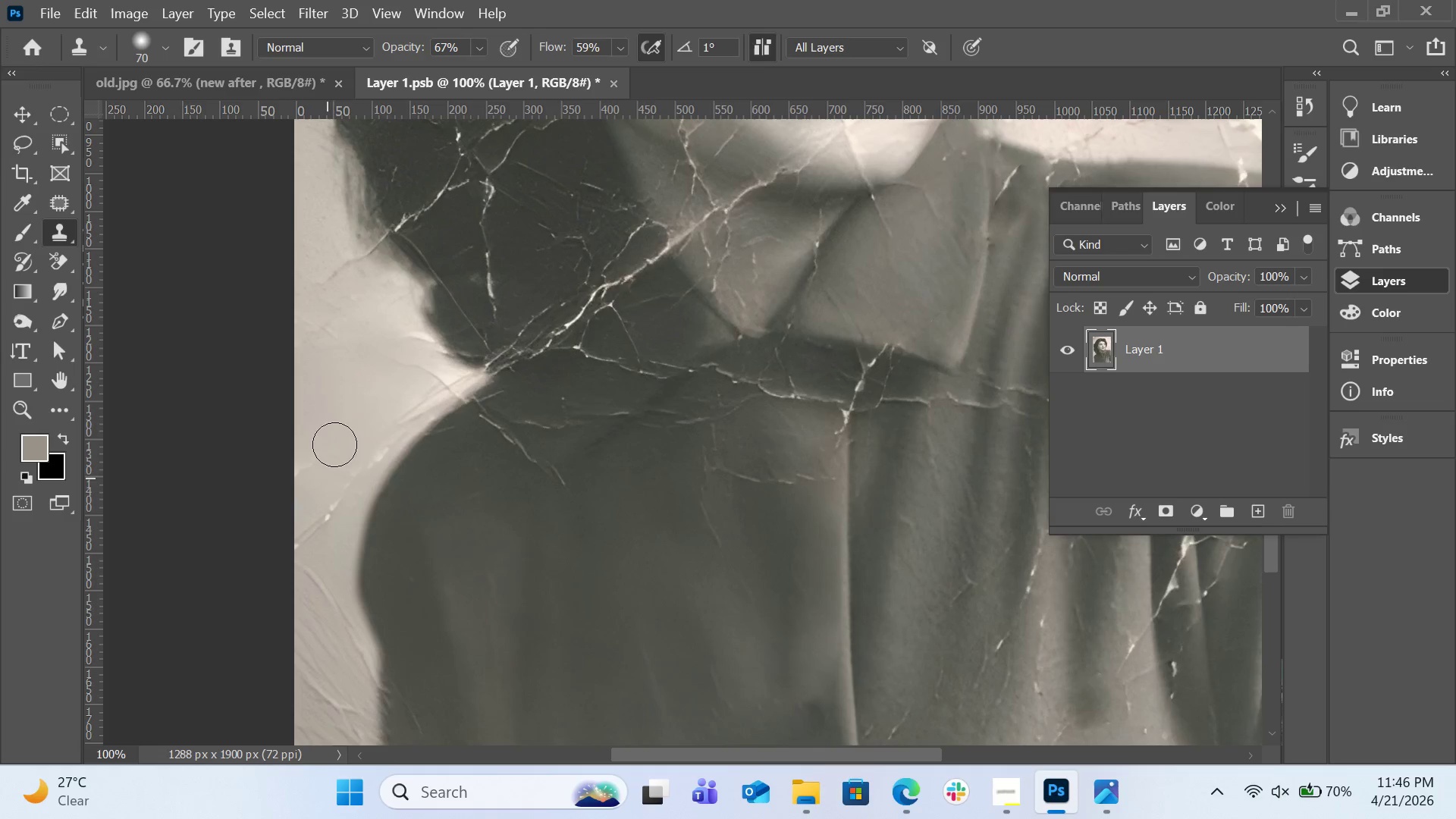 
key(Alt+AltLeft)
 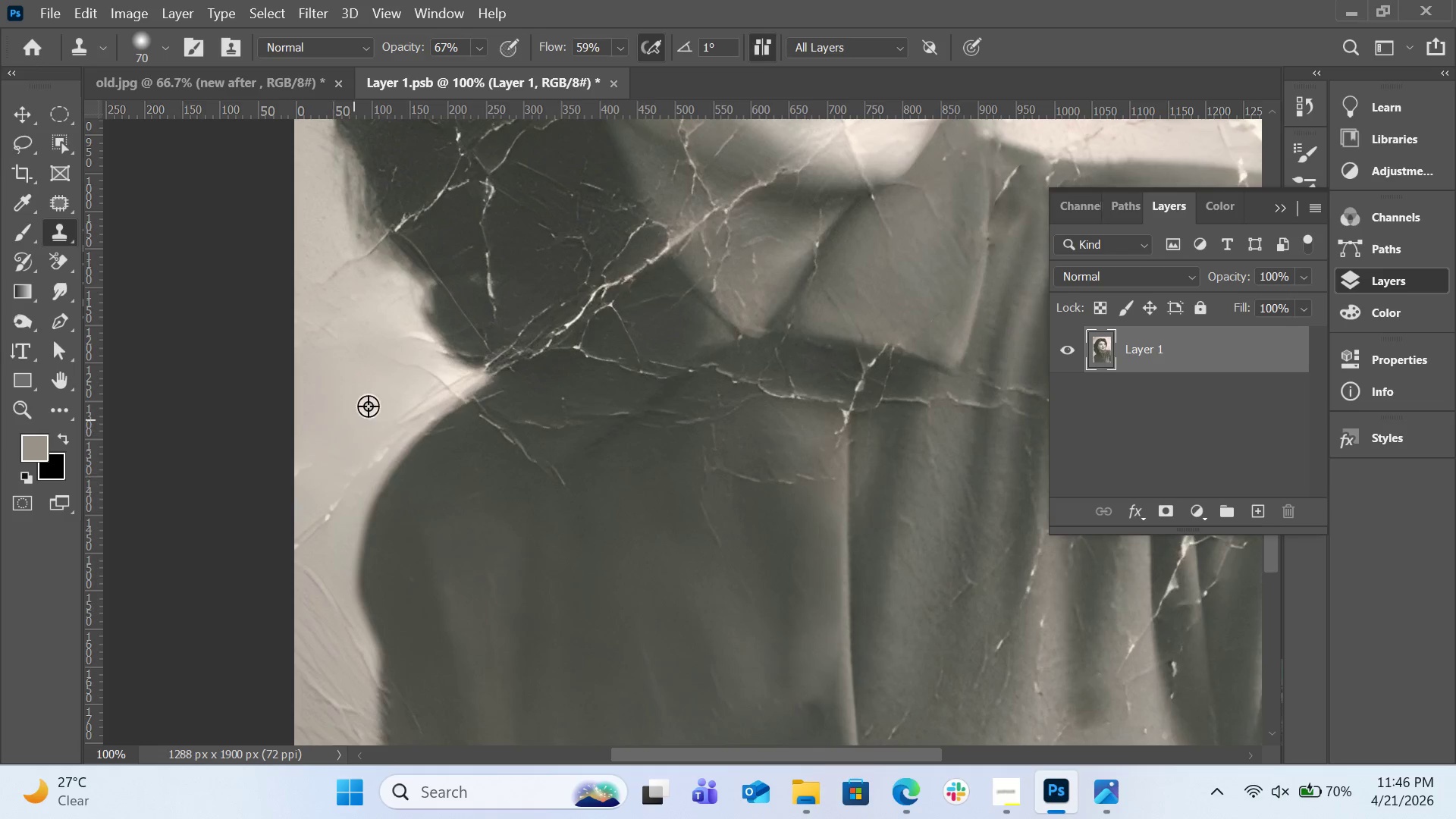 
left_click([368, 403])
 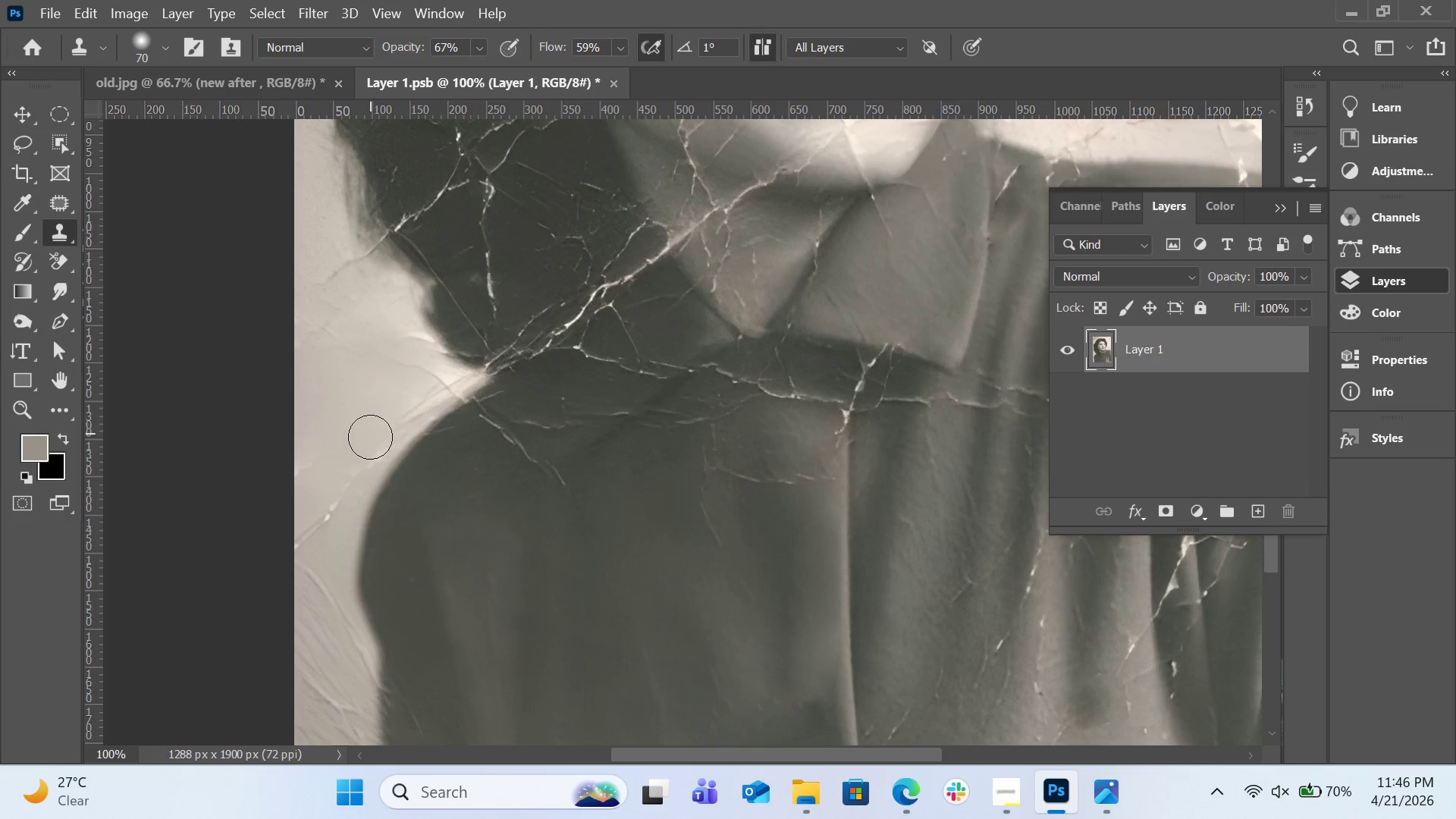 
left_click_drag(start_coordinate=[370, 440], to_coordinate=[344, 485])
 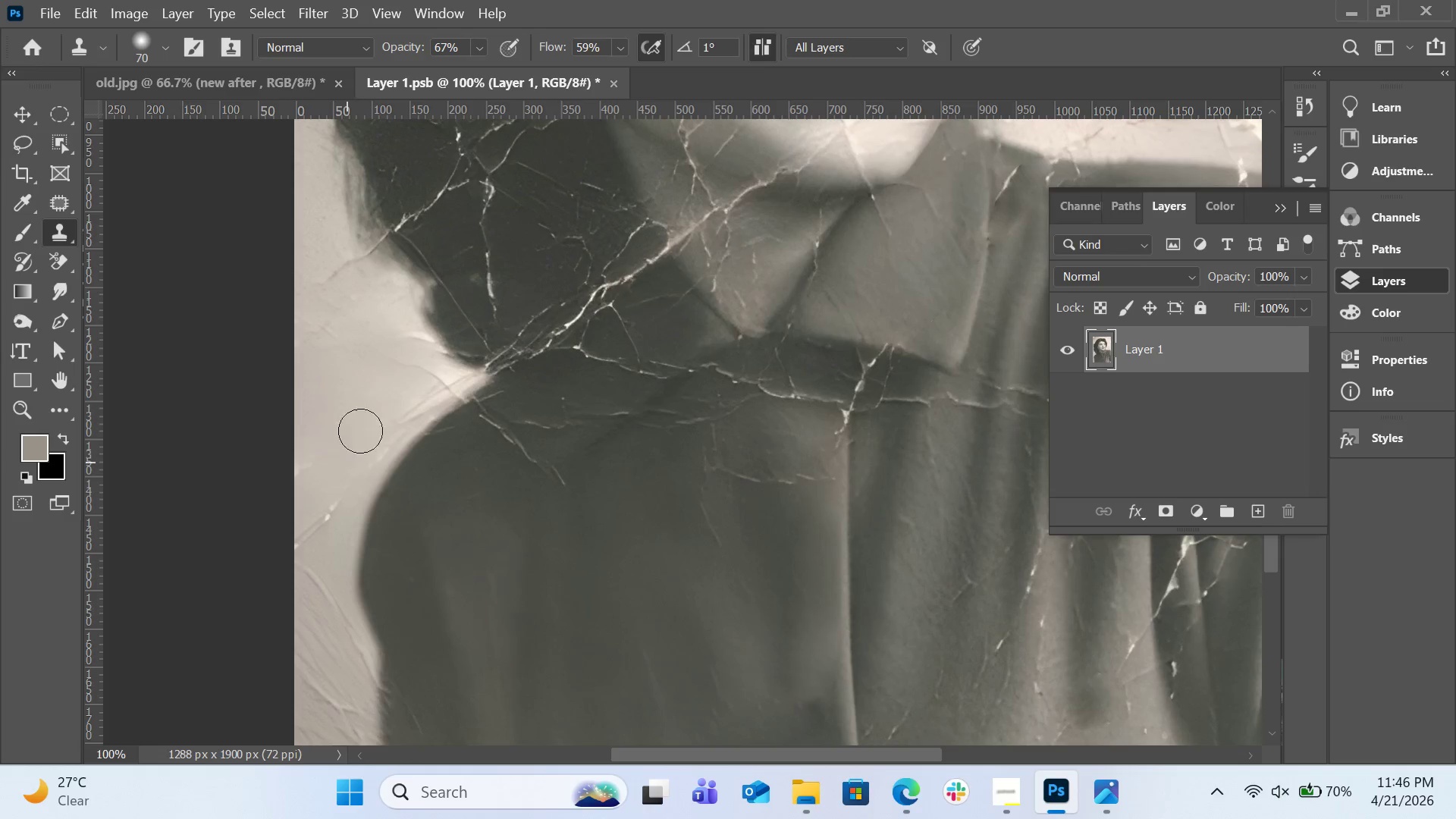 
hold_key(key=AltLeft, duration=0.31)
left_click([364, 404])
 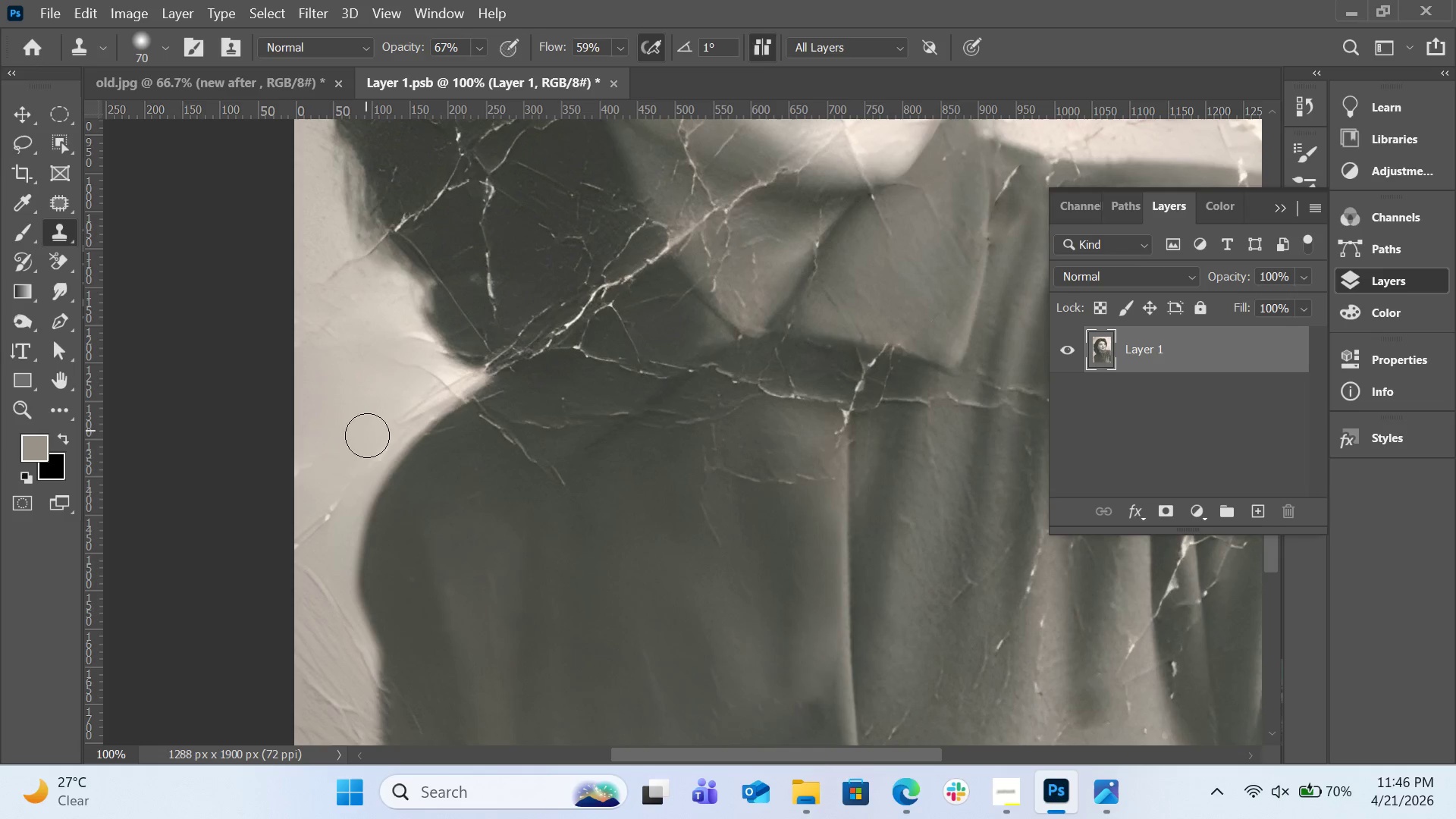 
left_click_drag(start_coordinate=[367, 441], to_coordinate=[337, 487])
 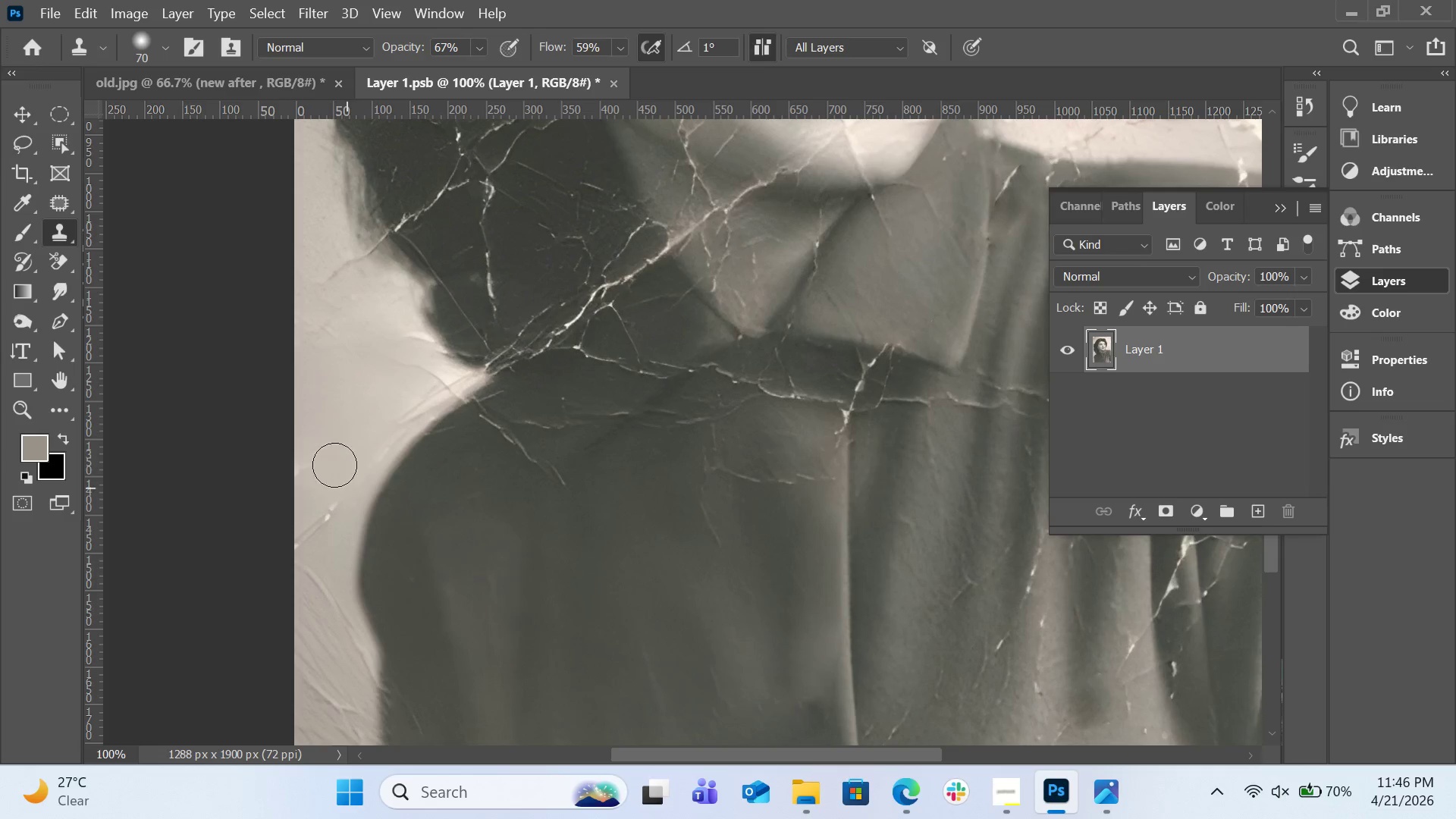 
key(Alt+AltLeft)
 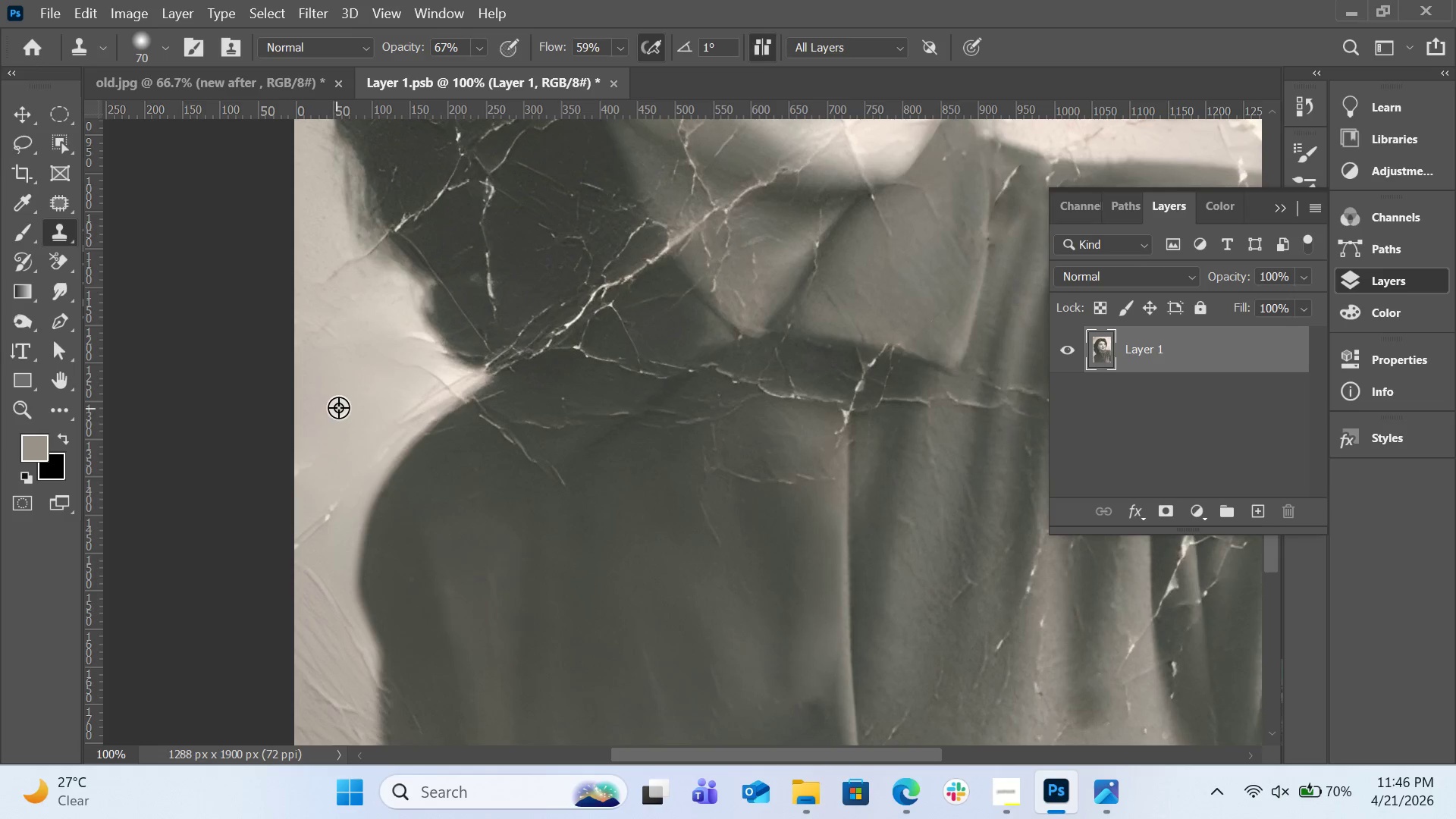 
left_click([338, 407])
 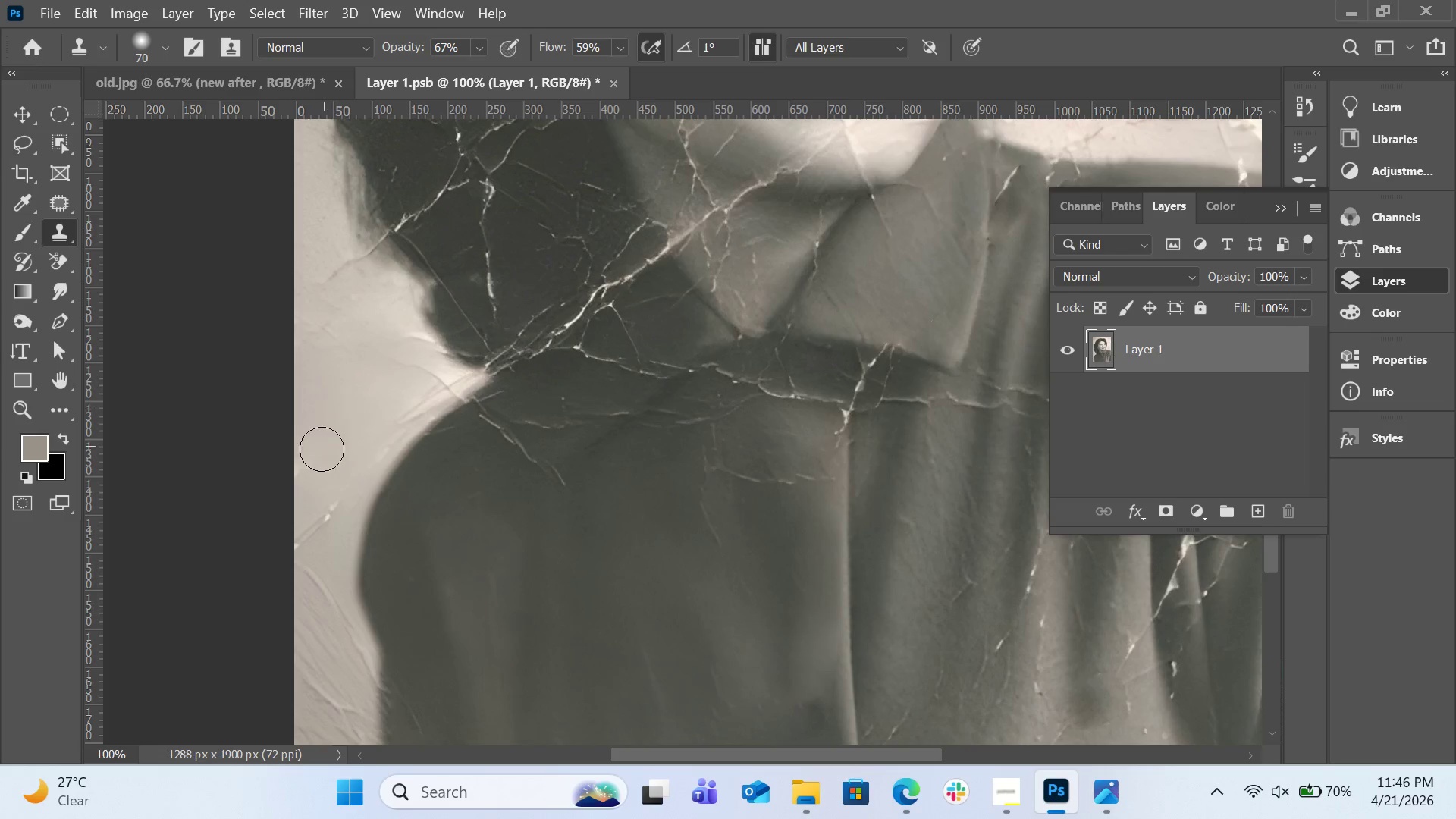 
left_click_drag(start_coordinate=[317, 450], to_coordinate=[308, 507])
 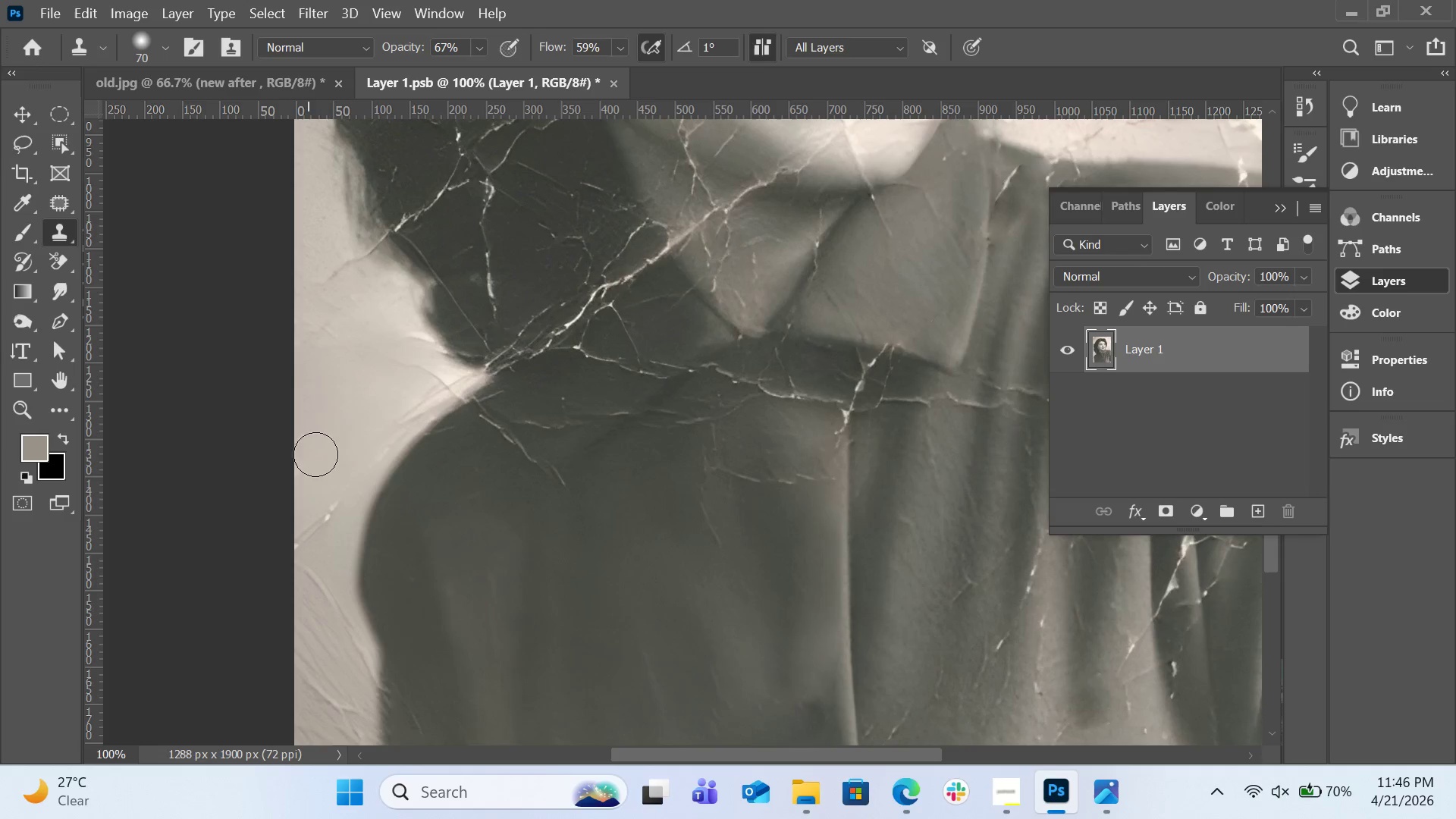 
key(Alt+AltLeft)
 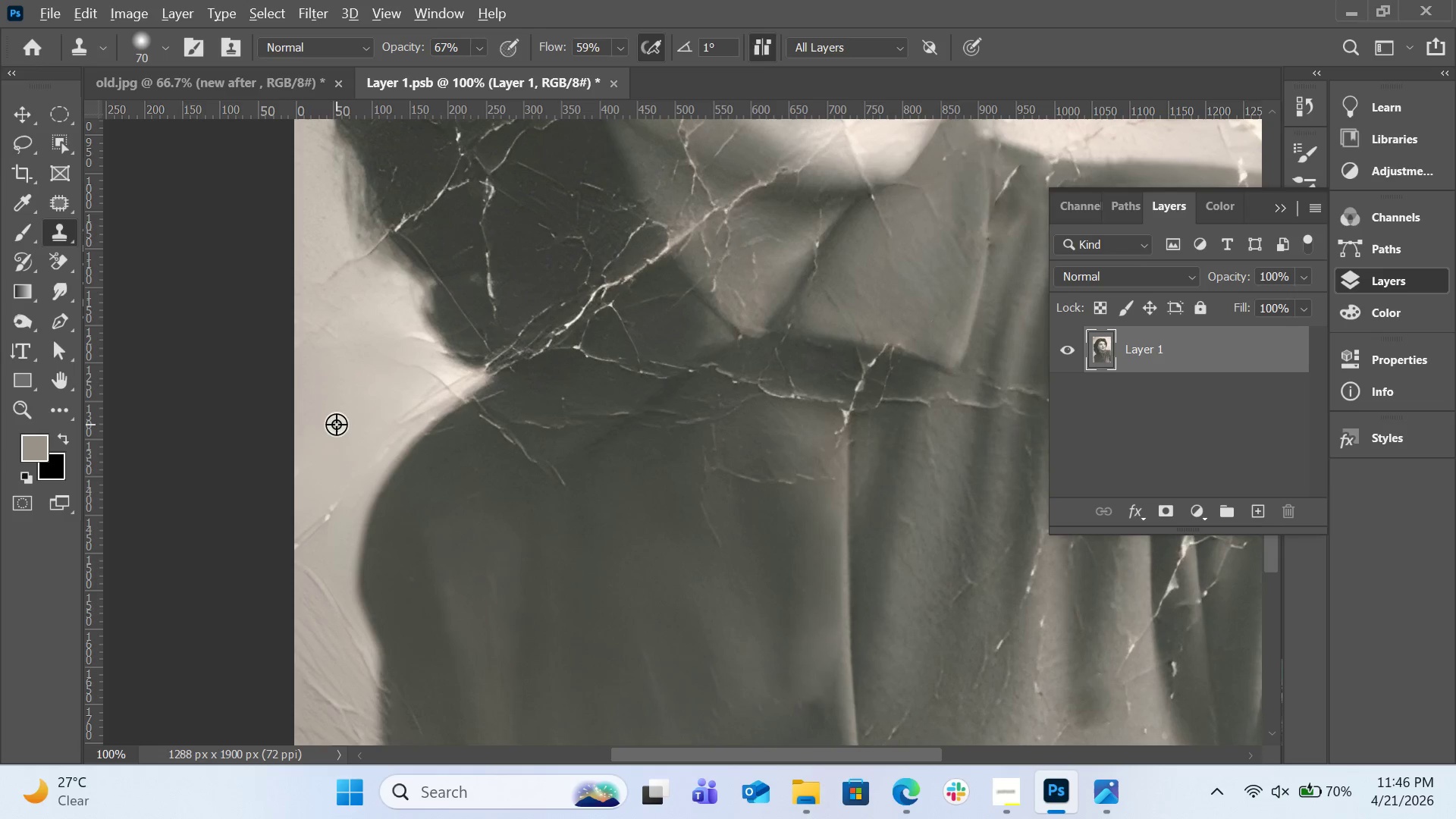 
left_click([336, 424])
 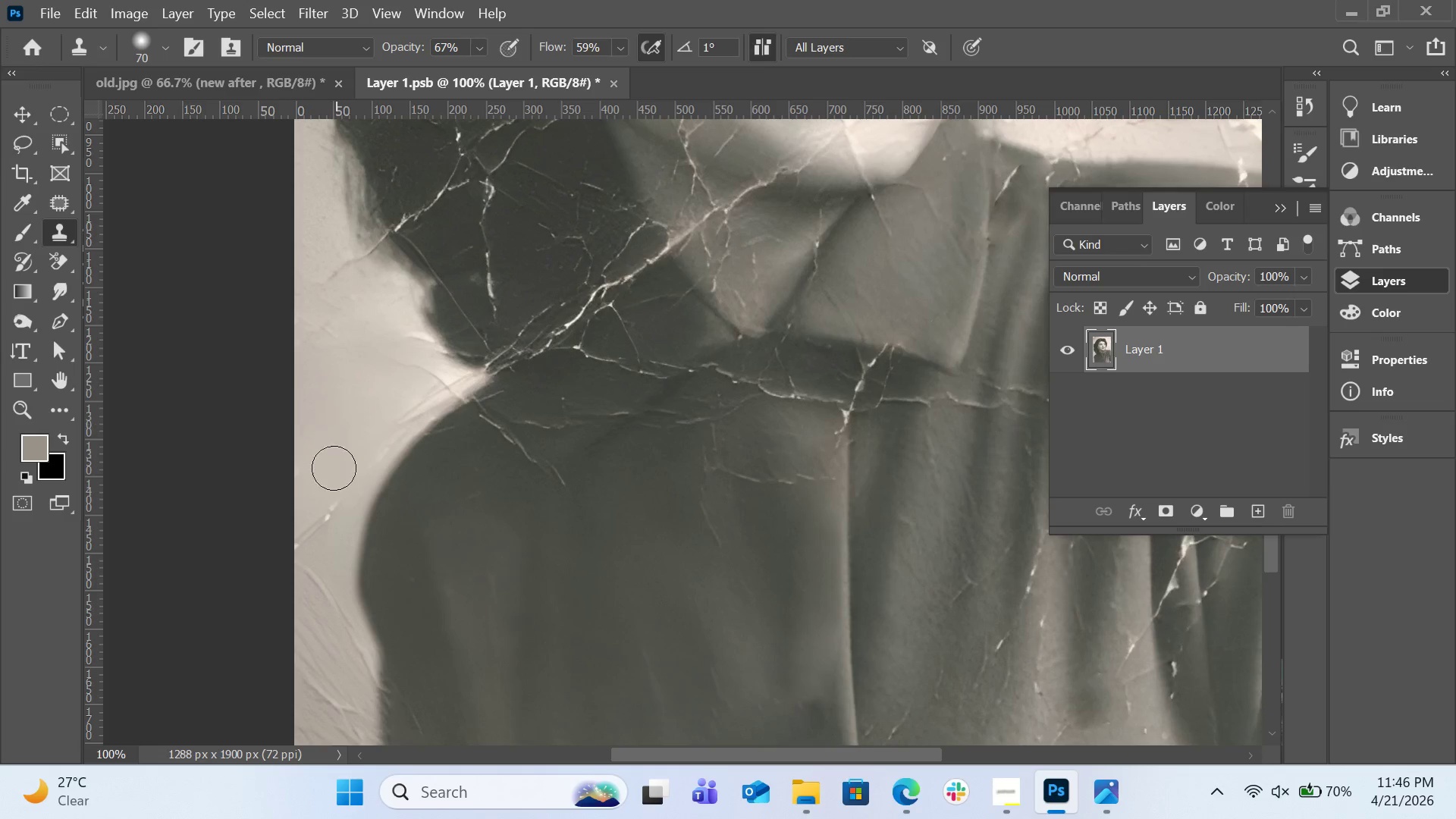 
left_click_drag(start_coordinate=[332, 494], to_coordinate=[312, 536])
 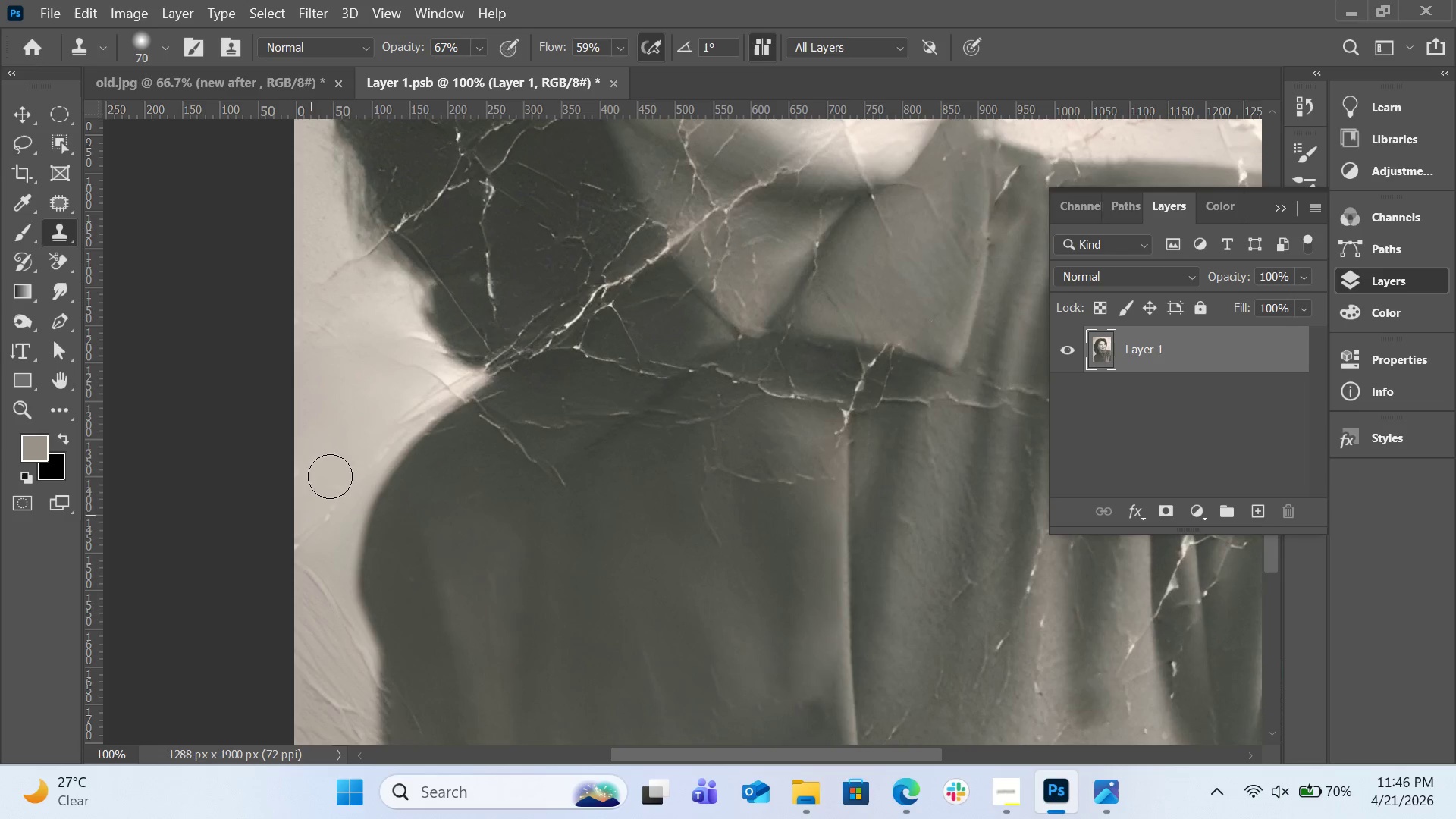 
hold_key(key=AltLeft, duration=0.31)
left_click([341, 452])
 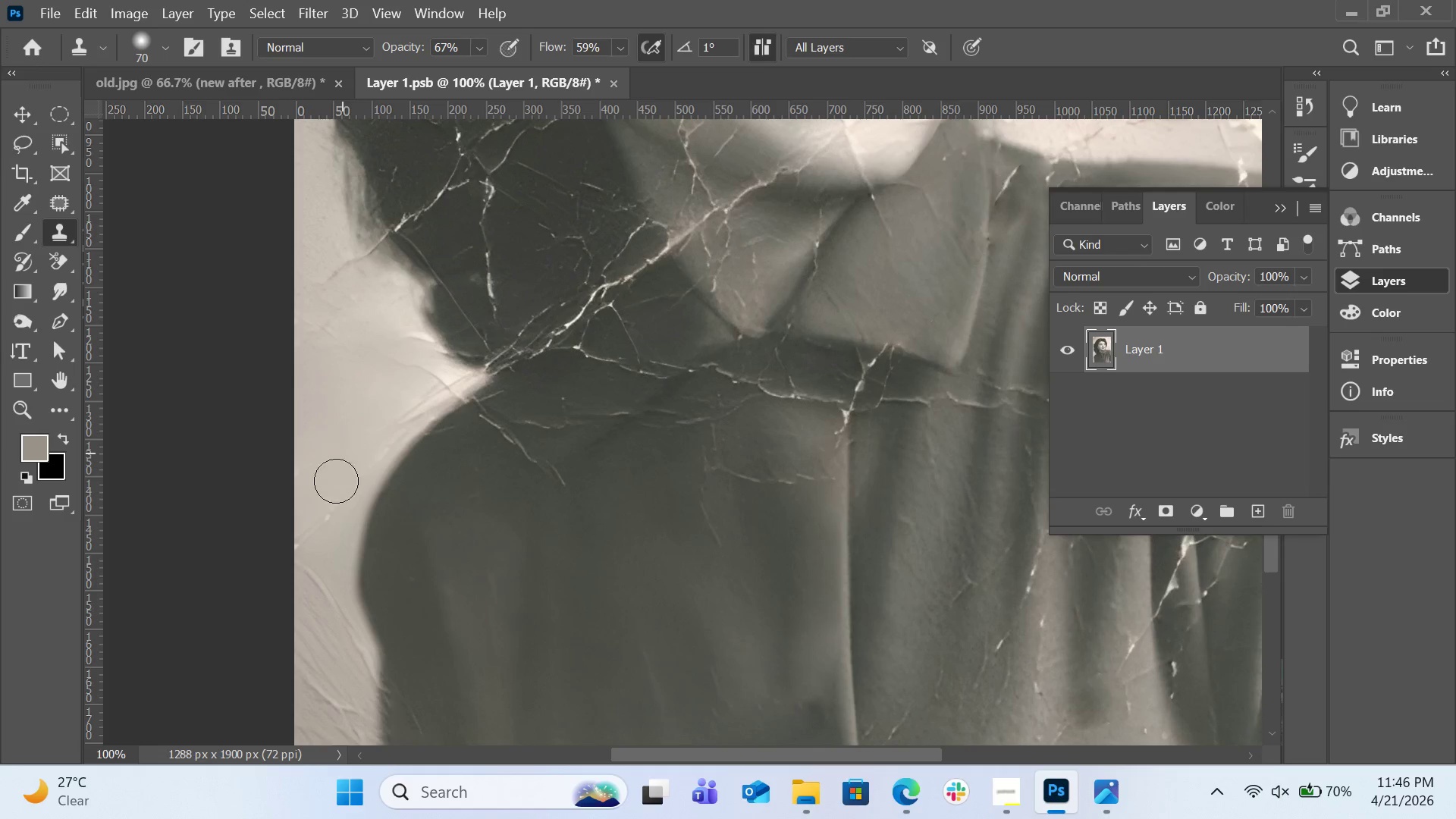 
left_click_drag(start_coordinate=[334, 487], to_coordinate=[320, 538])
 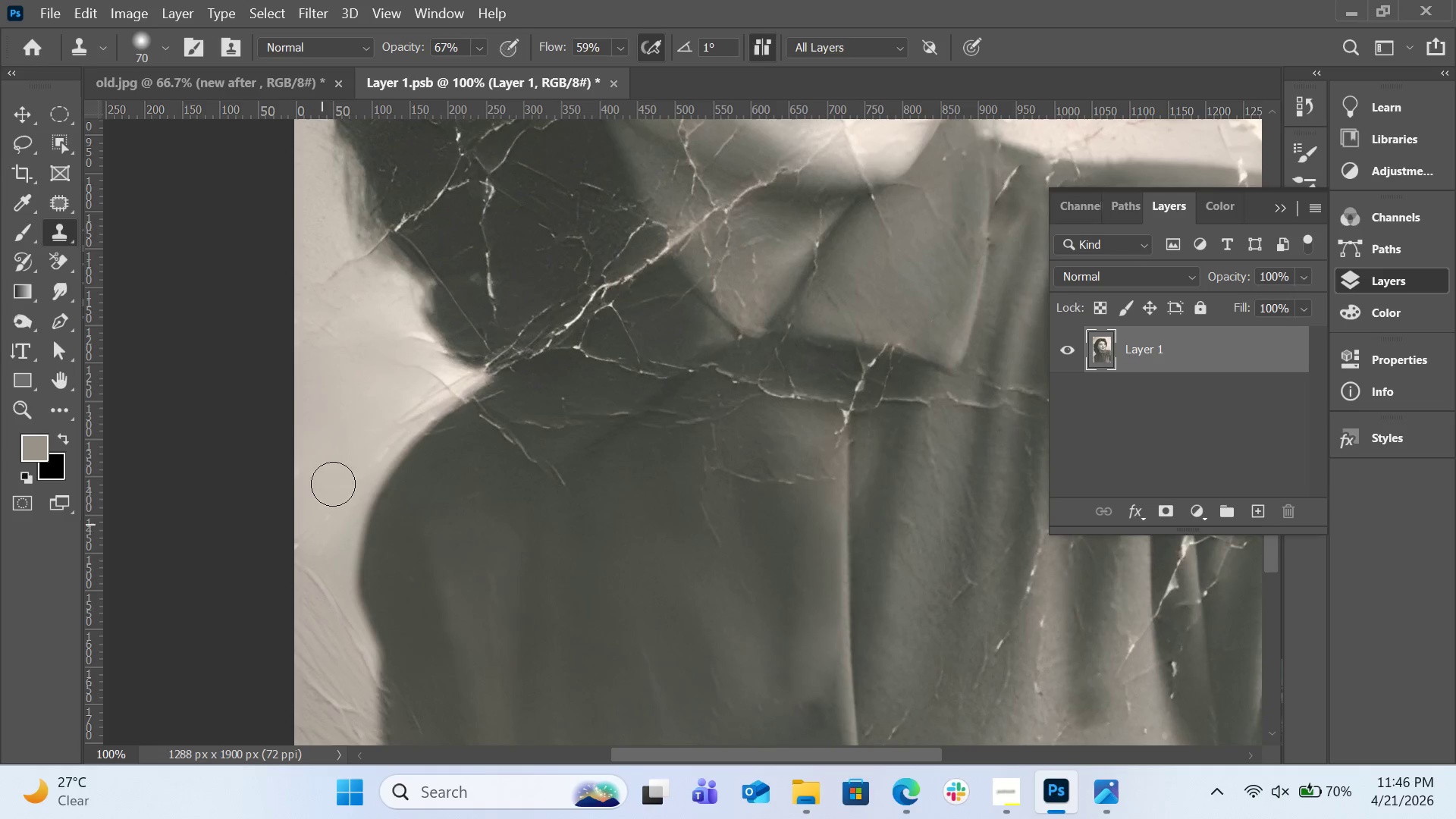 
key(Alt+AltLeft)
 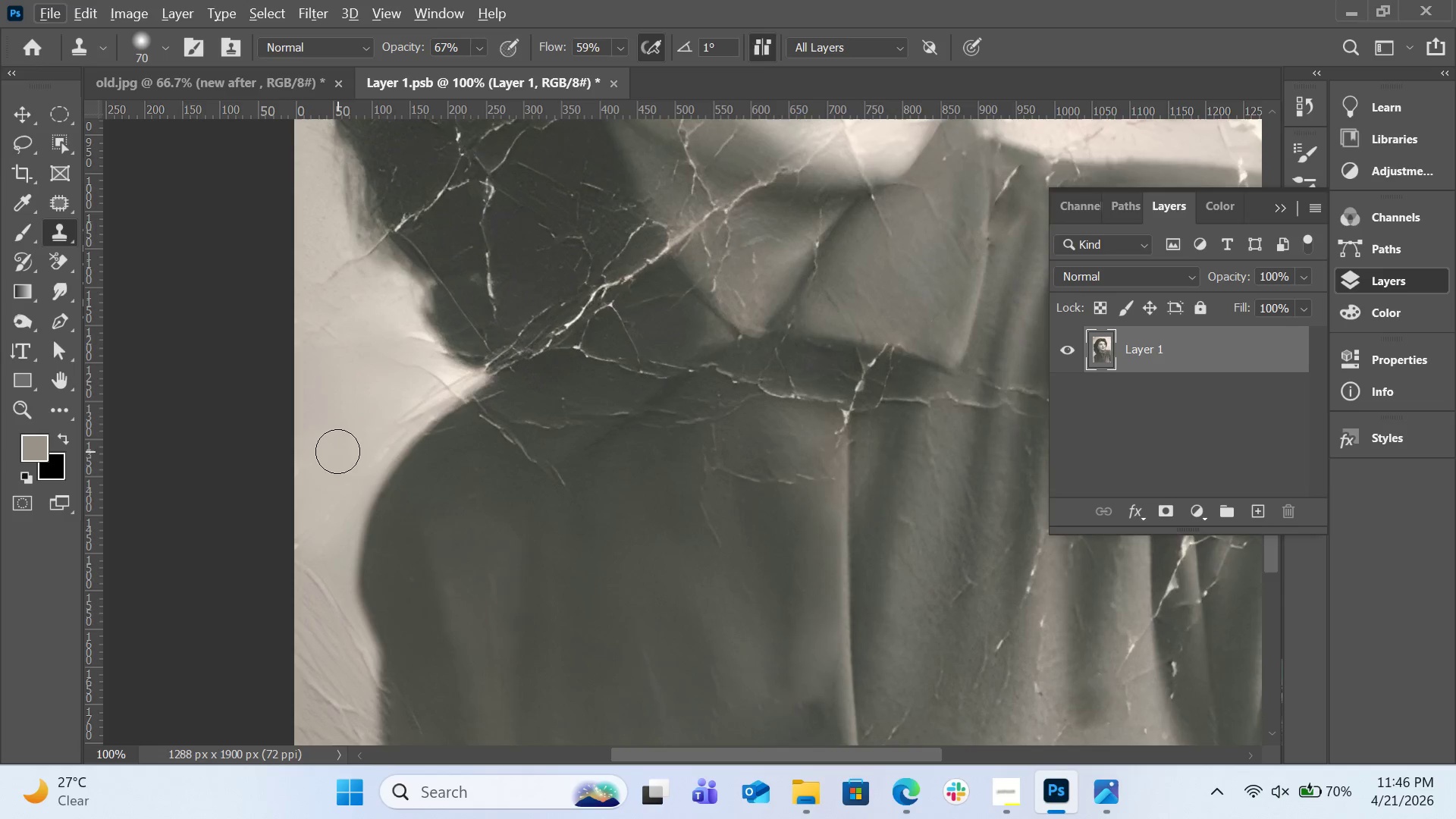 
key(Alt+AltLeft)
 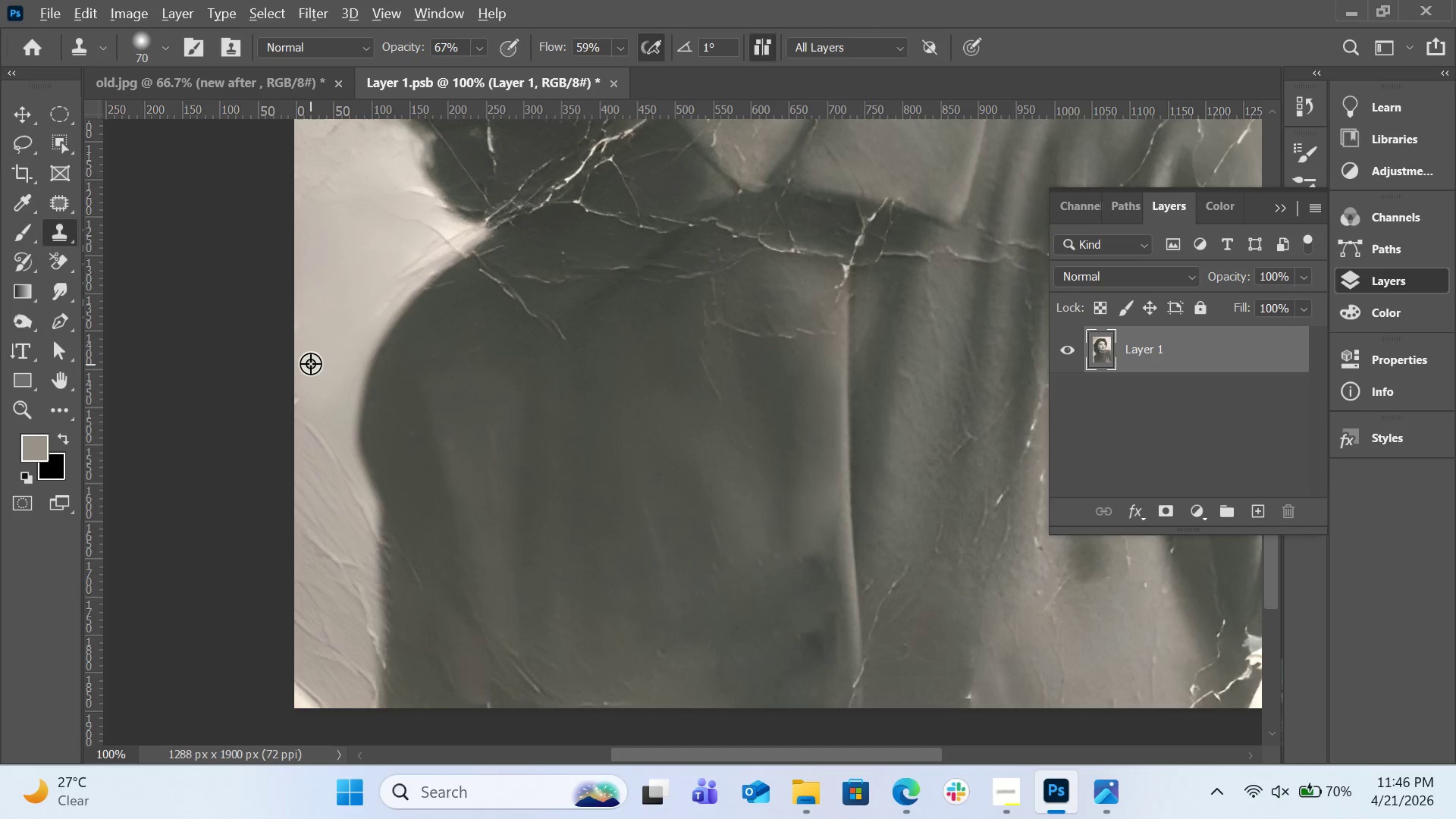 
scroll: coordinate [338, 428], scroll_direction: down, amount: 8.0
 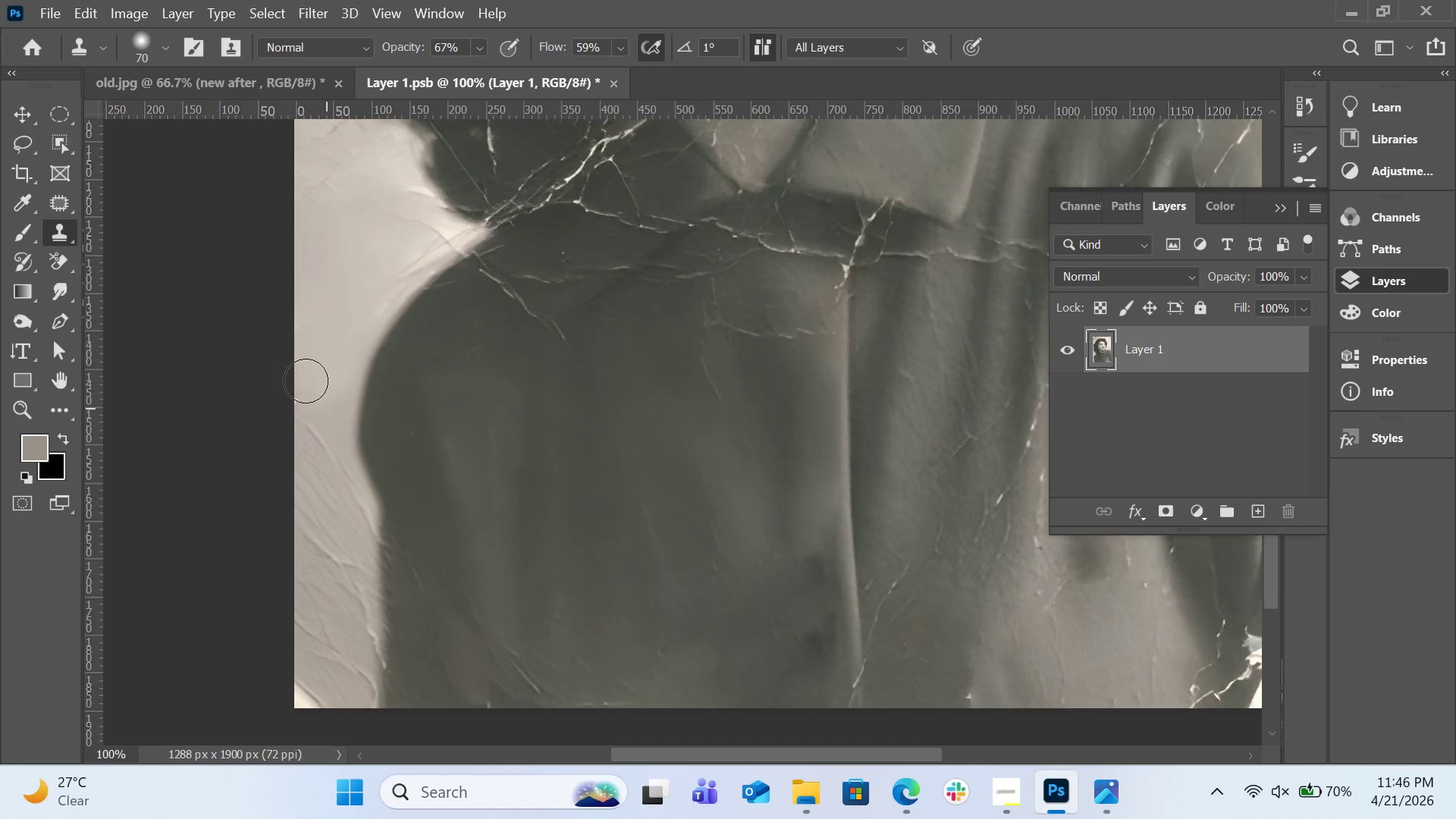 
left_click([310, 363])
 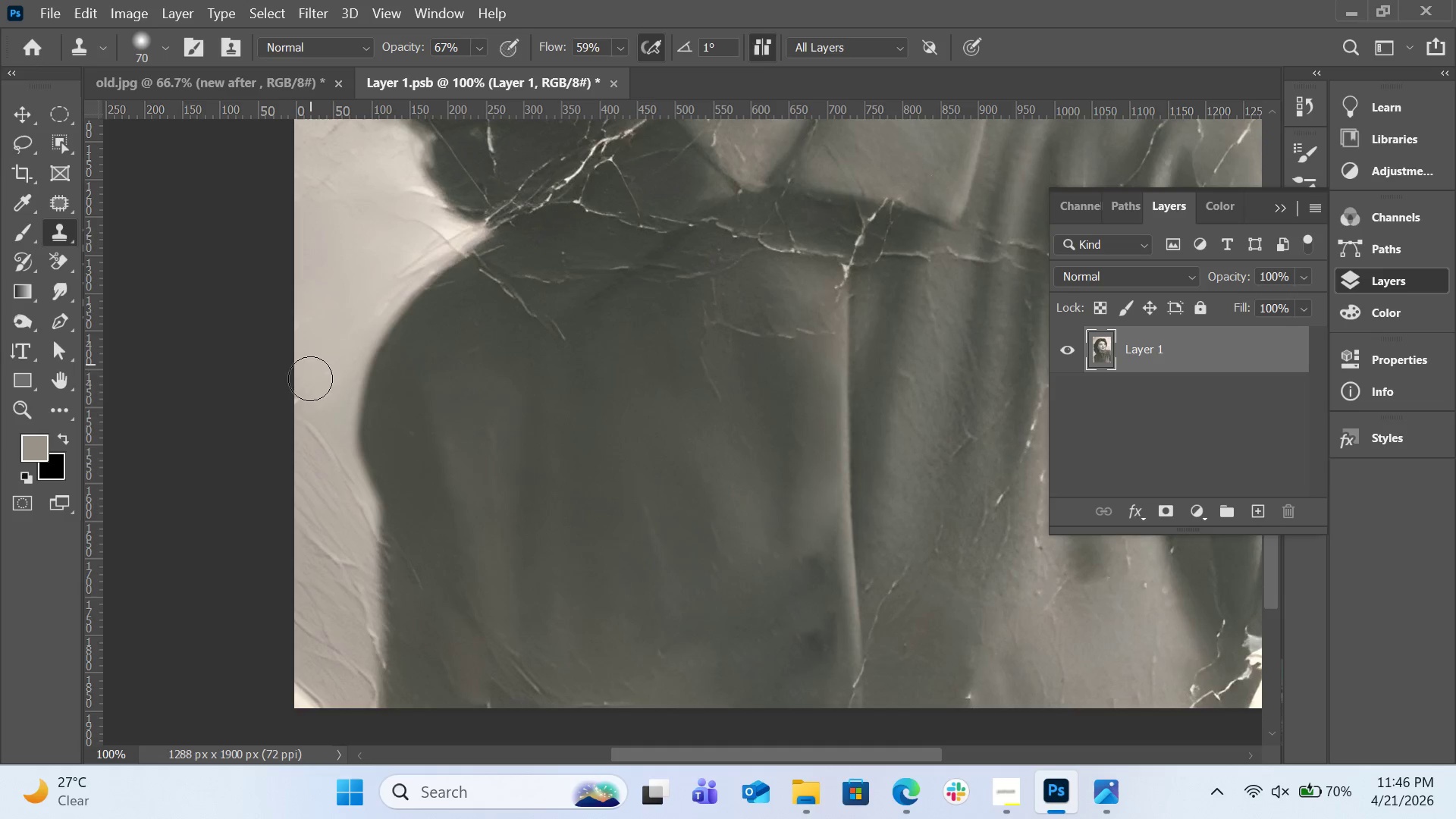 
left_click_drag(start_coordinate=[310, 406], to_coordinate=[312, 527])
 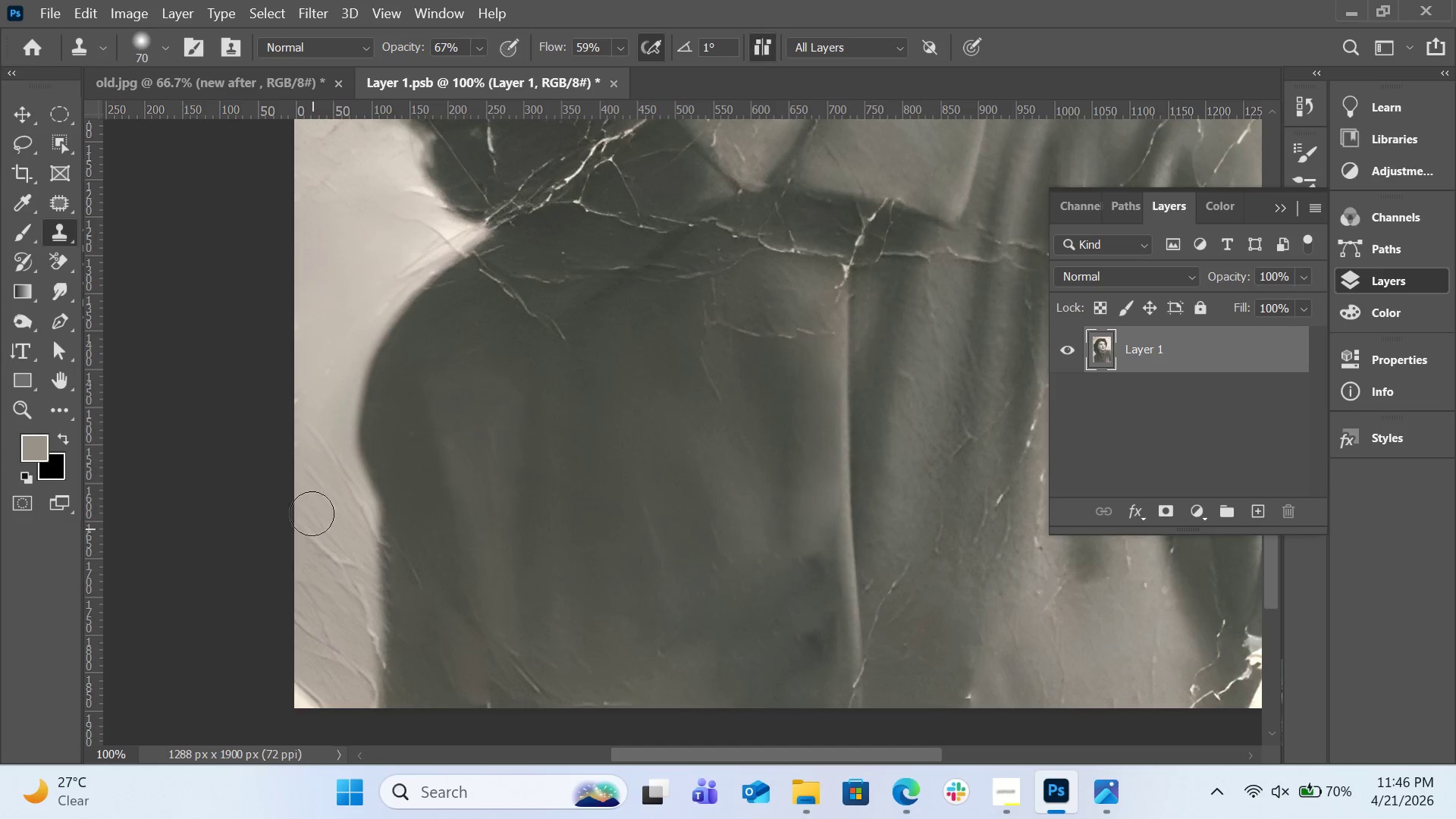 
key(Alt+AltLeft)
 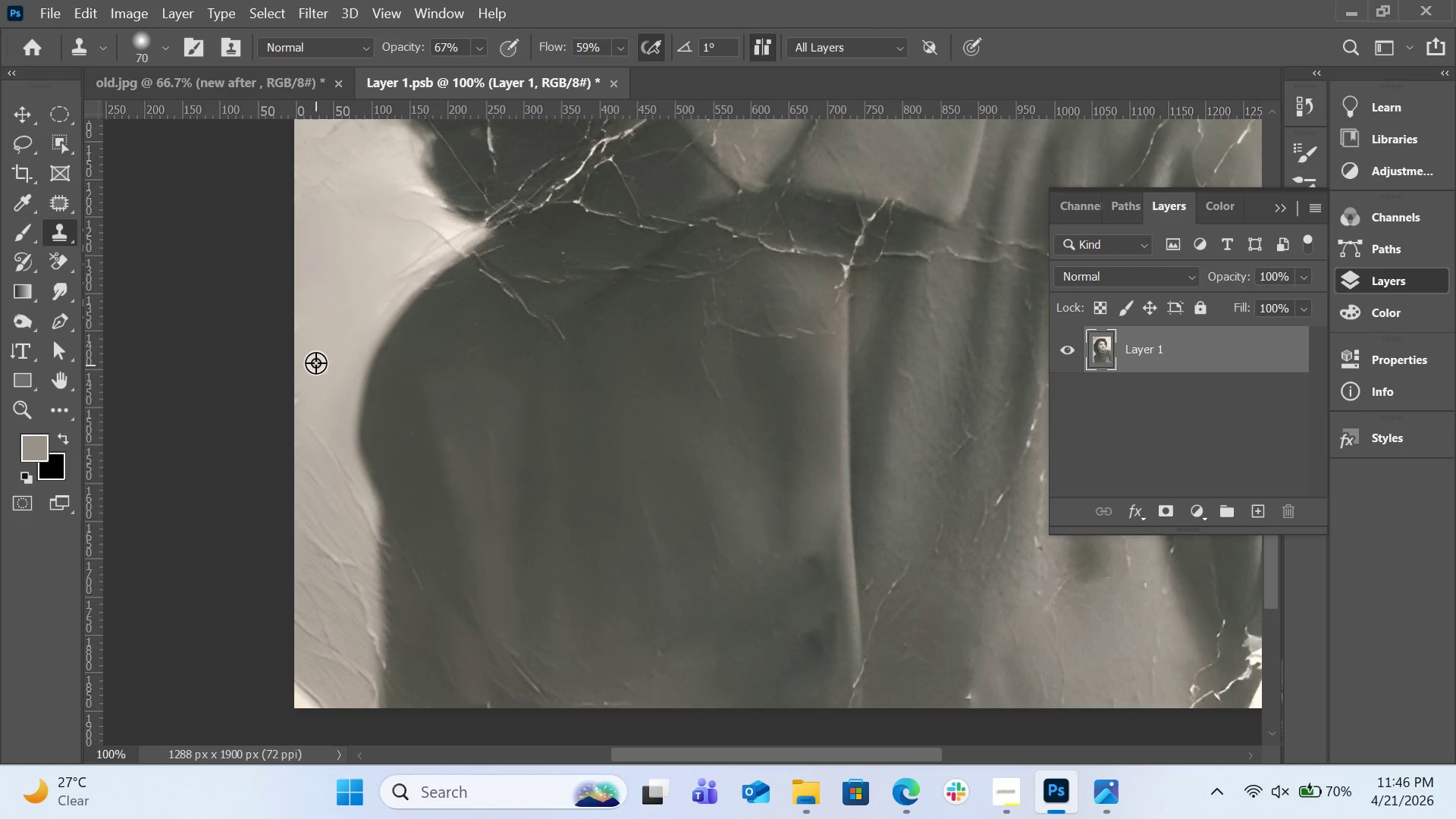 
left_click([315, 362])
 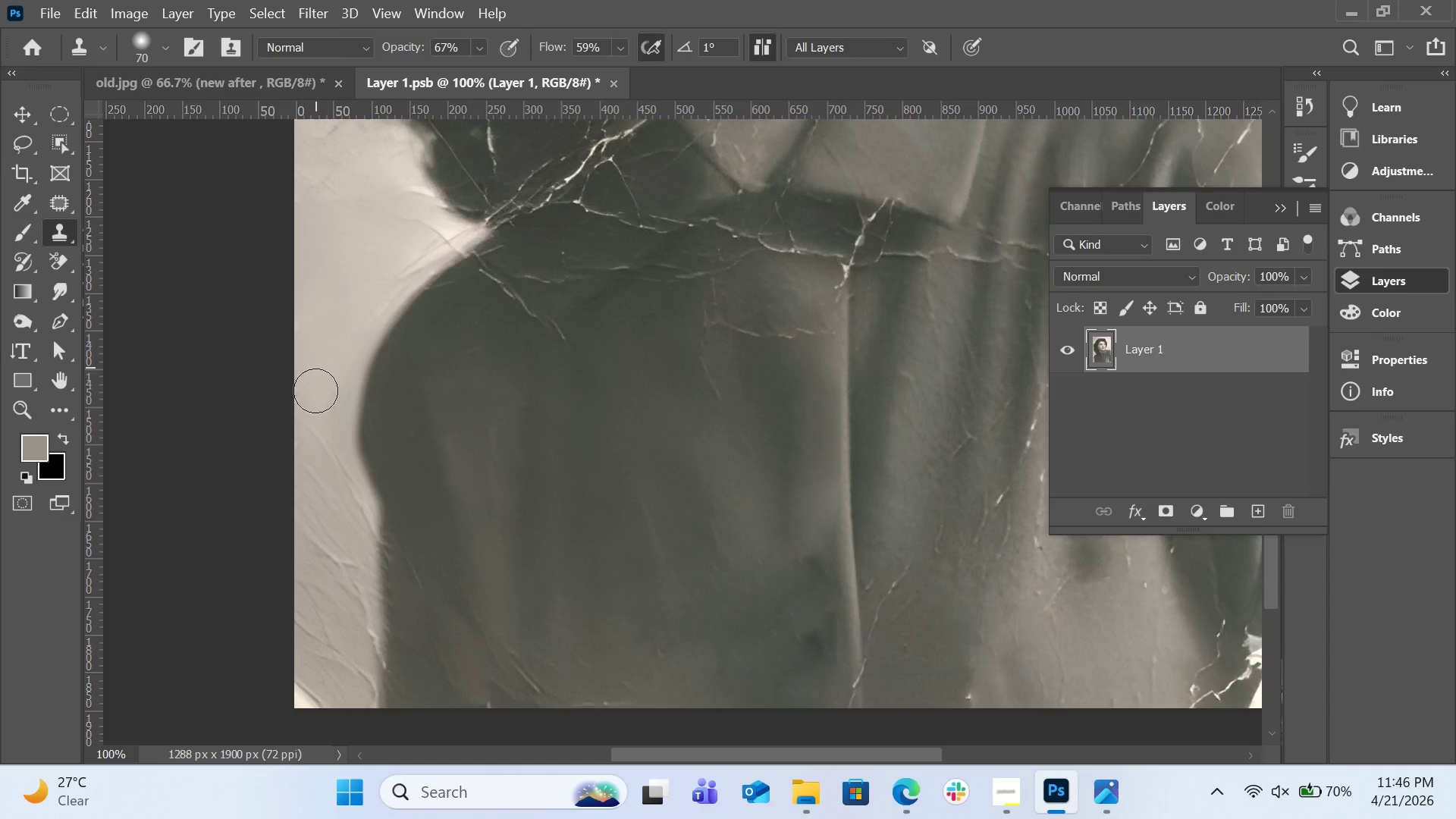 
left_click_drag(start_coordinate=[315, 405], to_coordinate=[316, 537])
 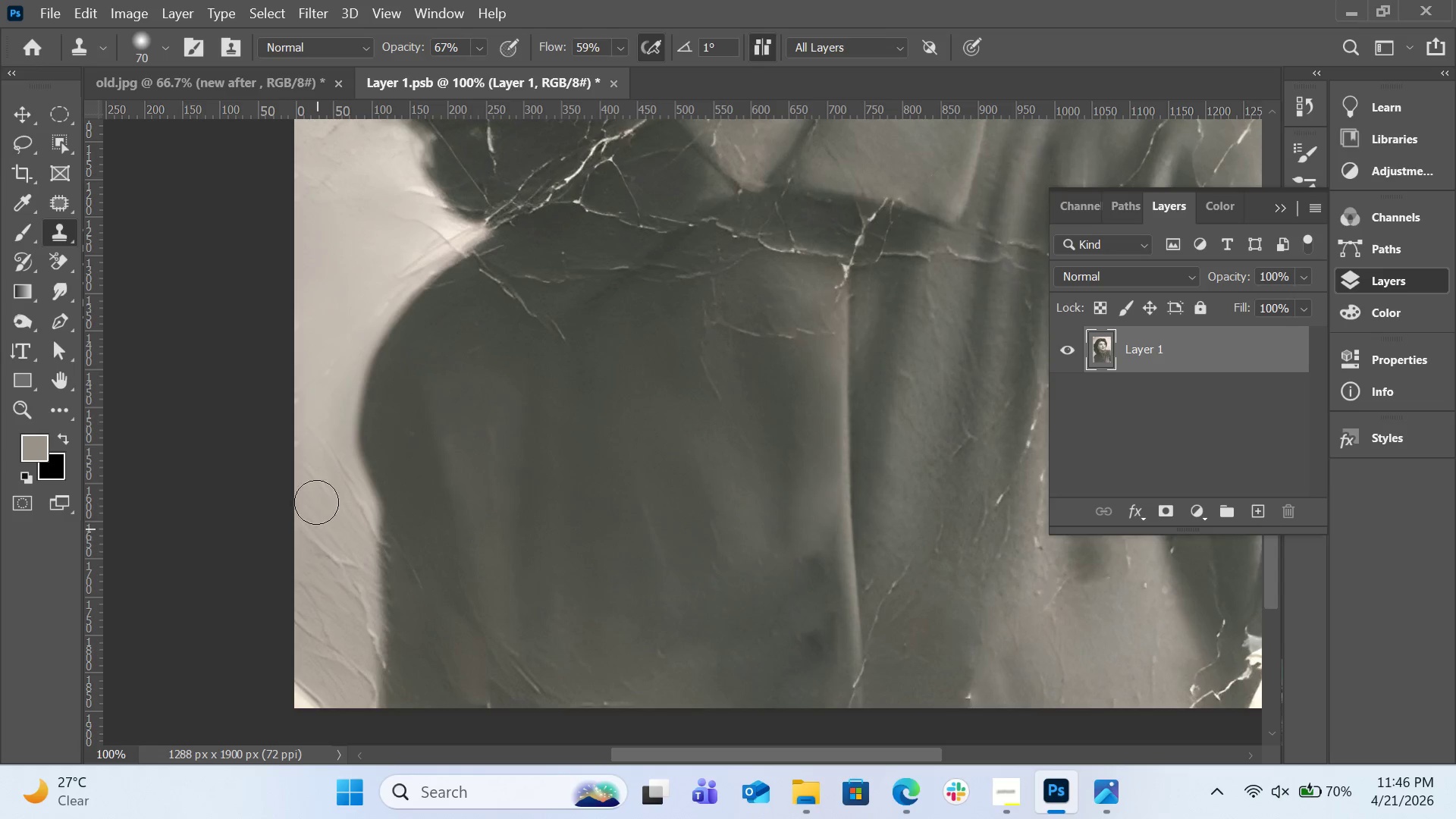 
hold_key(key=AltLeft, duration=0.75)
left_click([321, 353])
 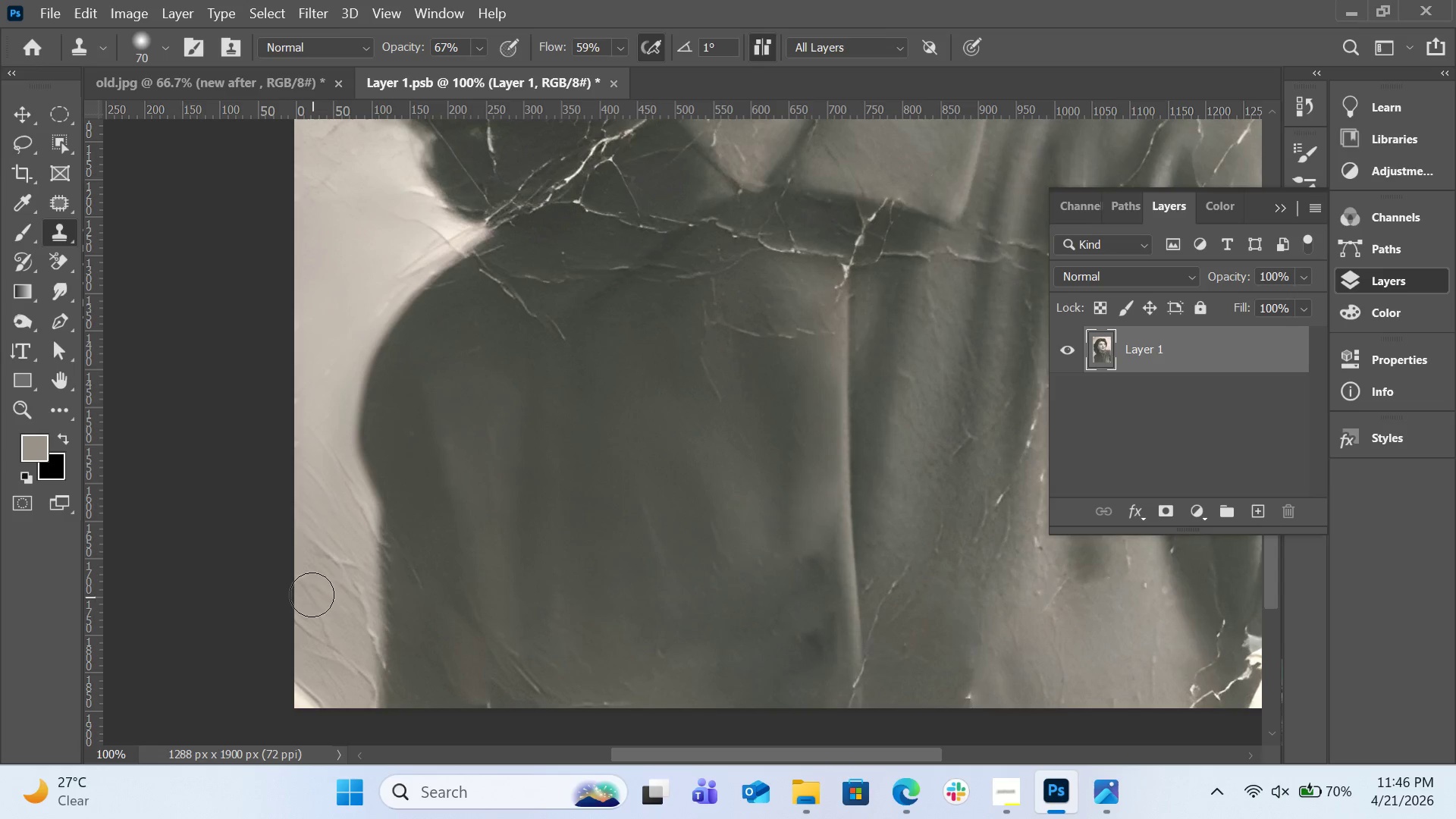 
hold_key(key=AltLeft, duration=0.77)
left_click([335, 262])
 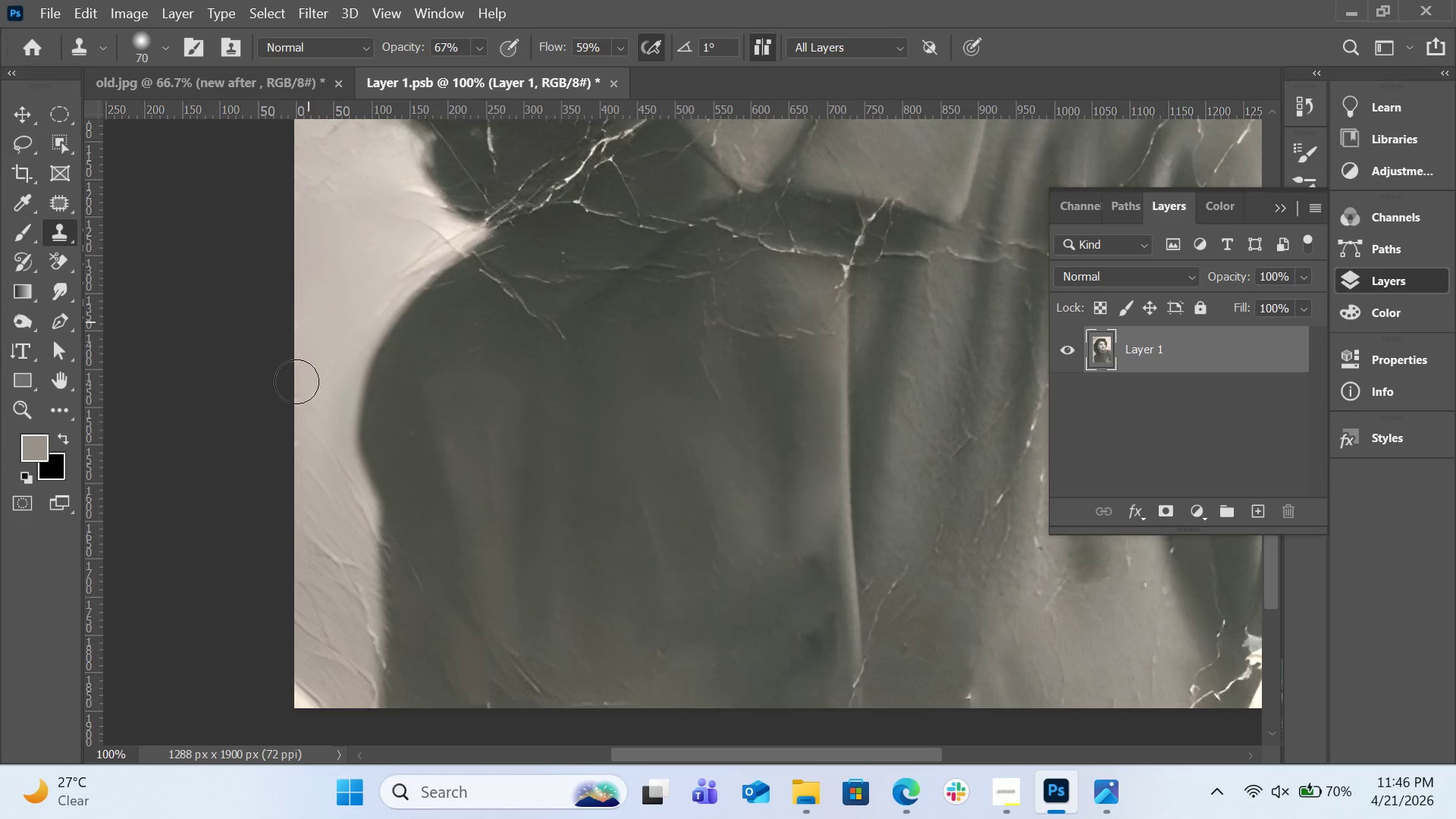 
left_click_drag(start_coordinate=[295, 441], to_coordinate=[300, 635])
 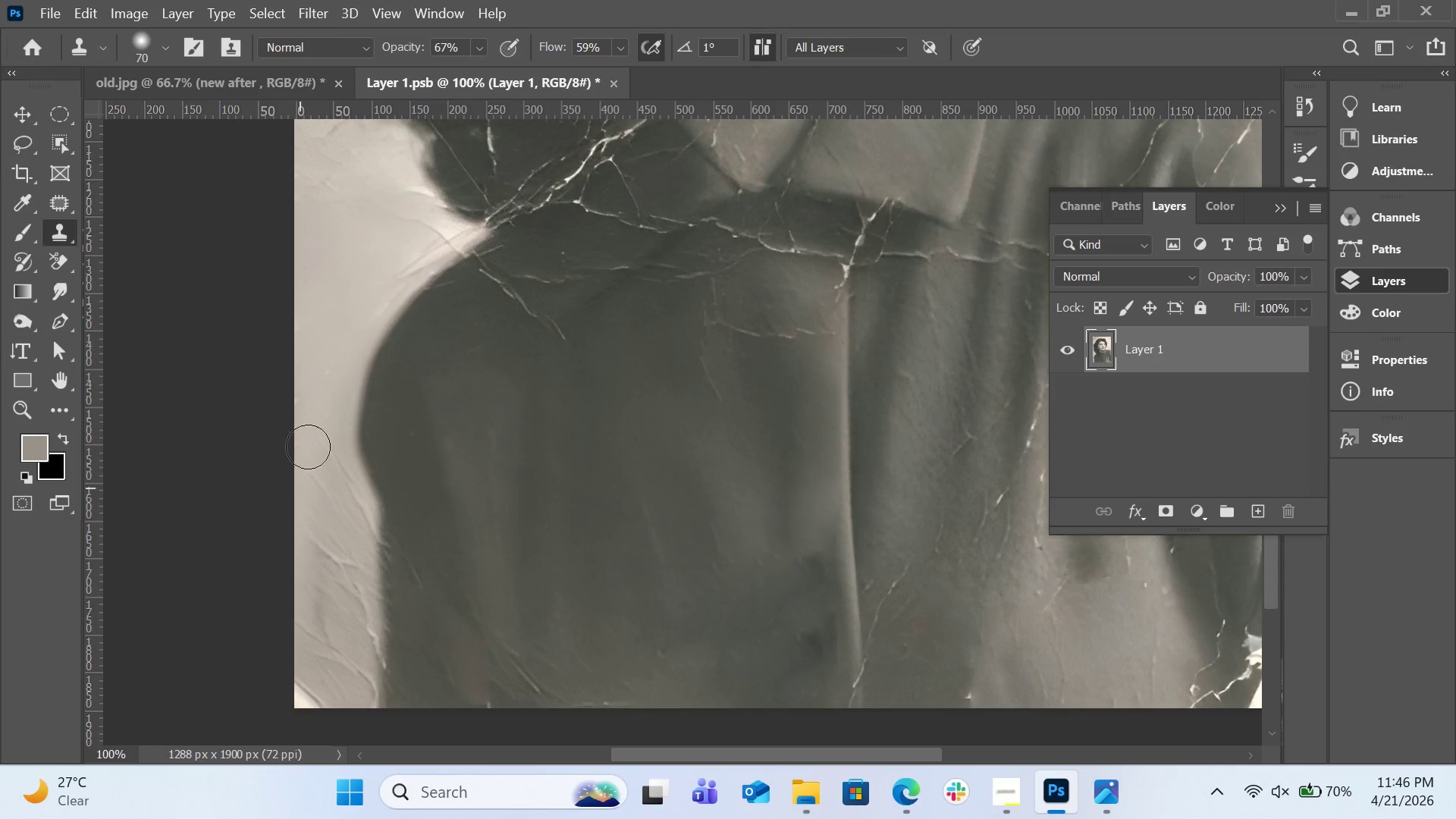 
hold_key(key=AltLeft, duration=0.52)
left_click([344, 297])
 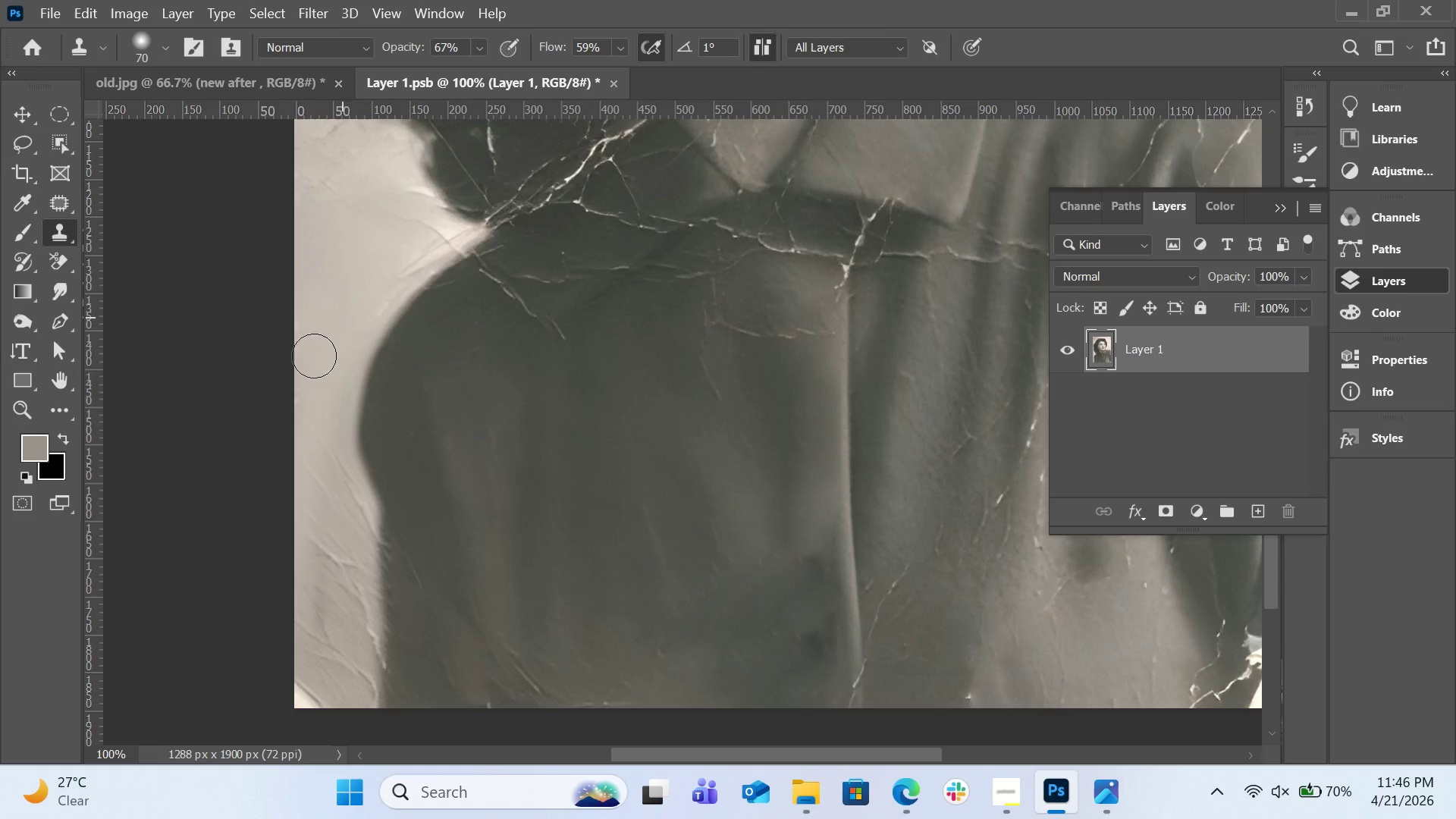 
left_click_drag(start_coordinate=[309, 390], to_coordinate=[315, 557])
 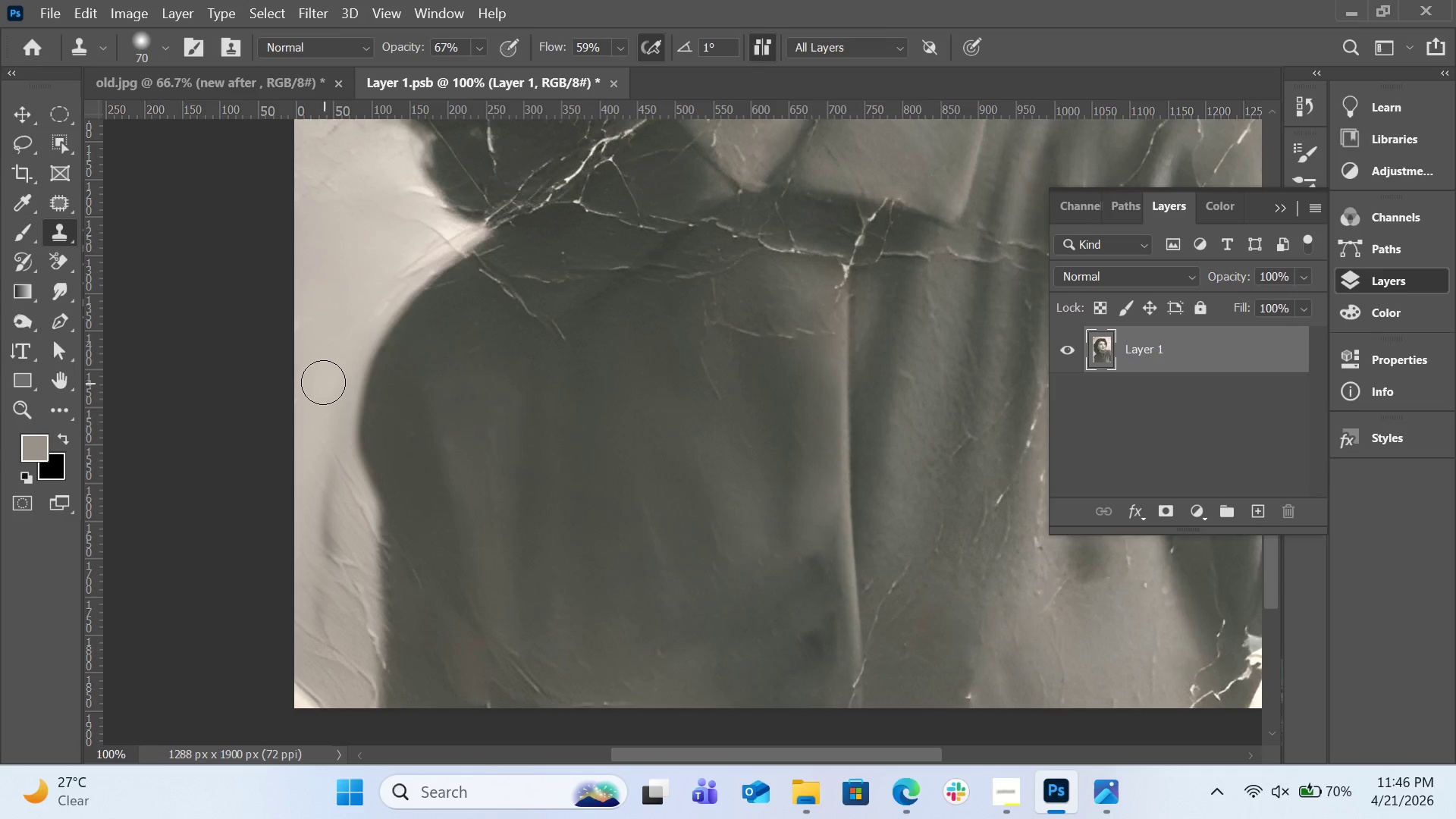 
key(Control+Z)
 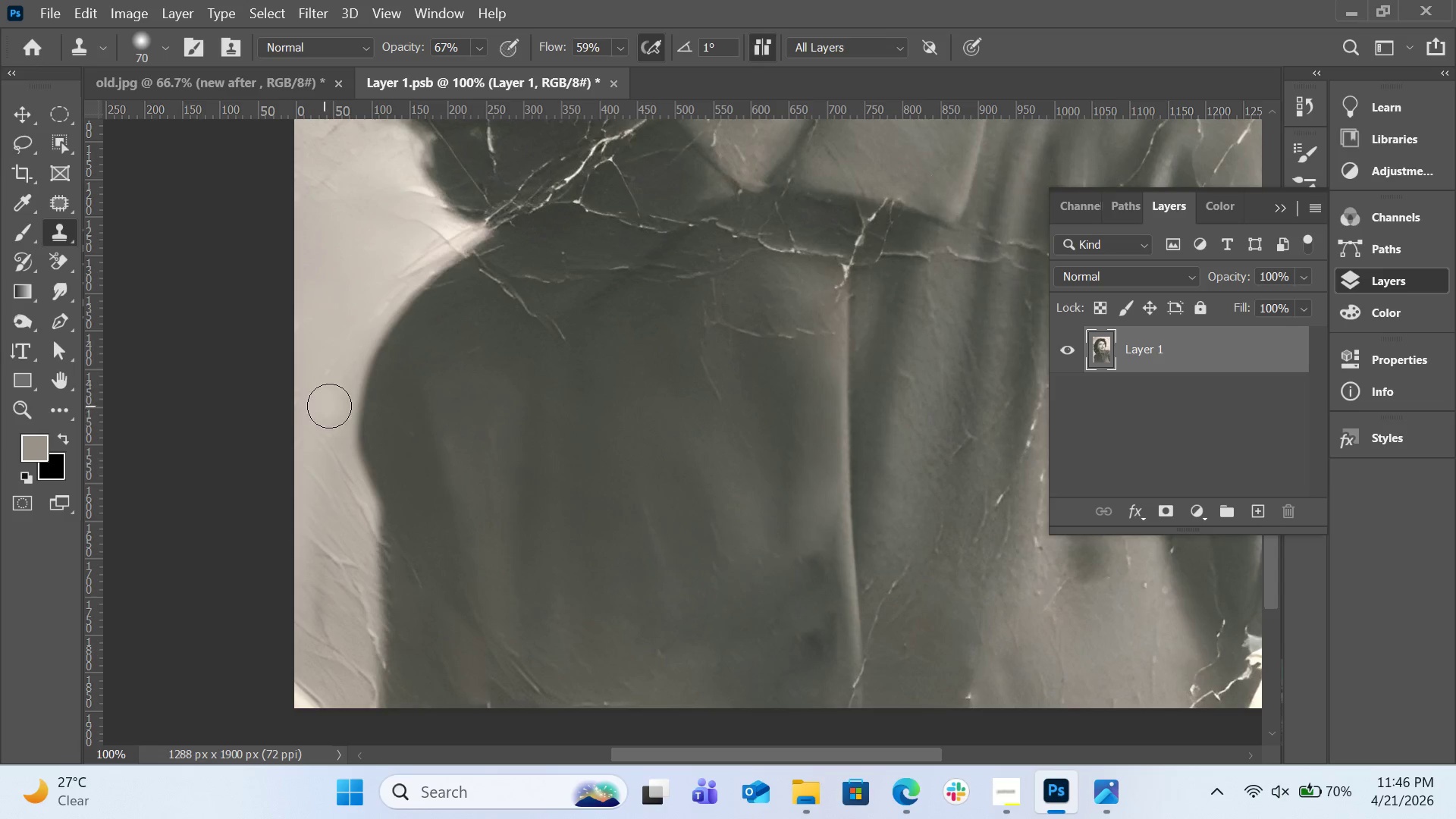 
hold_key(key=AltLeft, duration=0.53)
left_click([323, 374])
 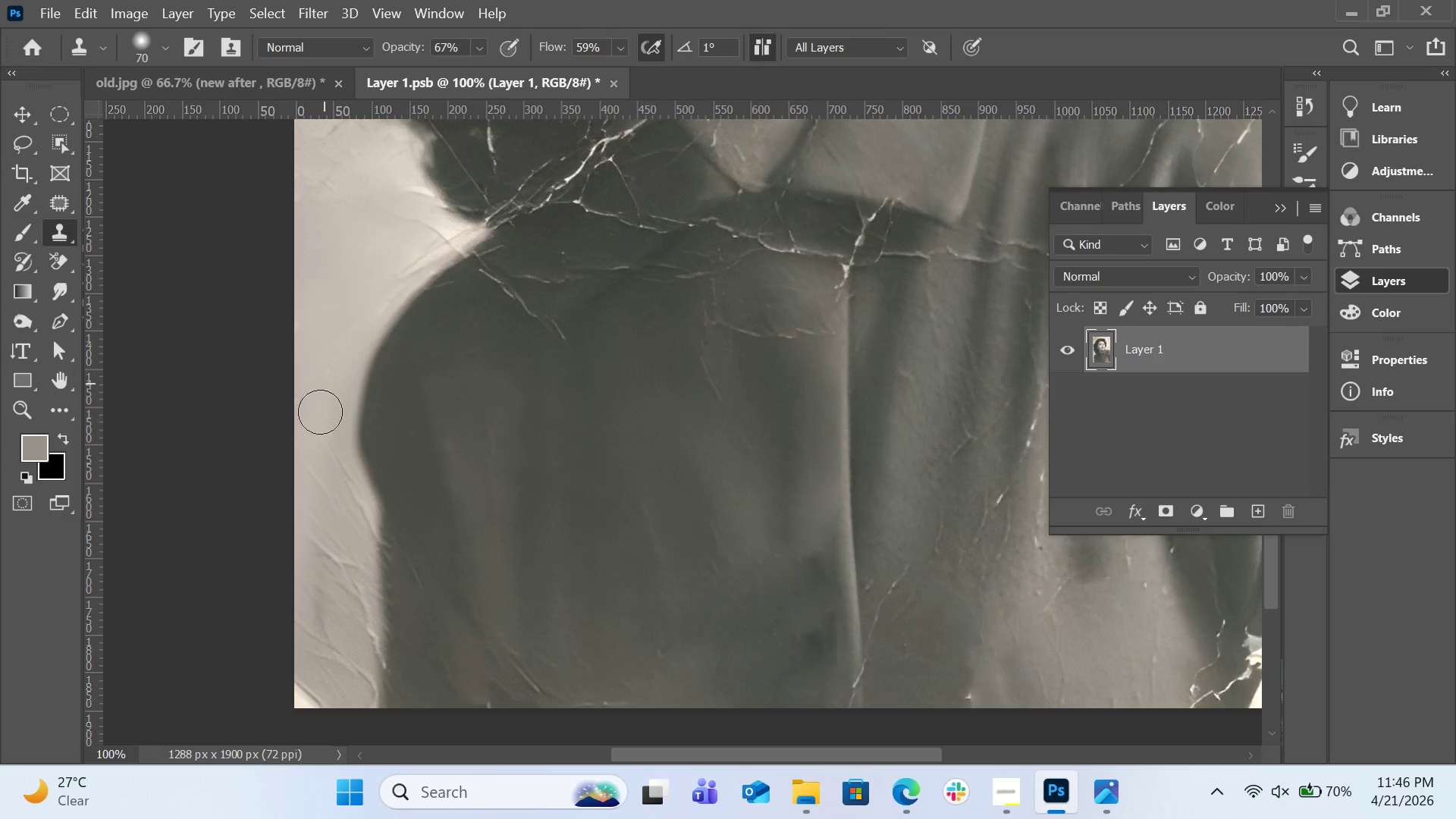 
left_click_drag(start_coordinate=[320, 452], to_coordinate=[331, 535])
 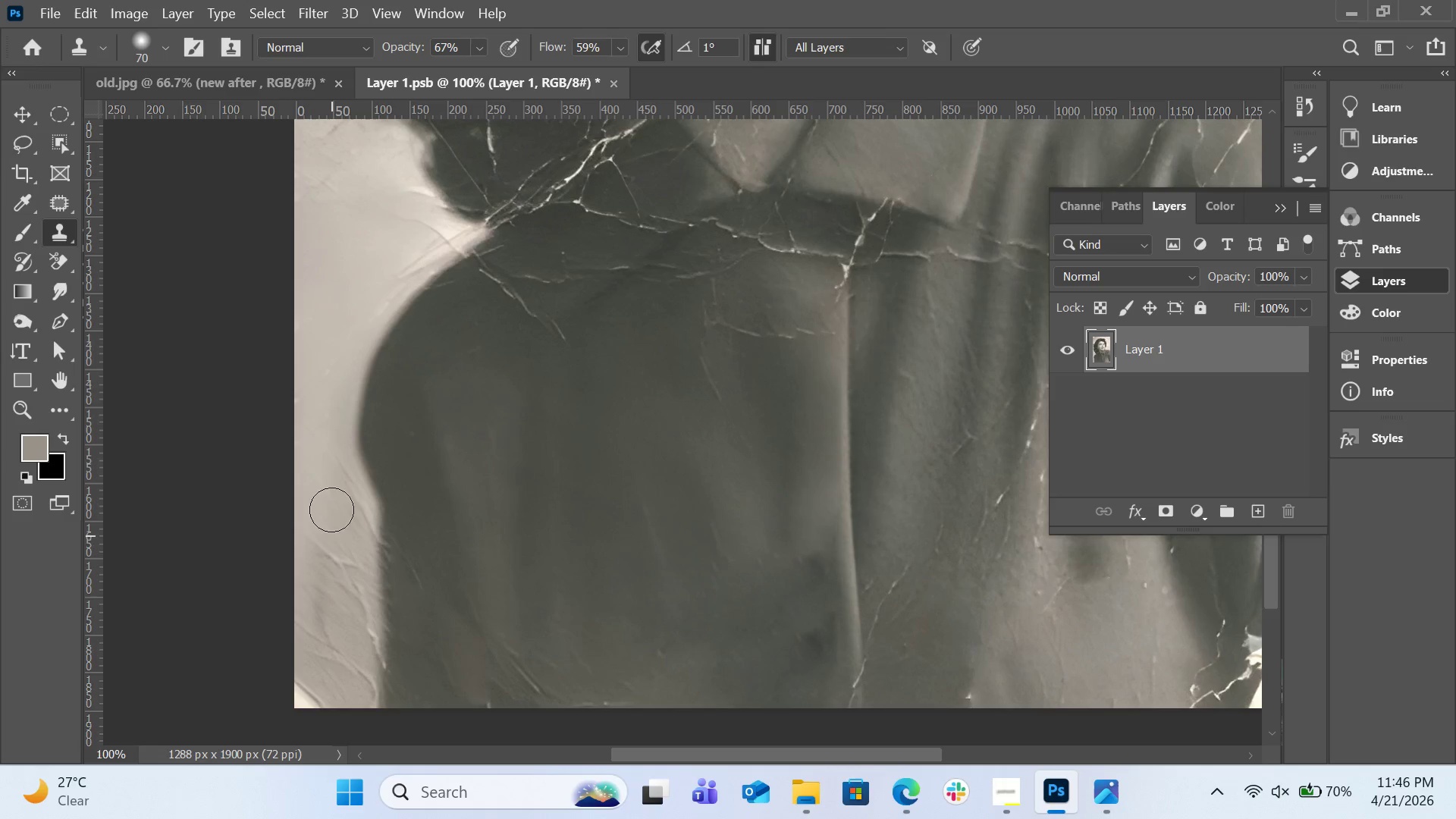 
hold_key(key=AltLeft, duration=0.36)
left_click([328, 376])
 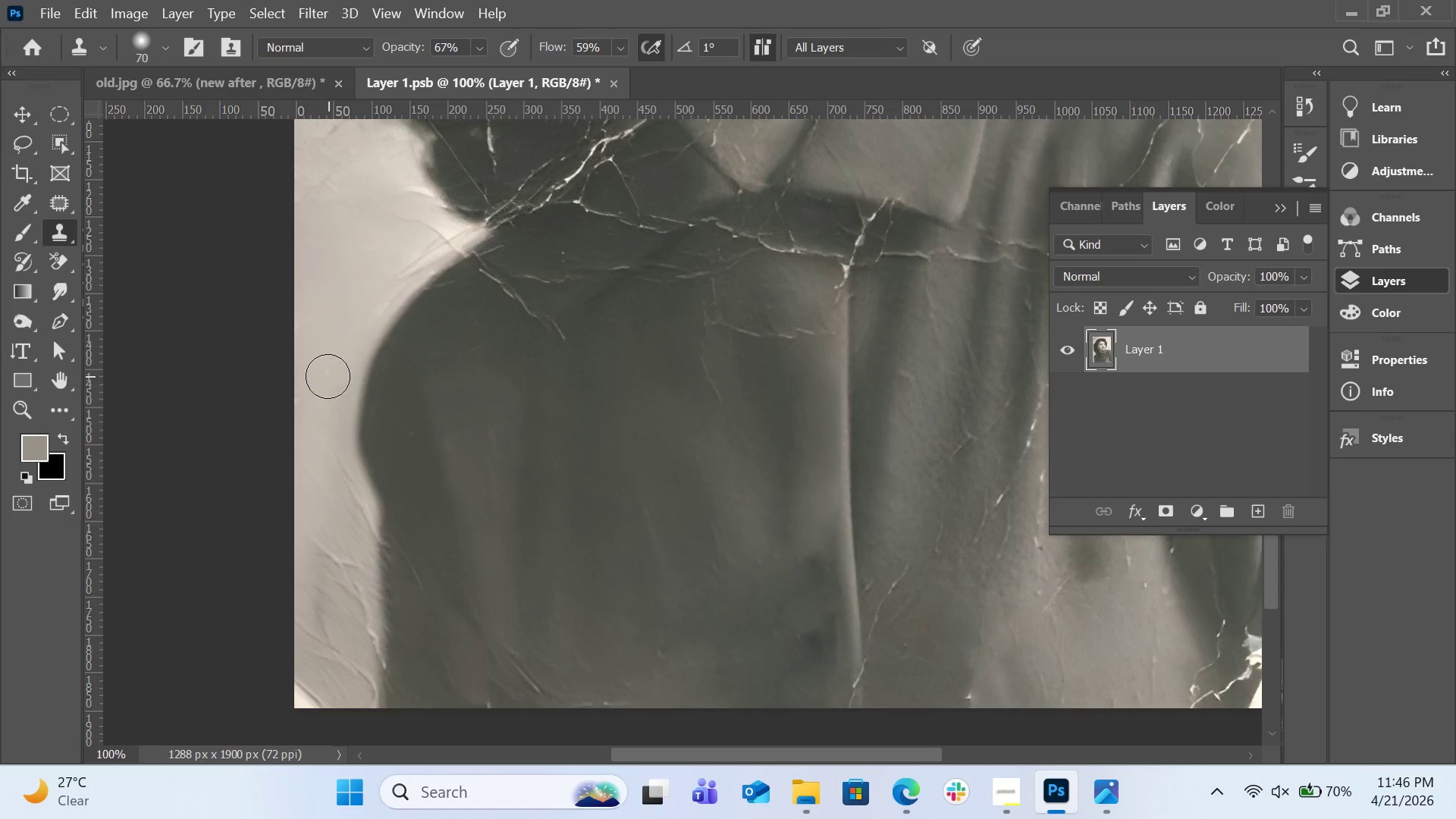 
left_click_drag(start_coordinate=[327, 401], to_coordinate=[331, 547])
 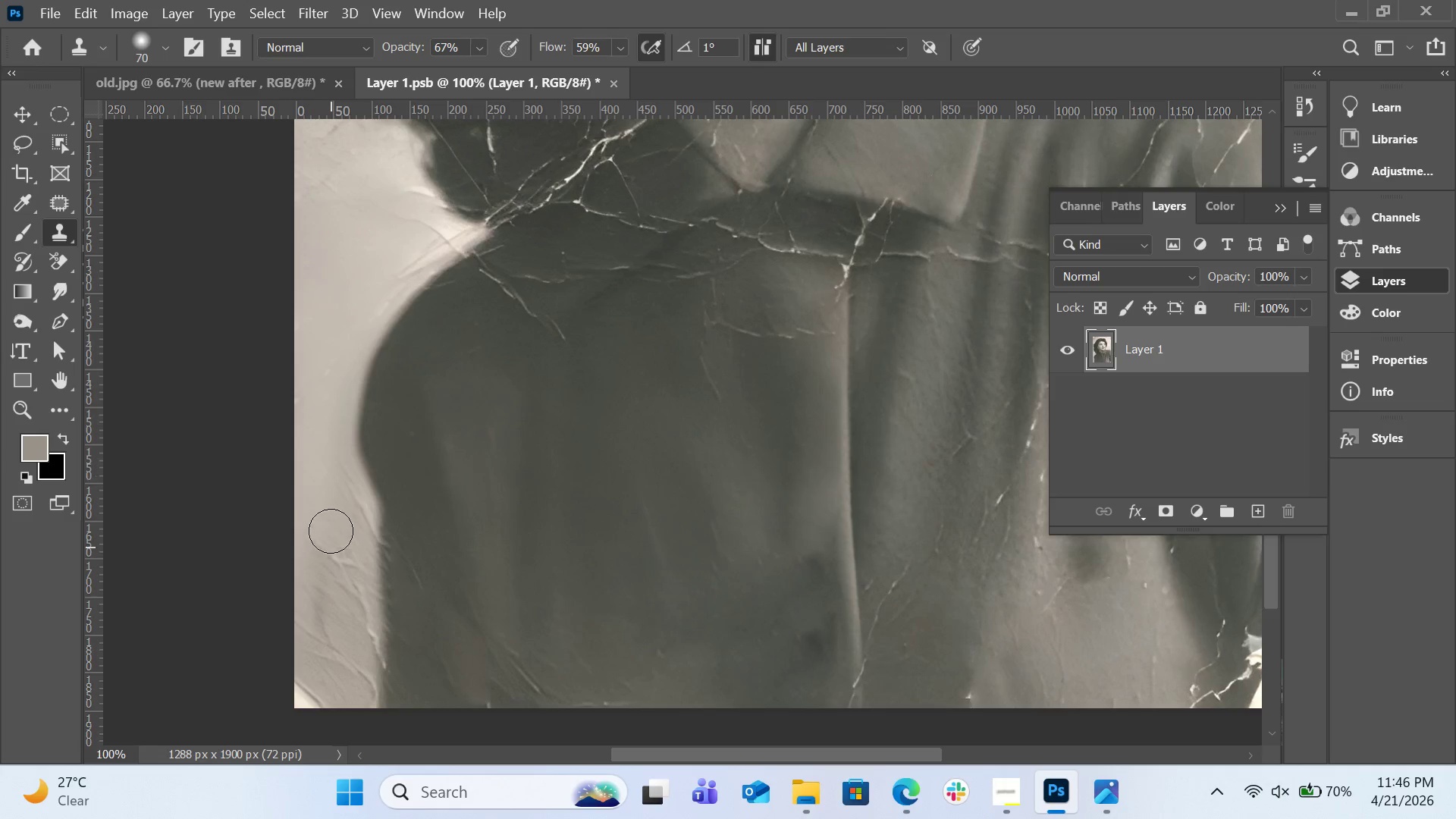 
key(Alt+AltLeft)
 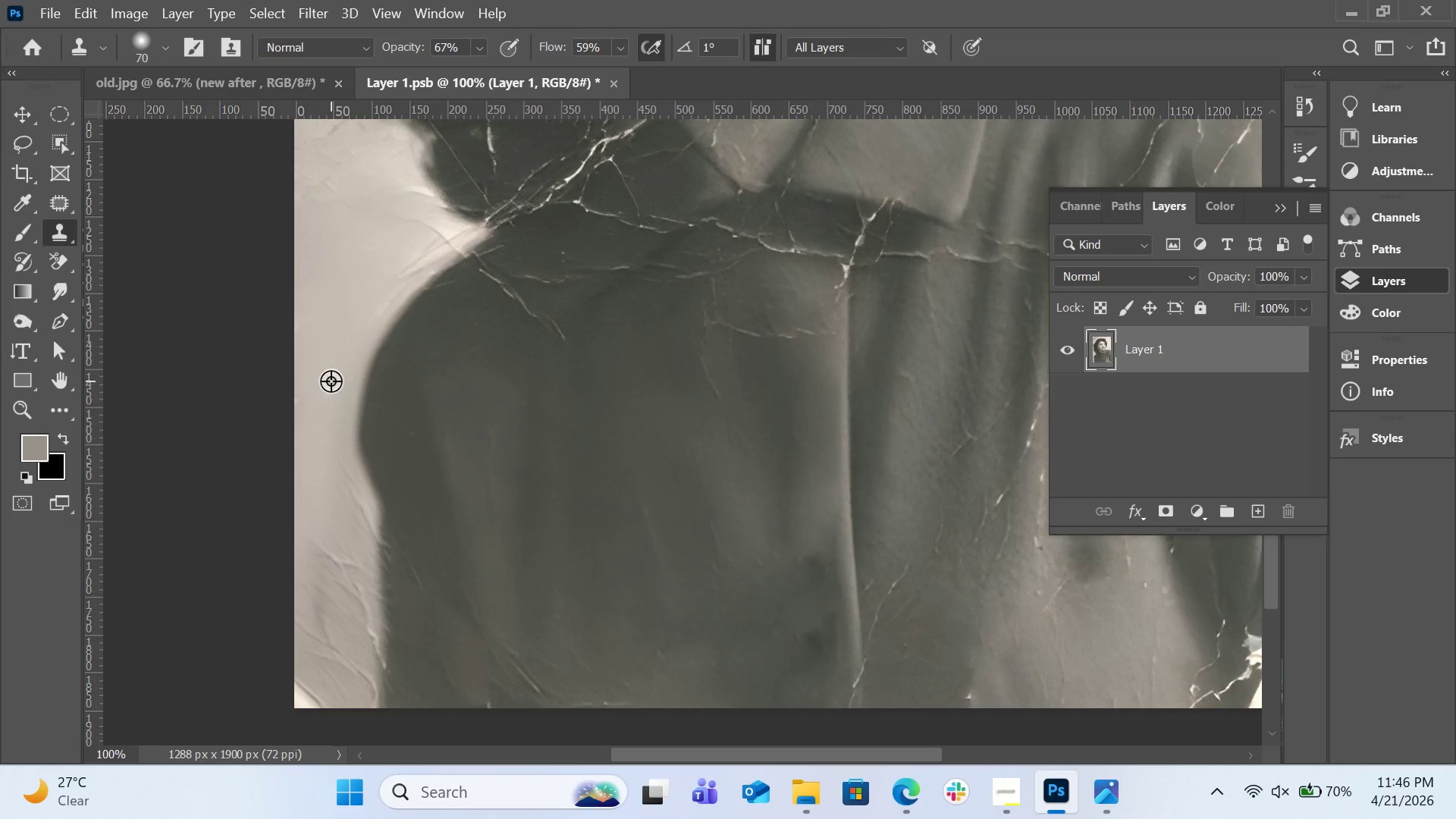 
left_click([331, 381])
 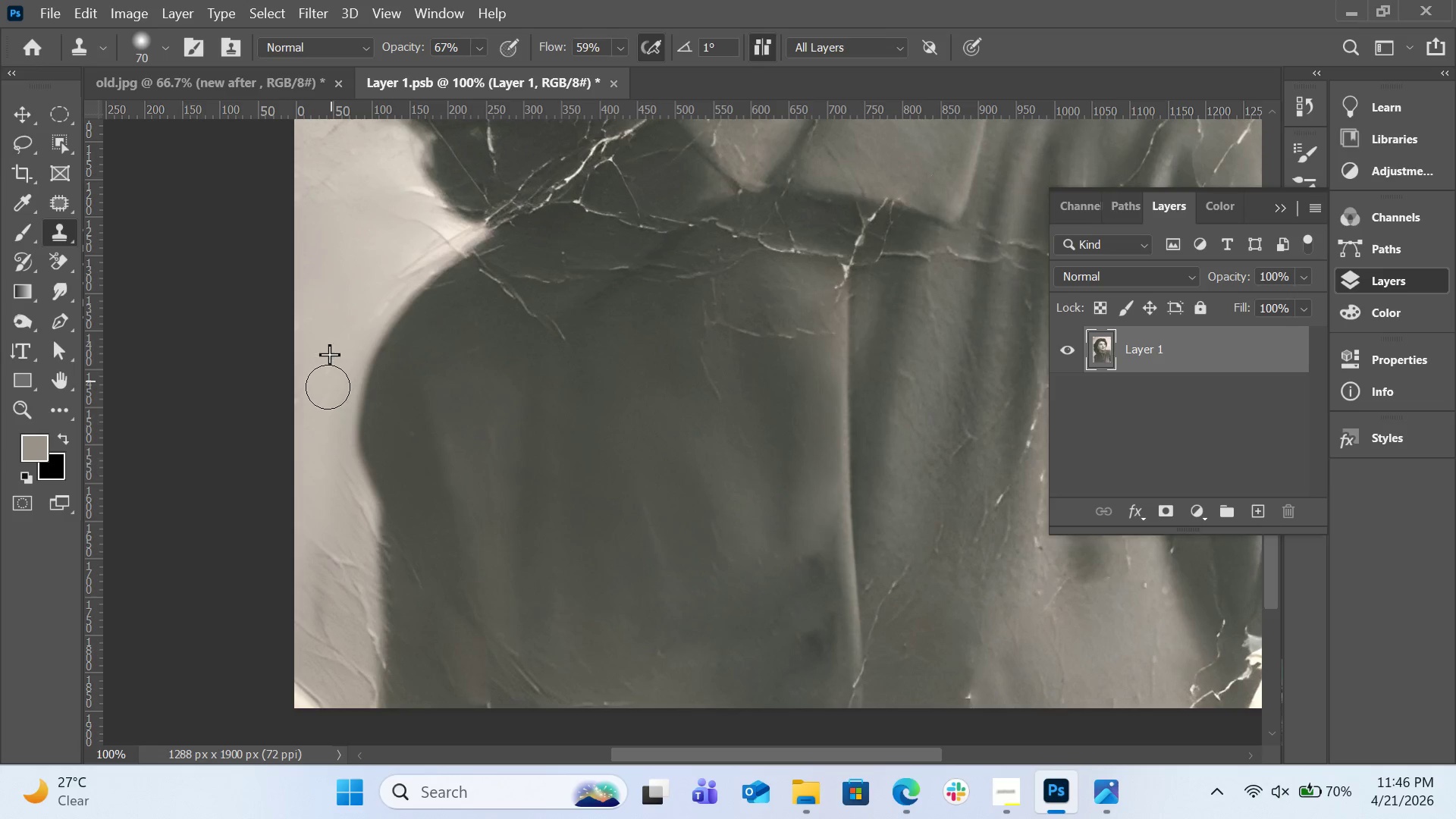 
left_click_drag(start_coordinate=[325, 397], to_coordinate=[329, 586])
 